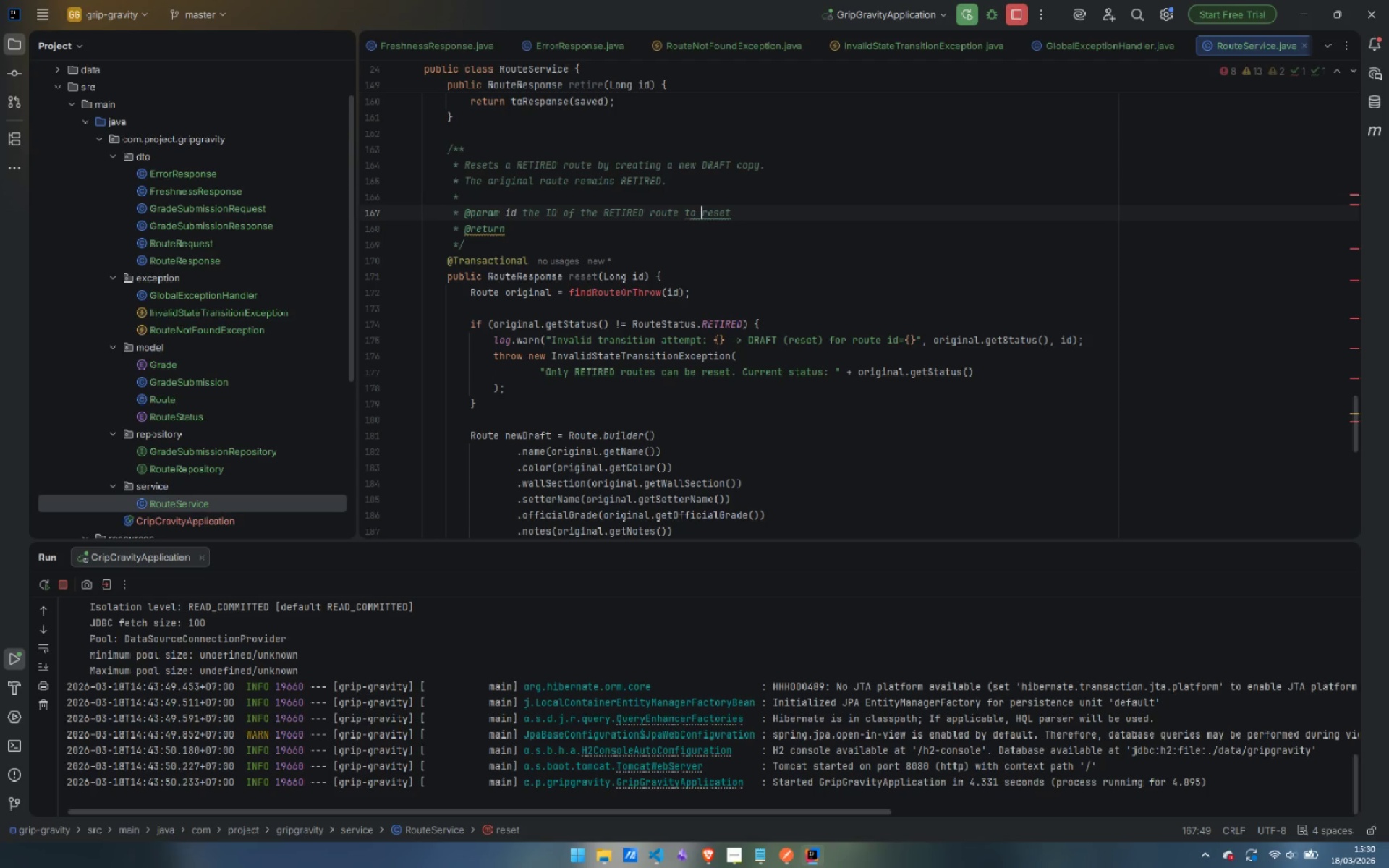 
key(Control+ArrowRight)
 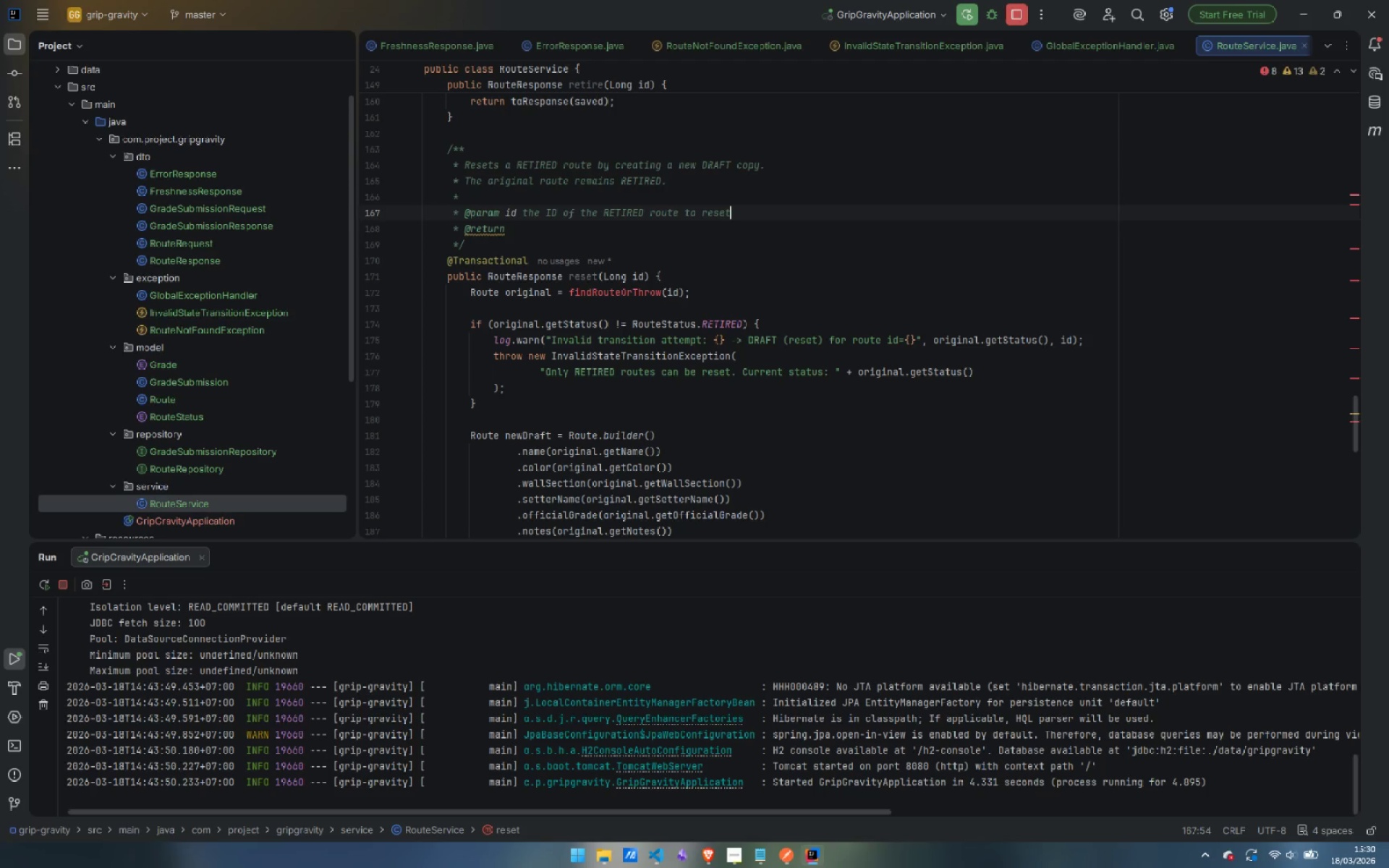 
key(ArrowDown)
 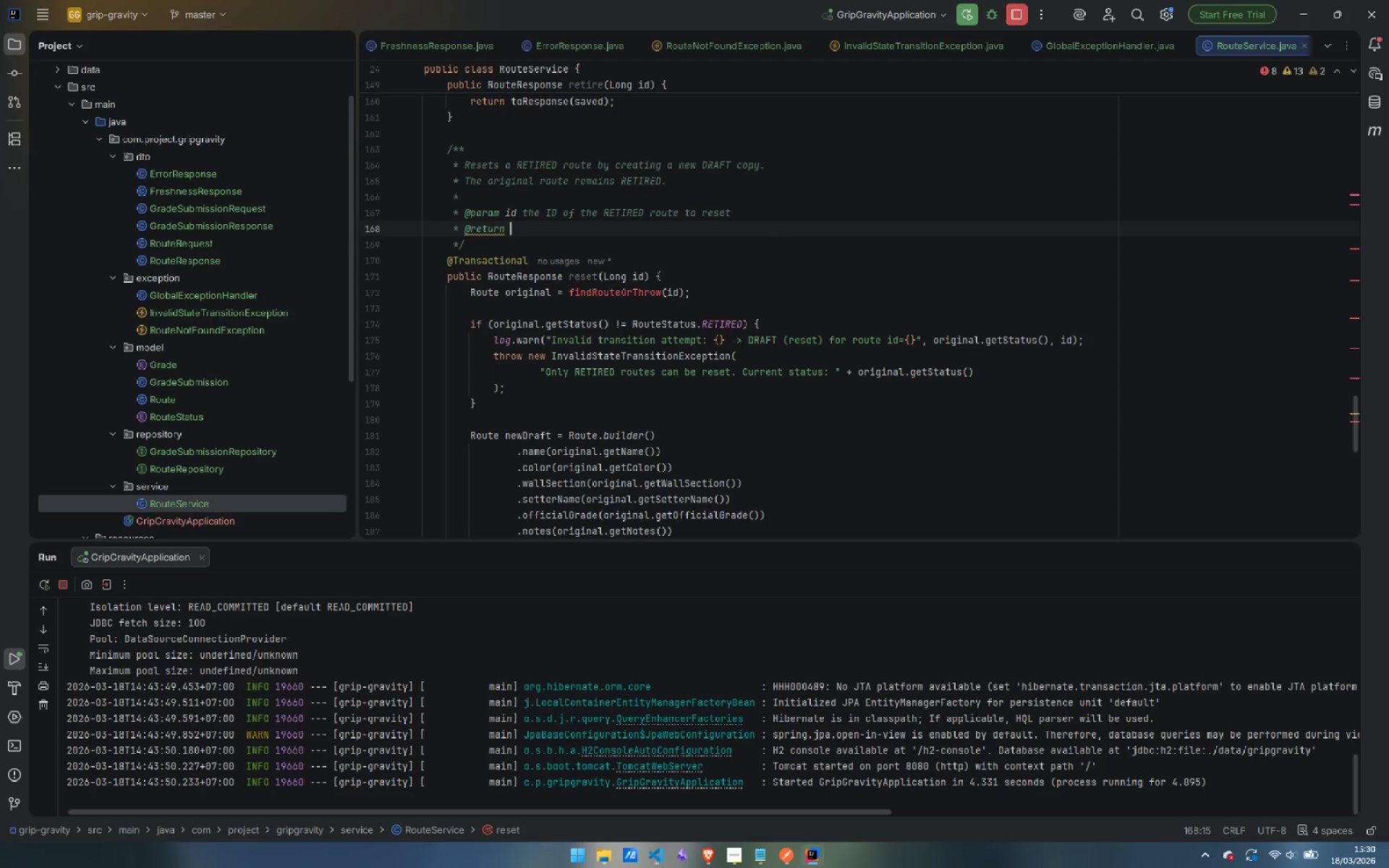 
type( the newly DRAFT route)
 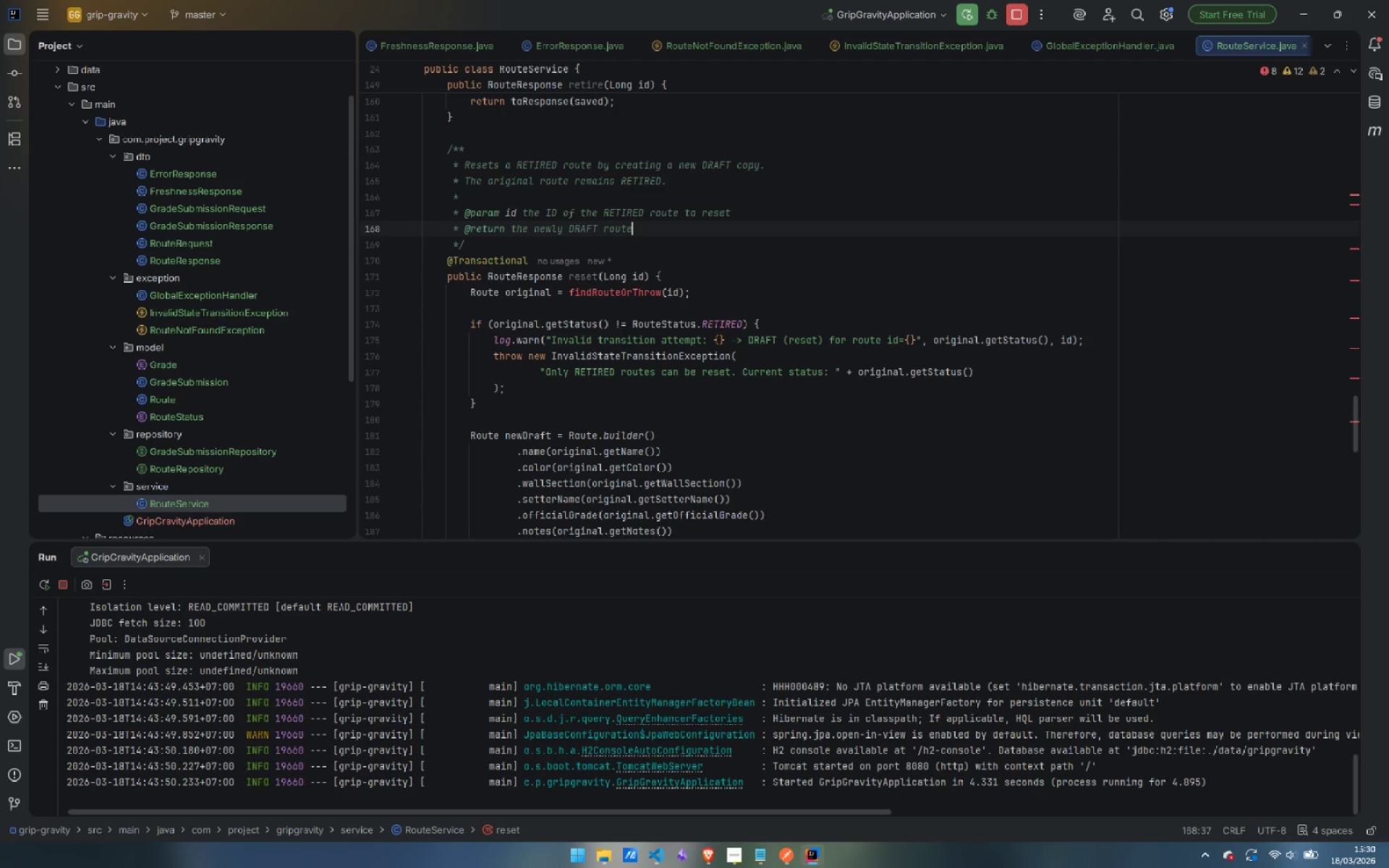 
wait(5.05)
 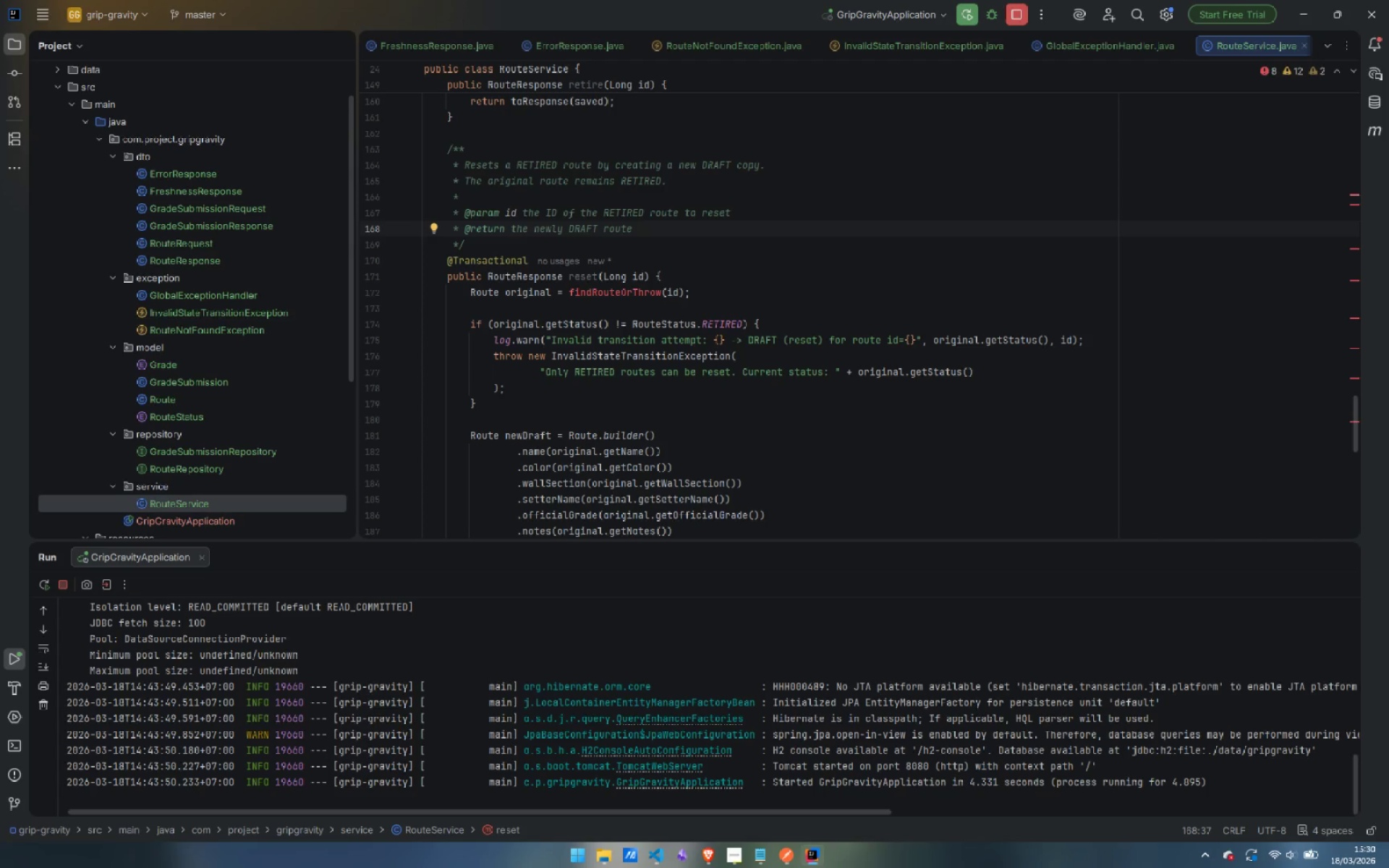 
scroll: coordinate [749, 322], scroll_direction: down, amount: 5.0
 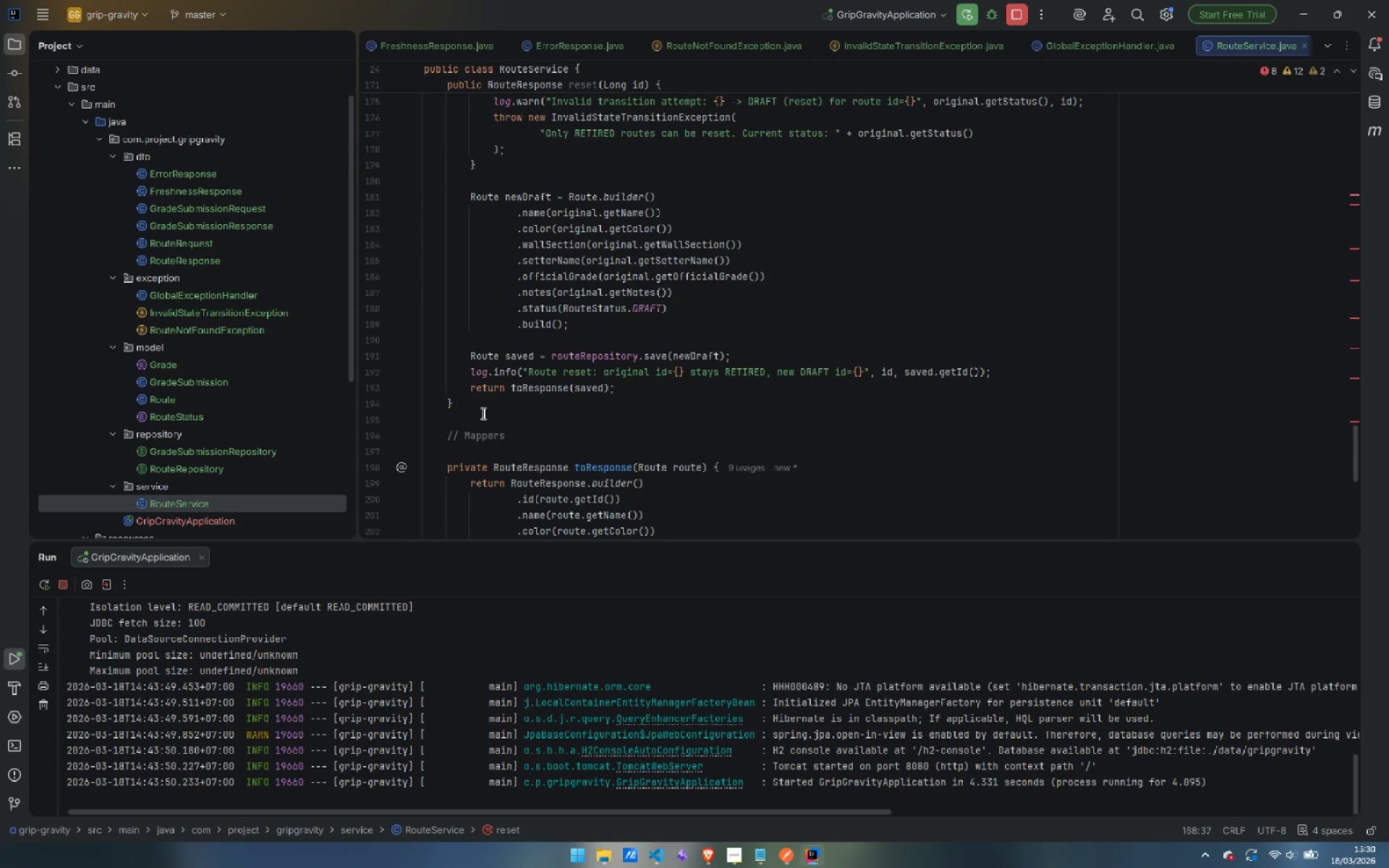 
left_click([477, 405])
 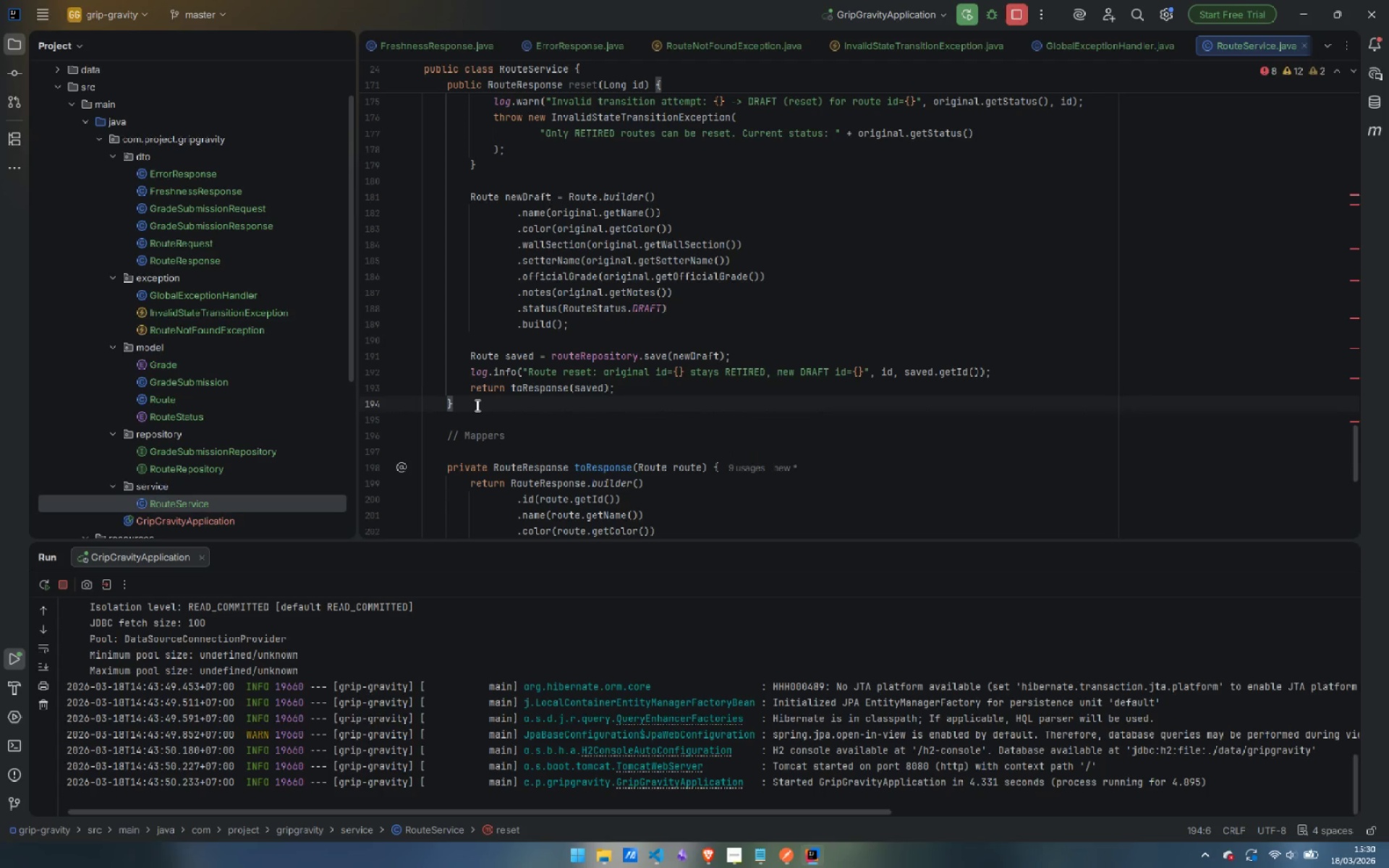 
wait(26.69)
 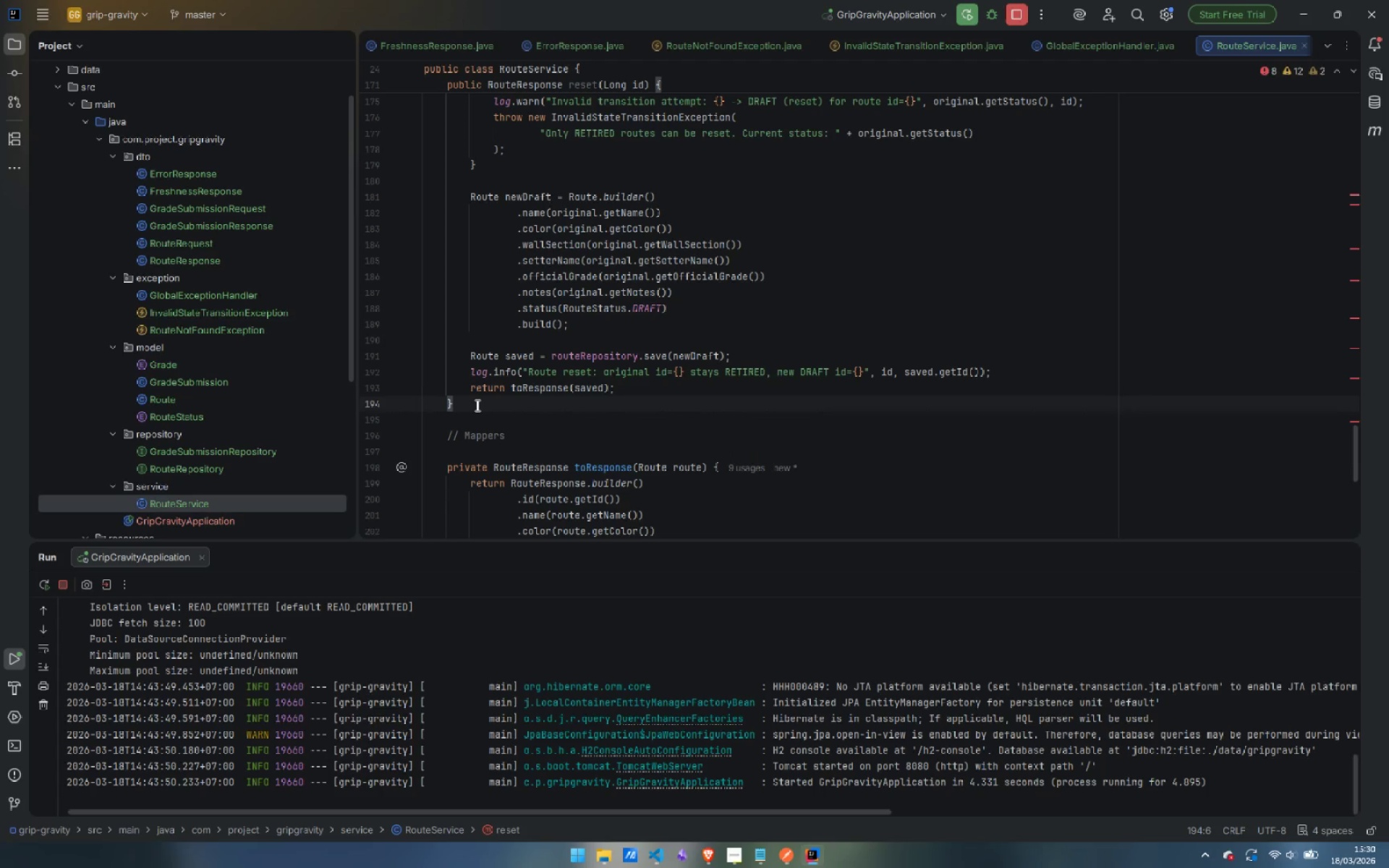 
key(Enter)
 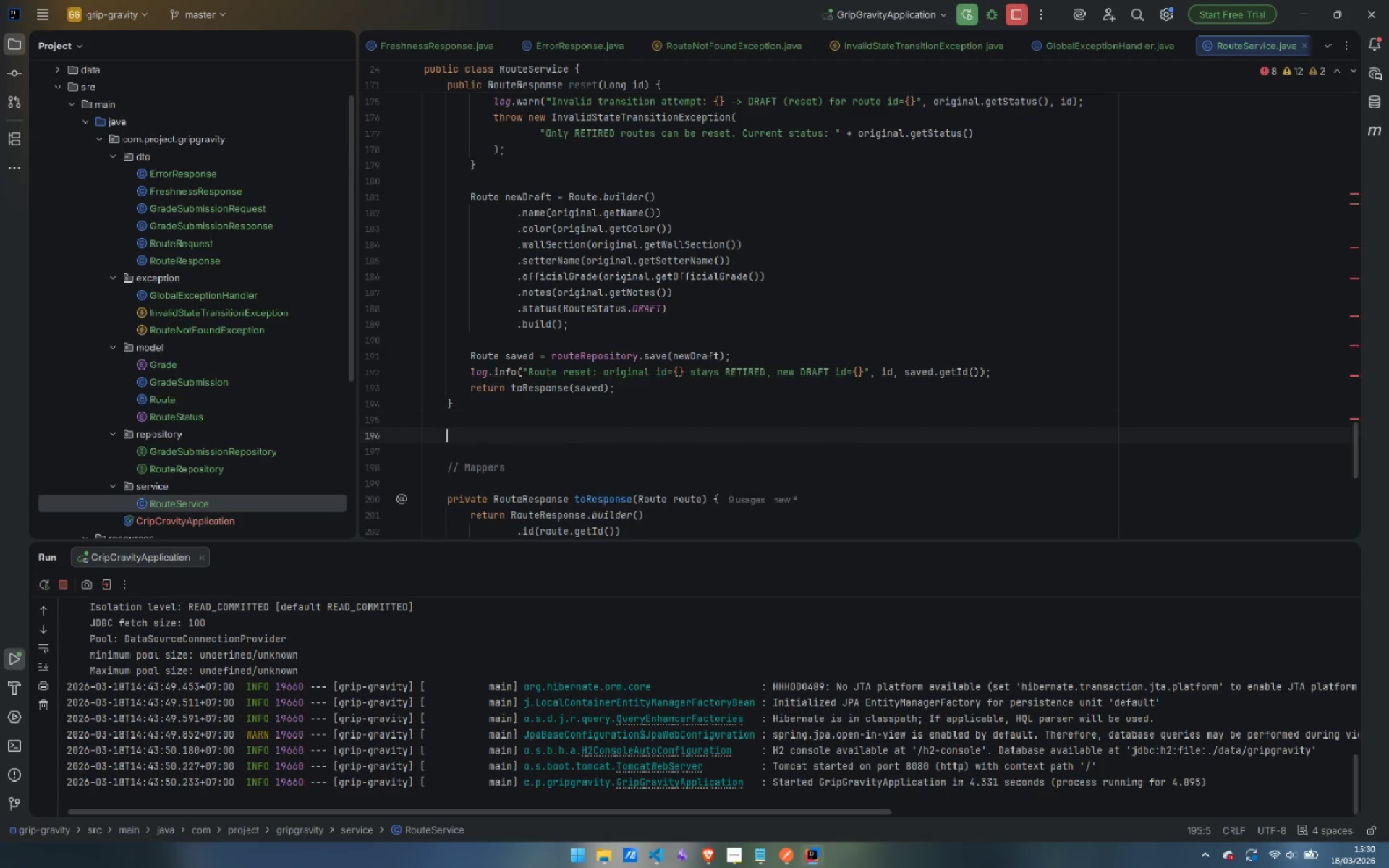 
key(Enter)
 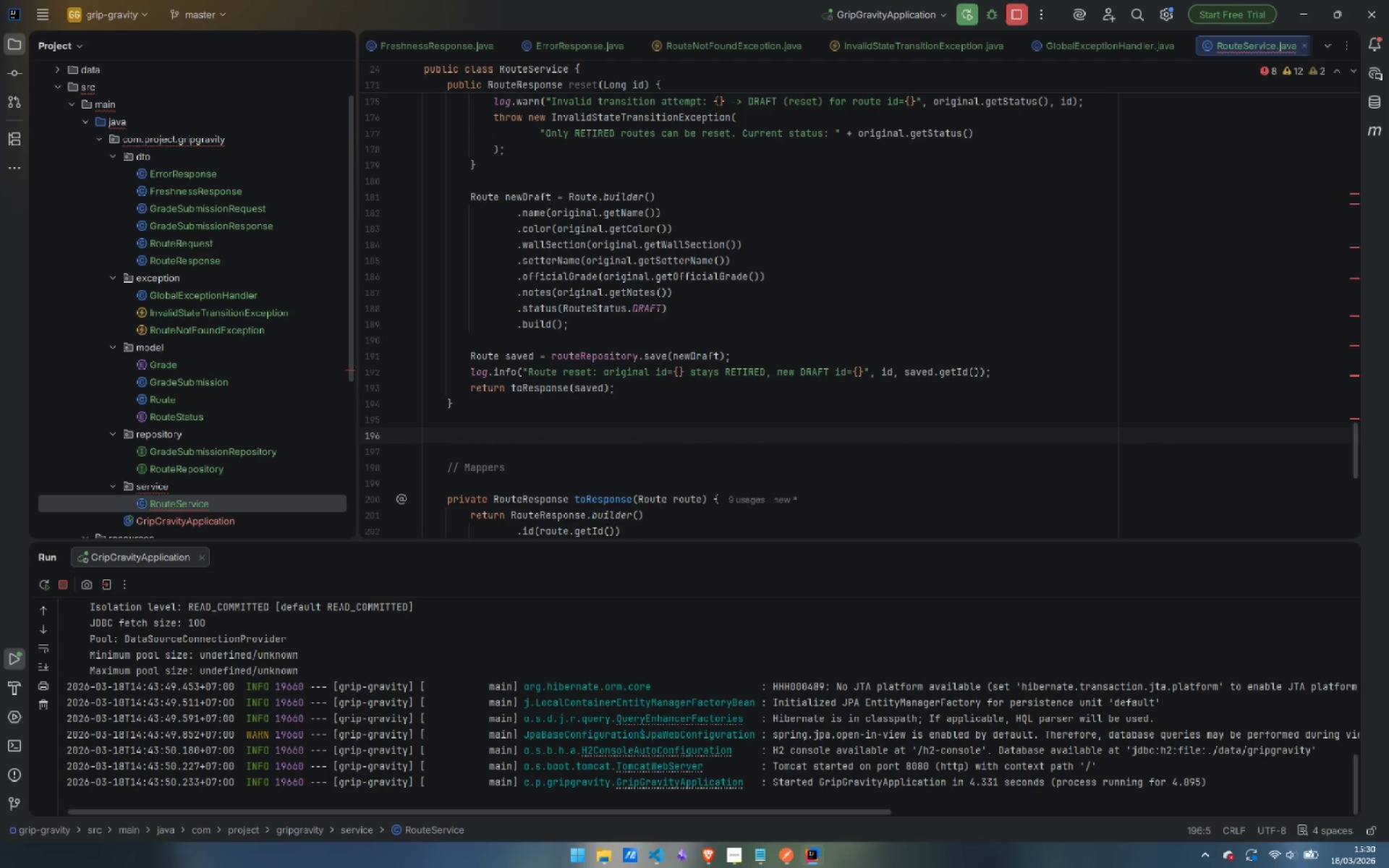 
scroll: coordinate [449, 335], scroll_direction: up, amount: 7.0
 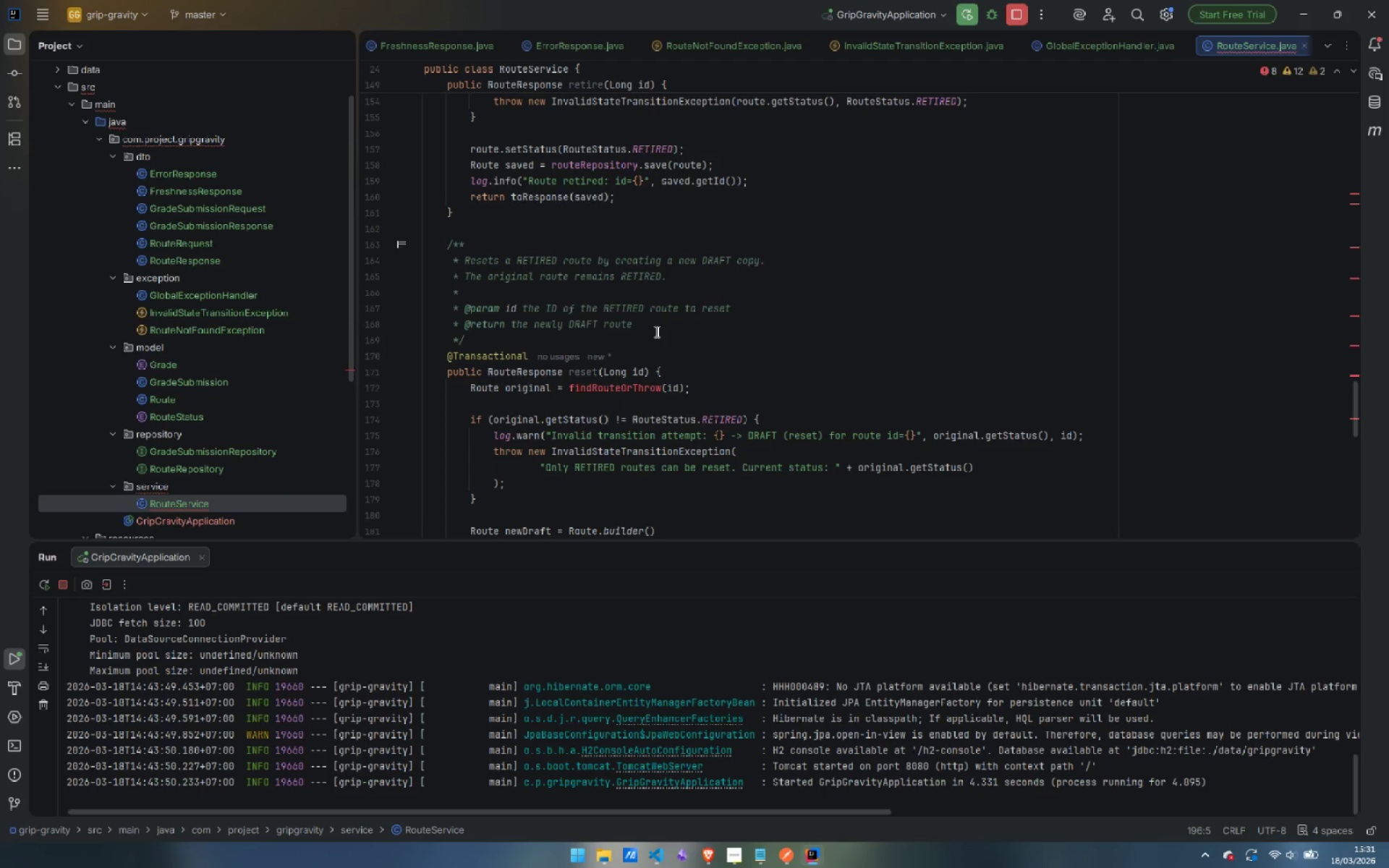 
scroll: coordinate [658, 326], scroll_direction: down, amount: 10.0
 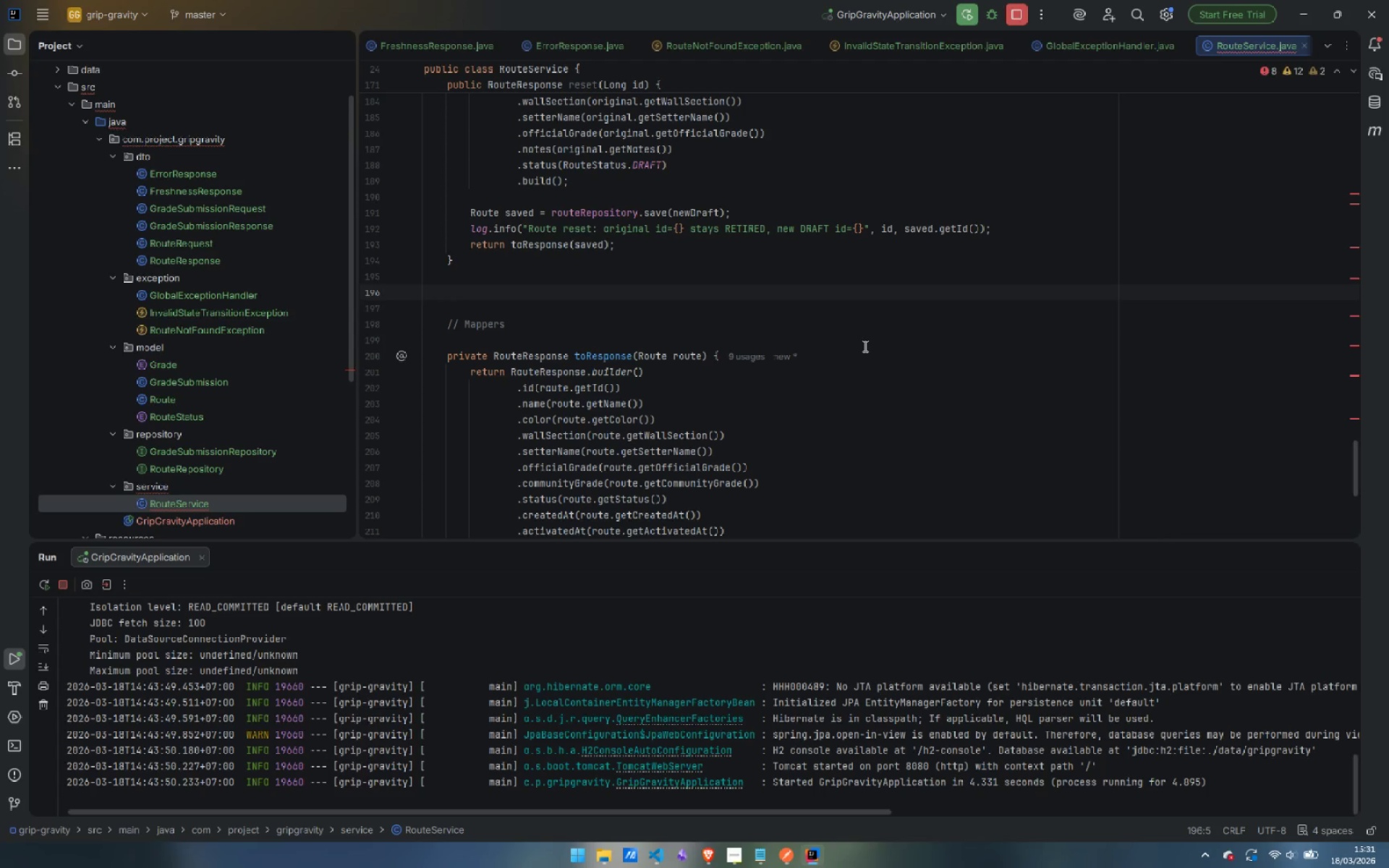 
type(// Grade Submissions)
 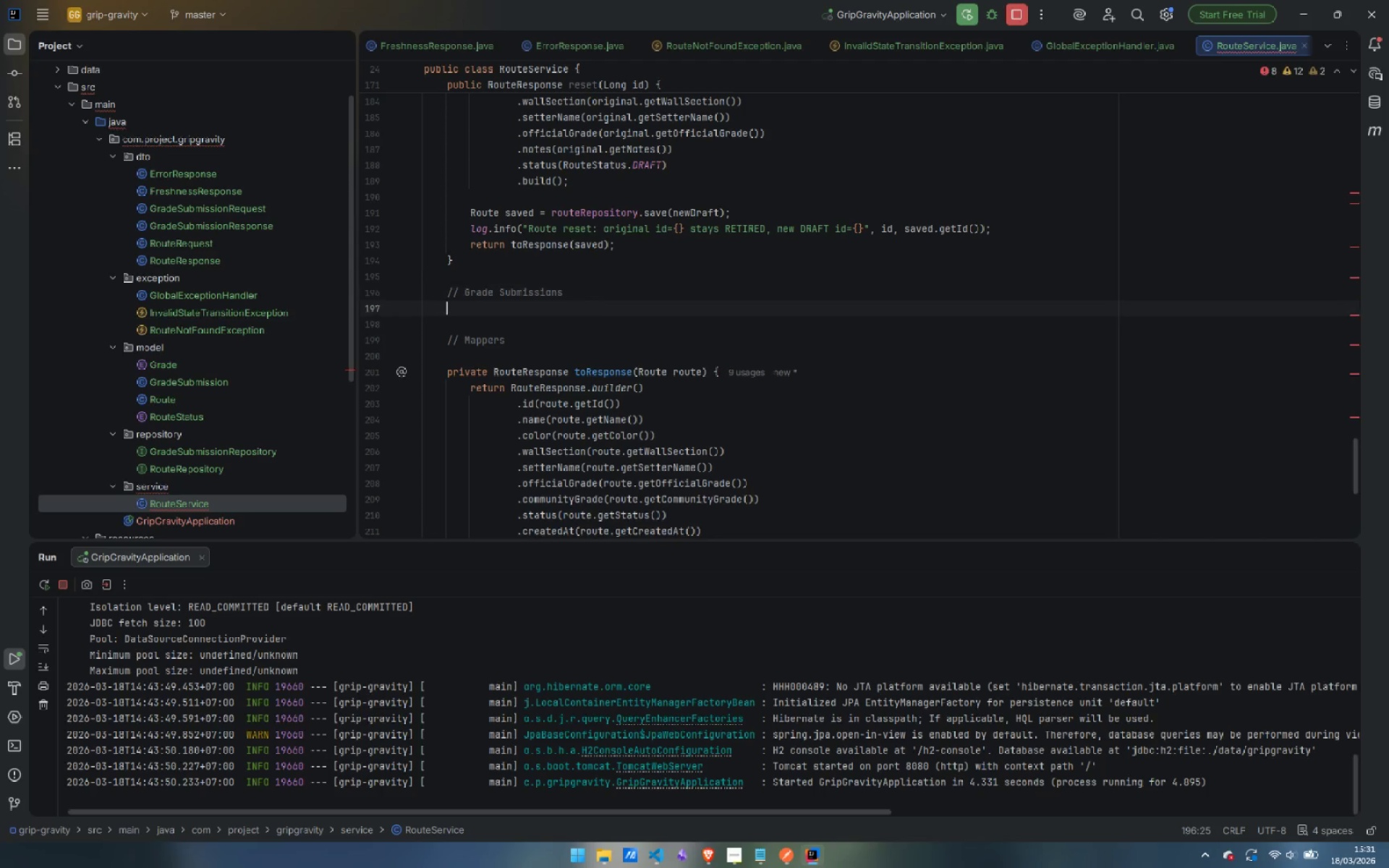 
key(Enter)
 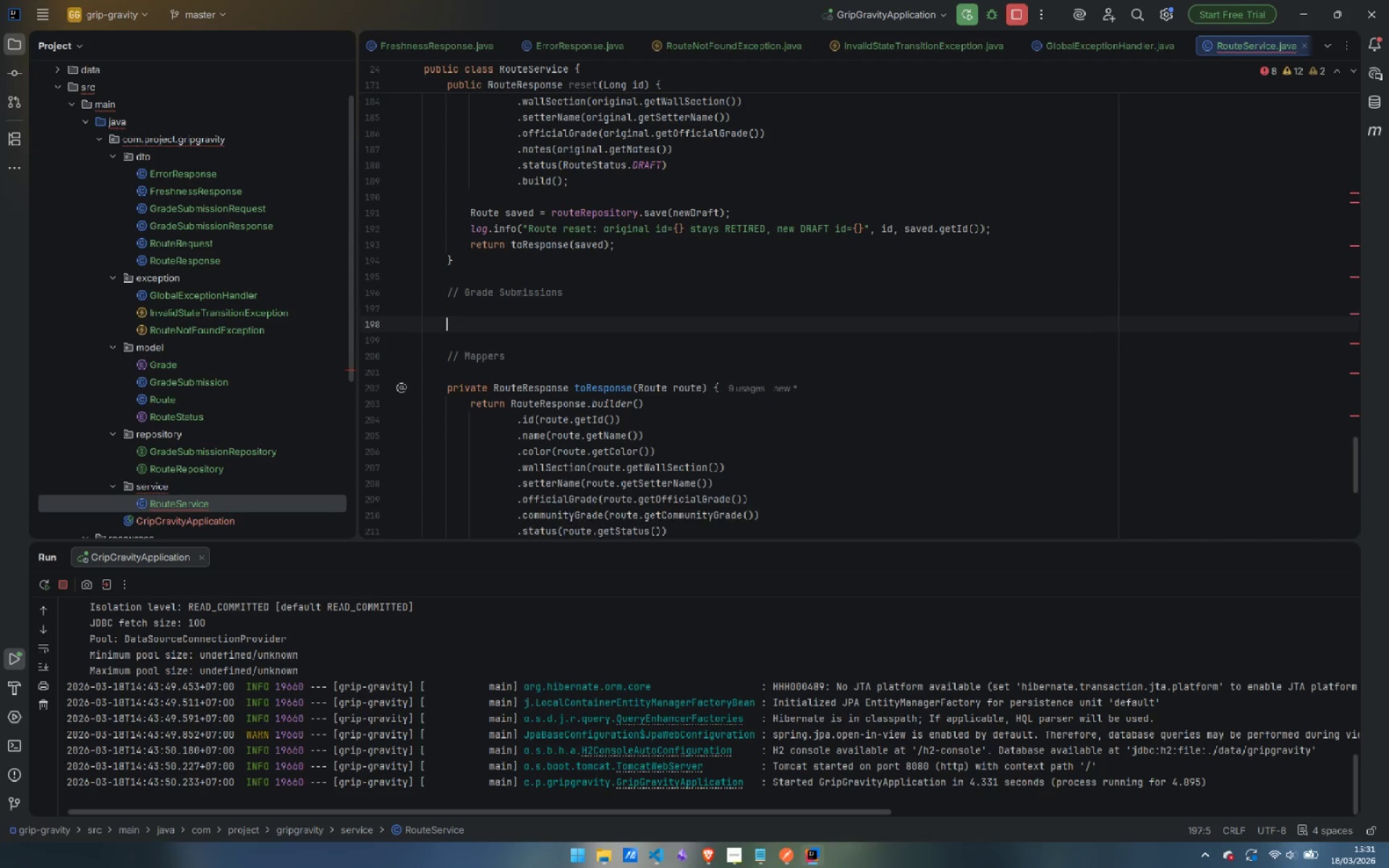 
key(Enter)
 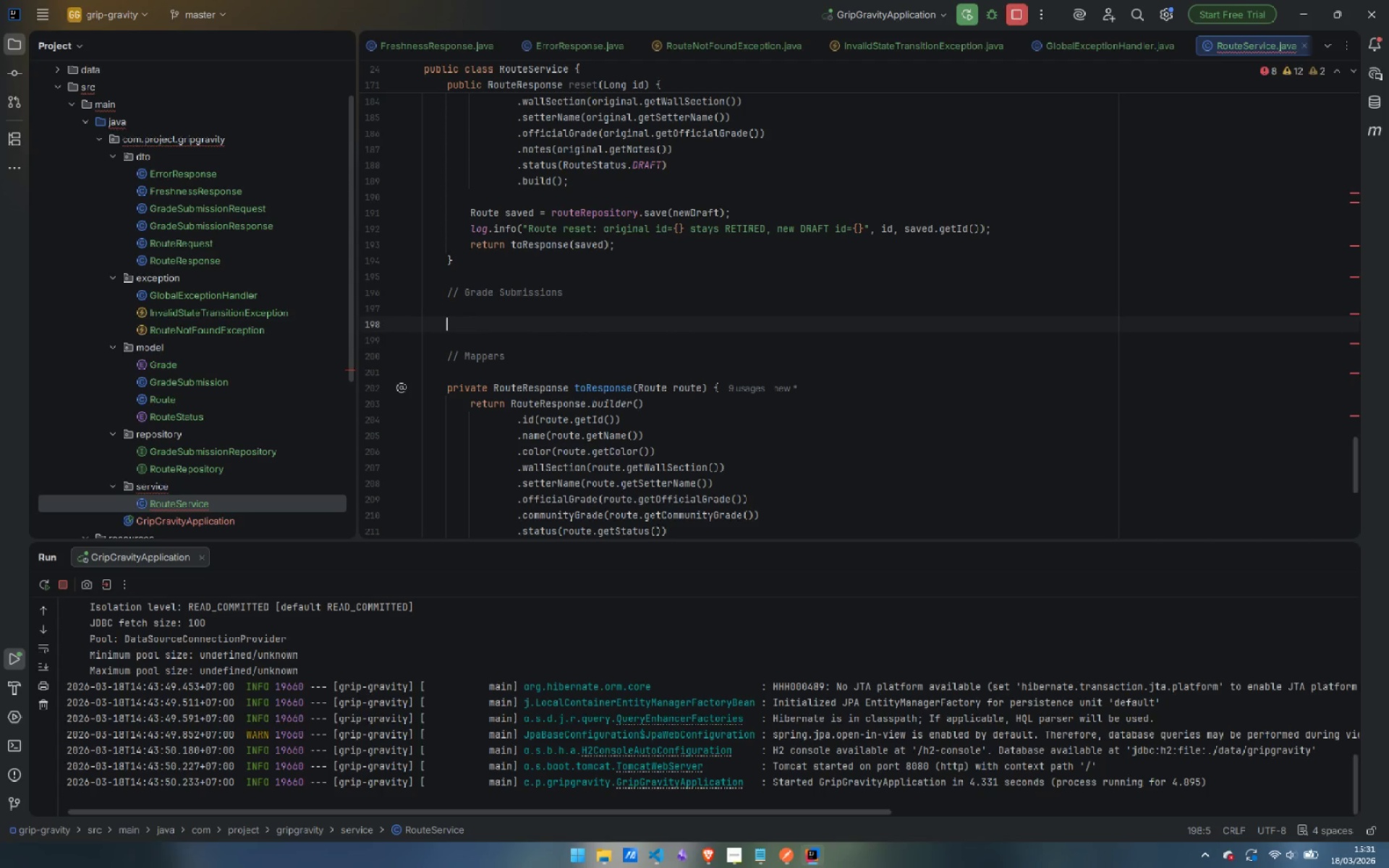 
key(Shift+2)
 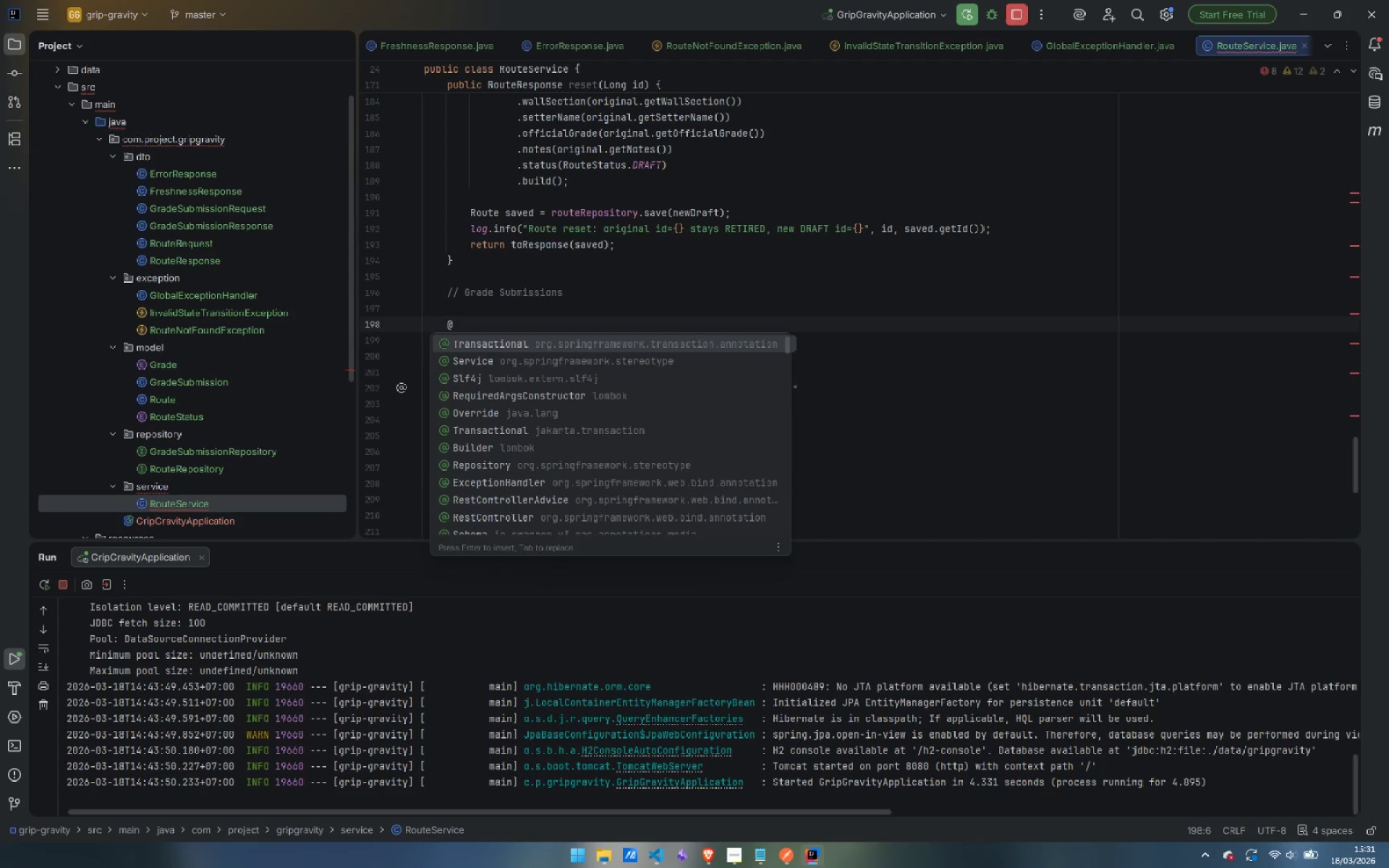 
key(Enter)
 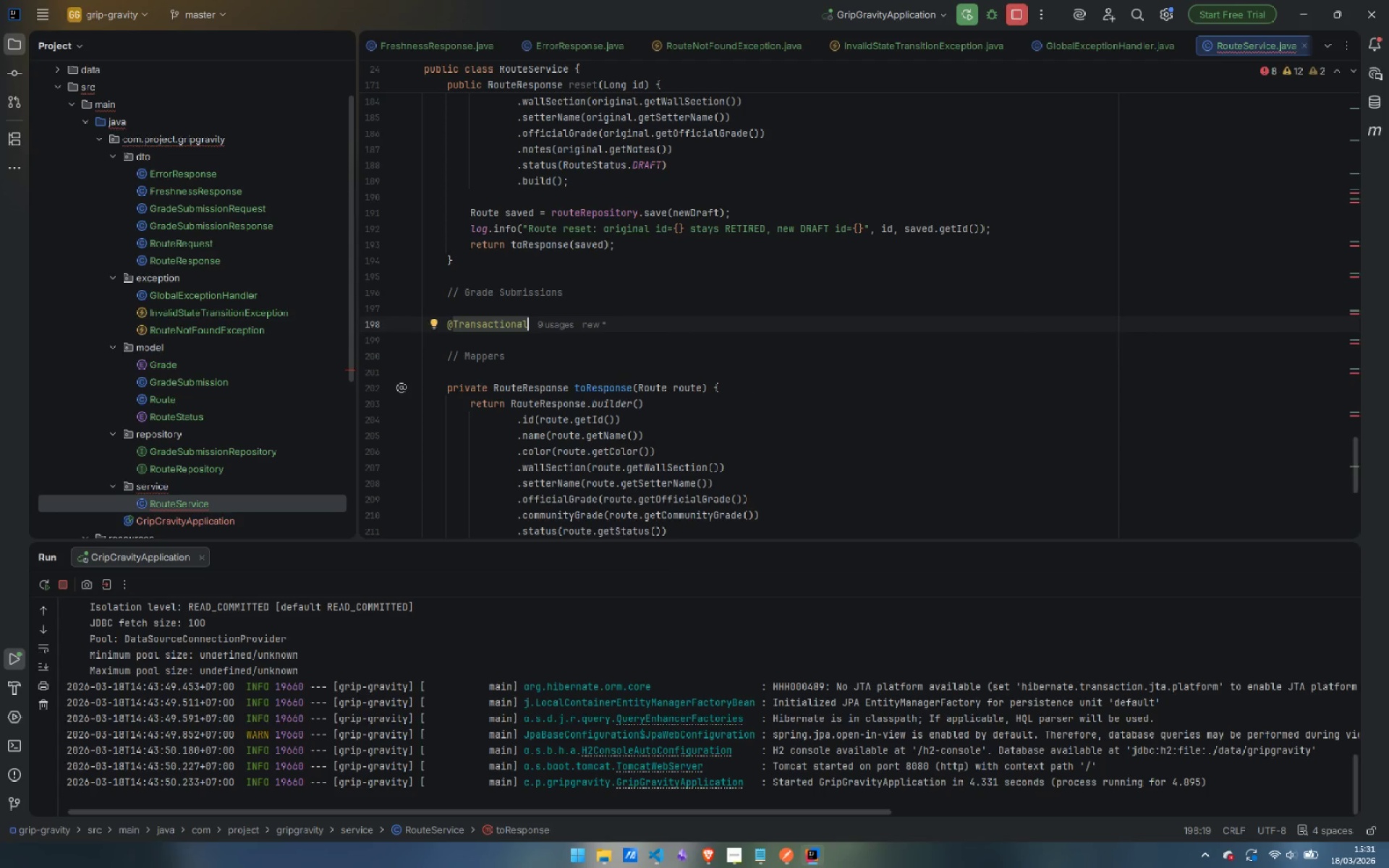 
key(Enter)
 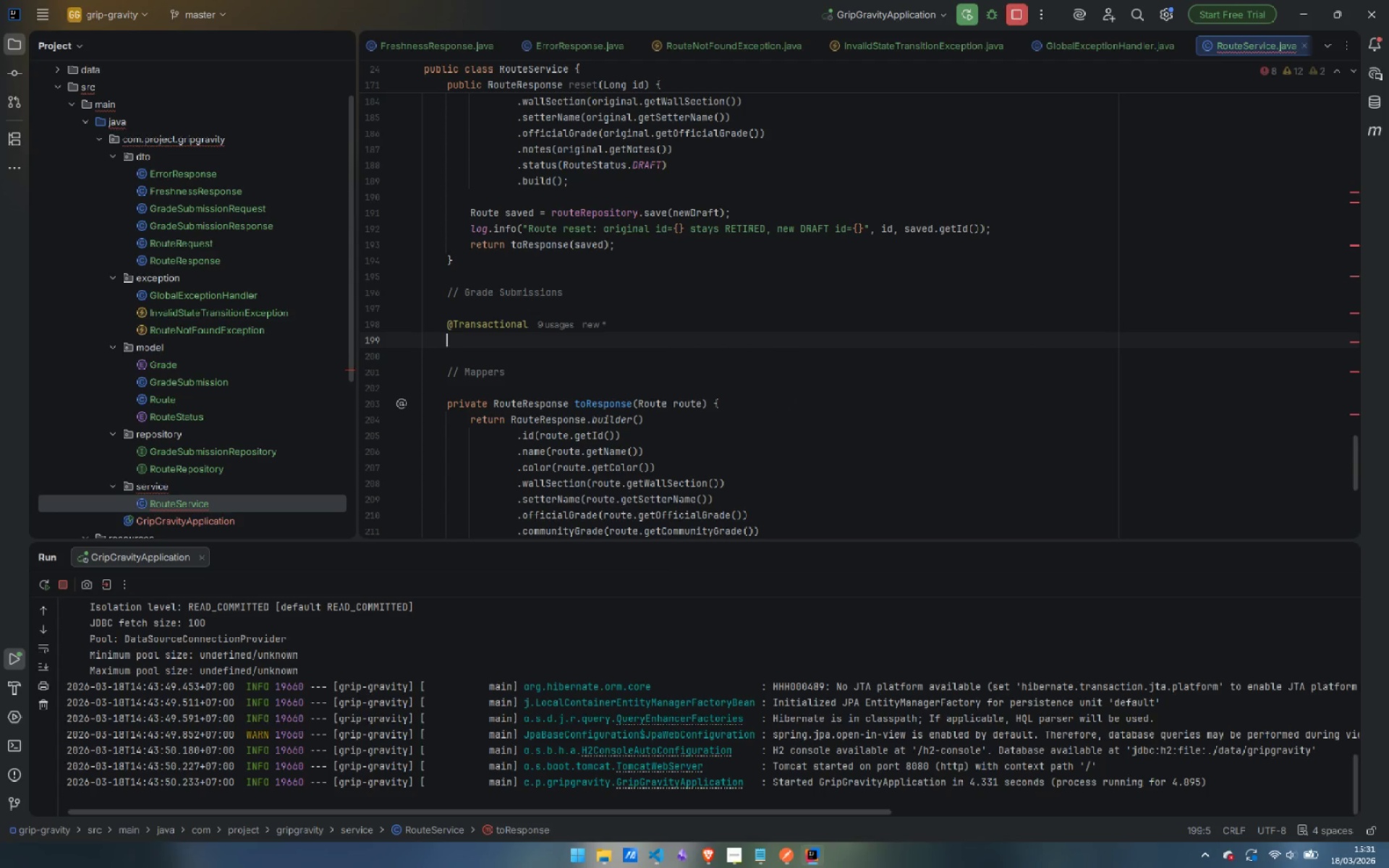 
type(public Grade)
 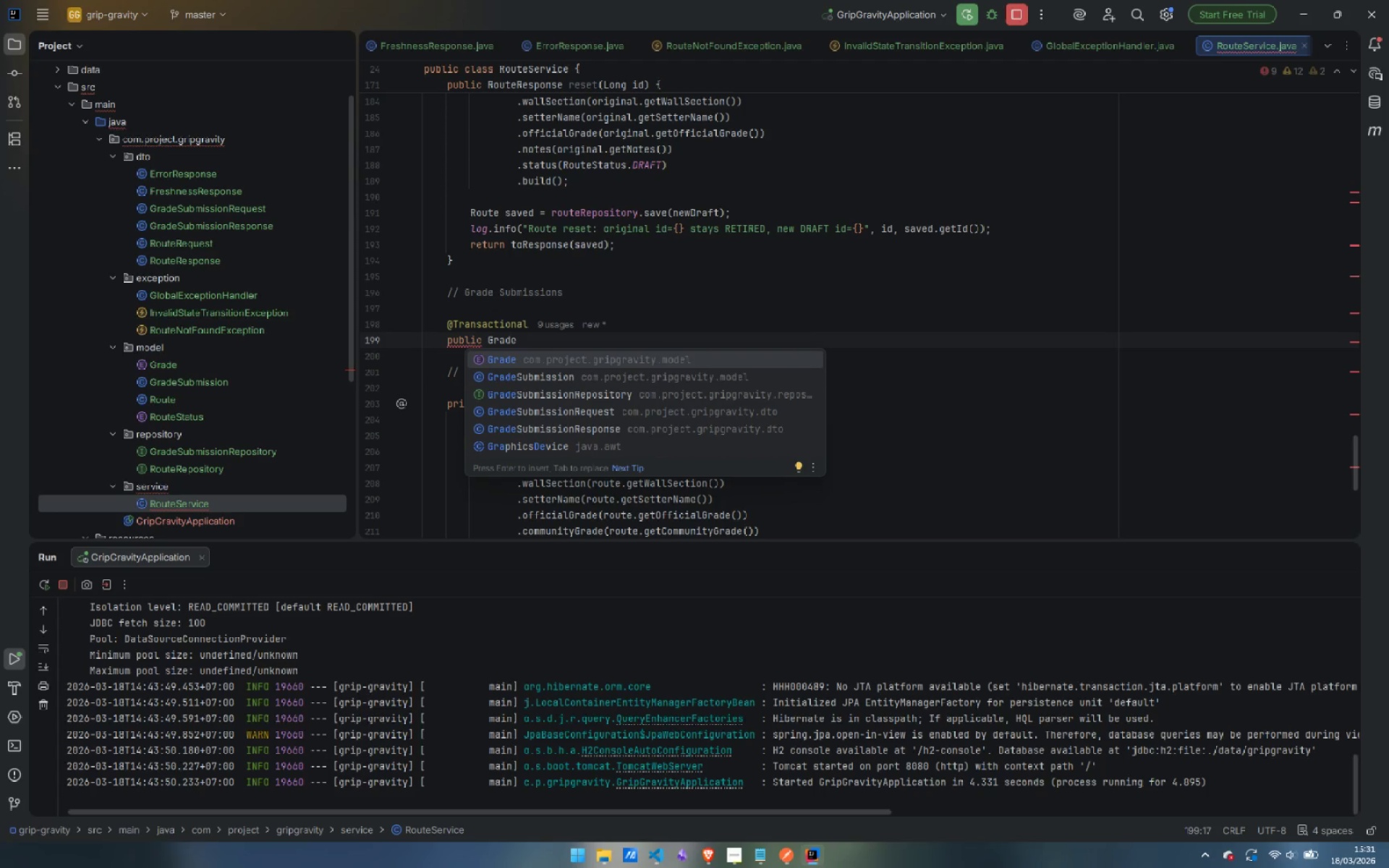 
key(ArrowDown)
 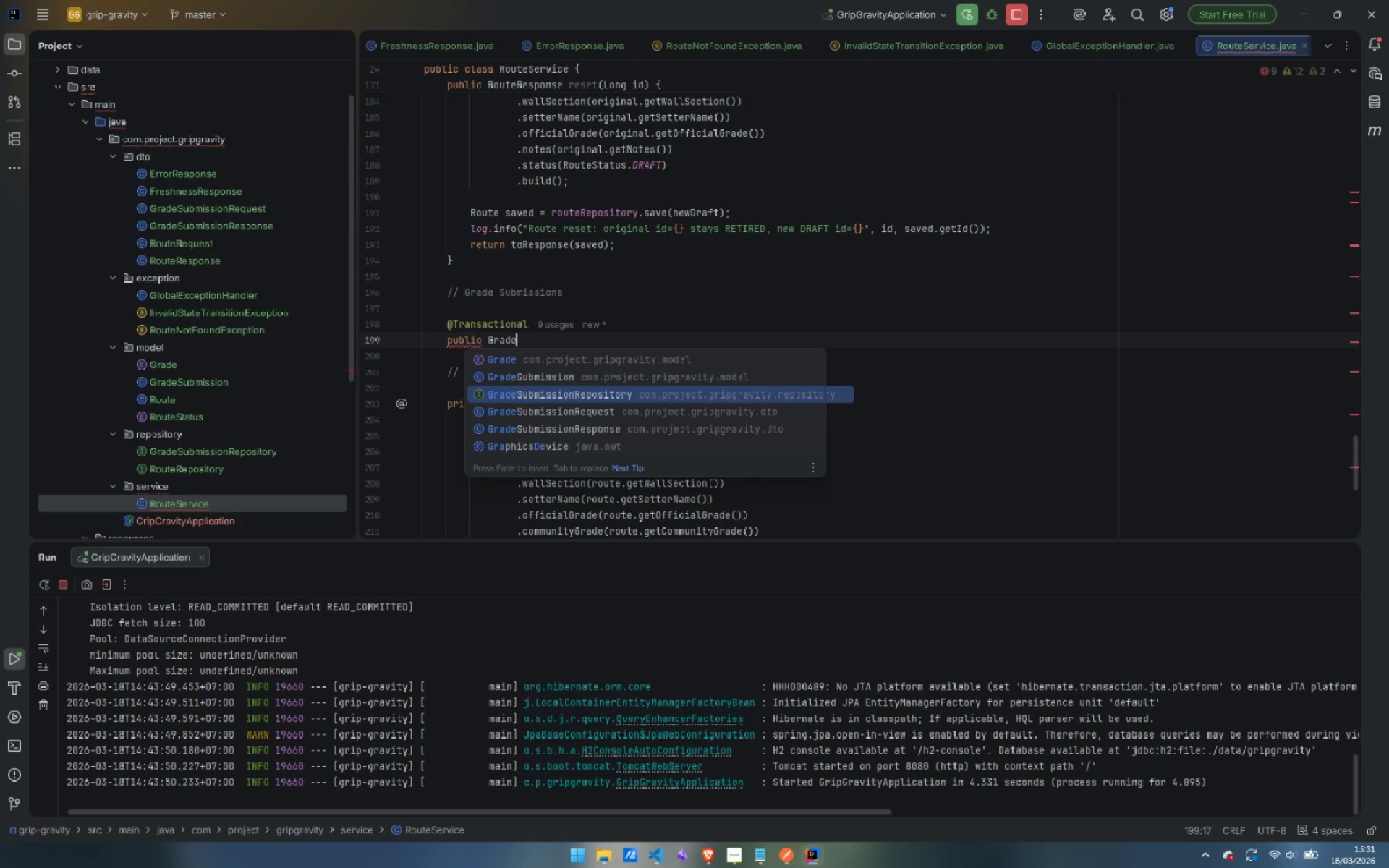 
key(ArrowDown)
 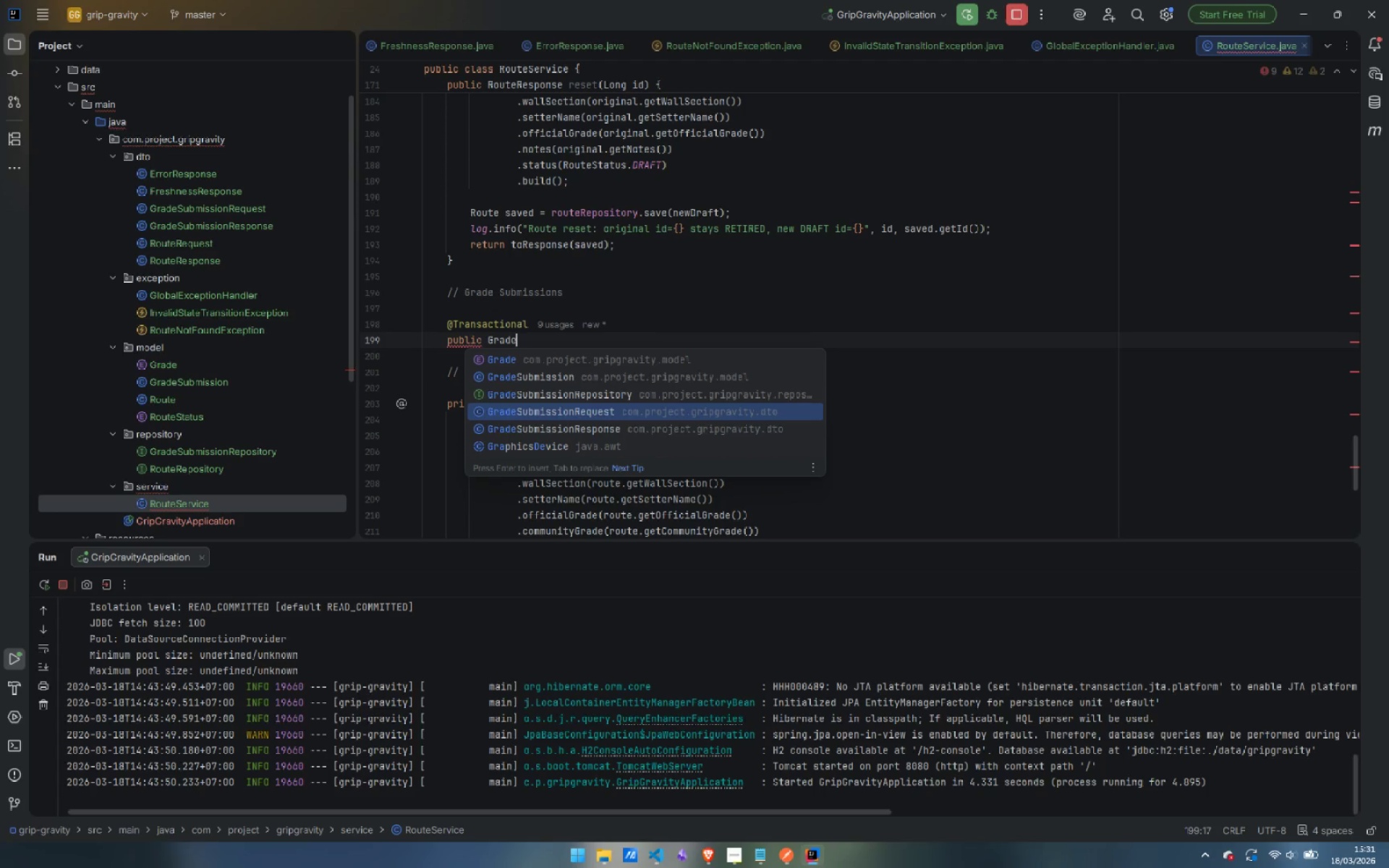 
key(ArrowDown)
 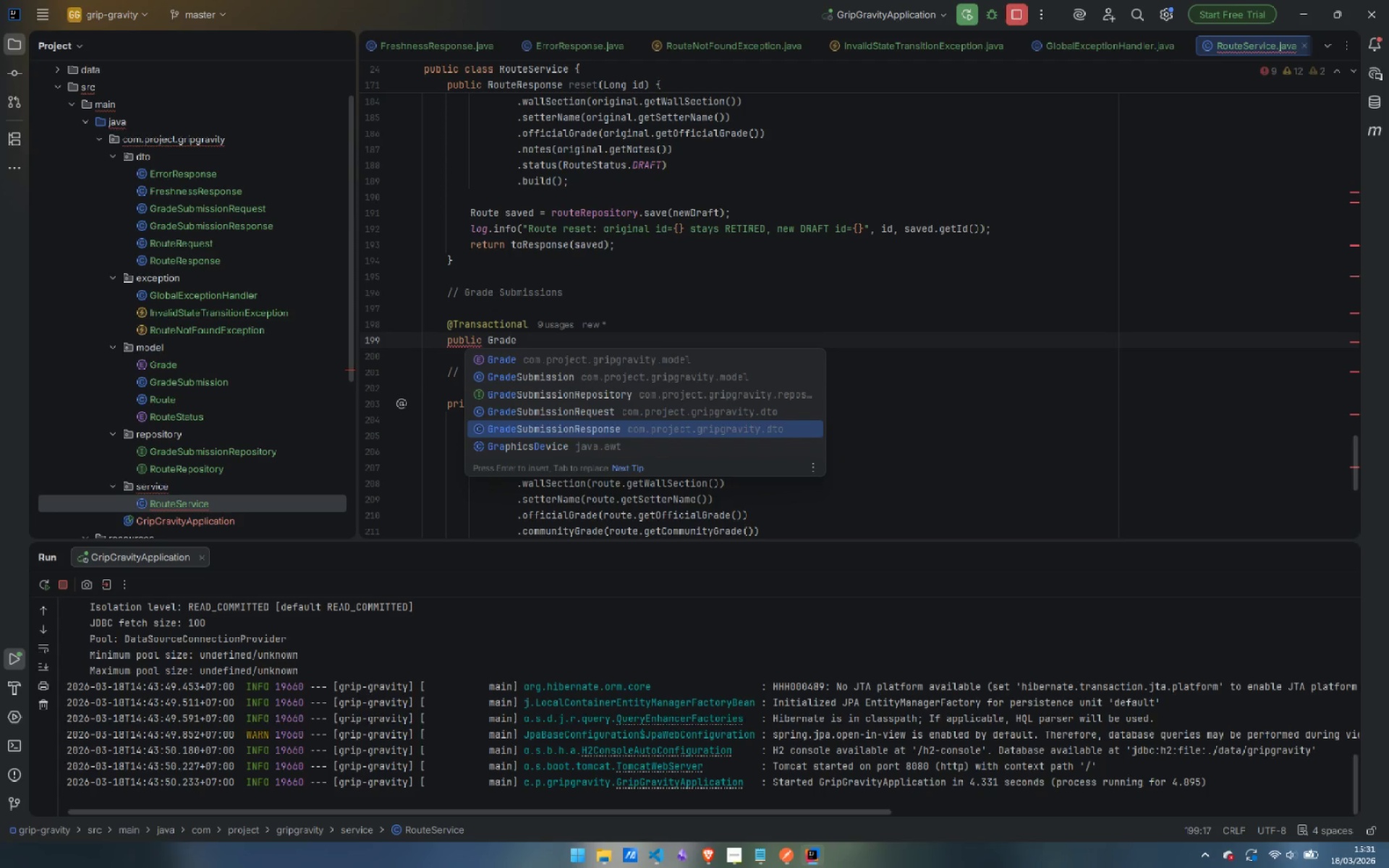 
key(ArrowDown)
 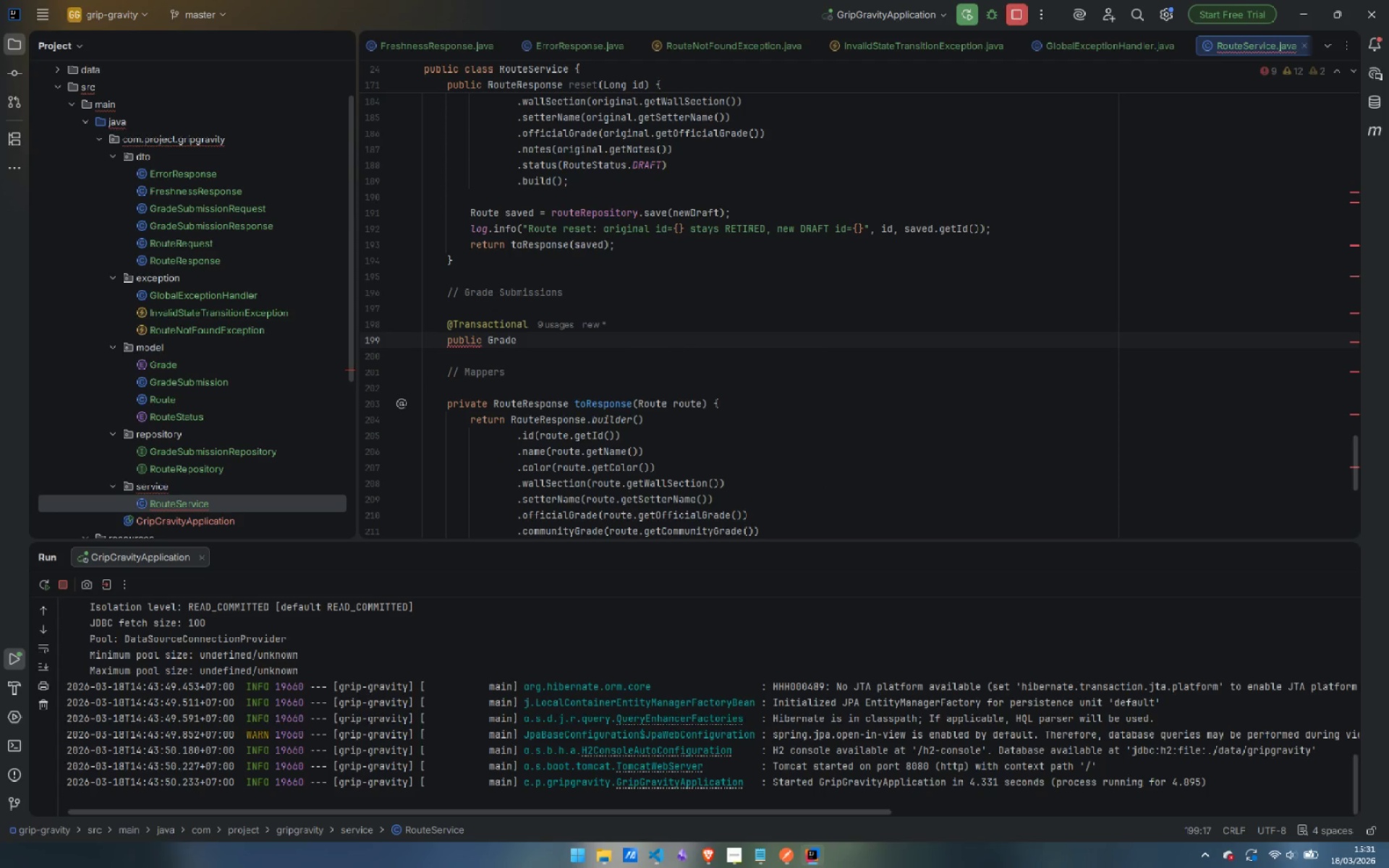 
key(Enter)
 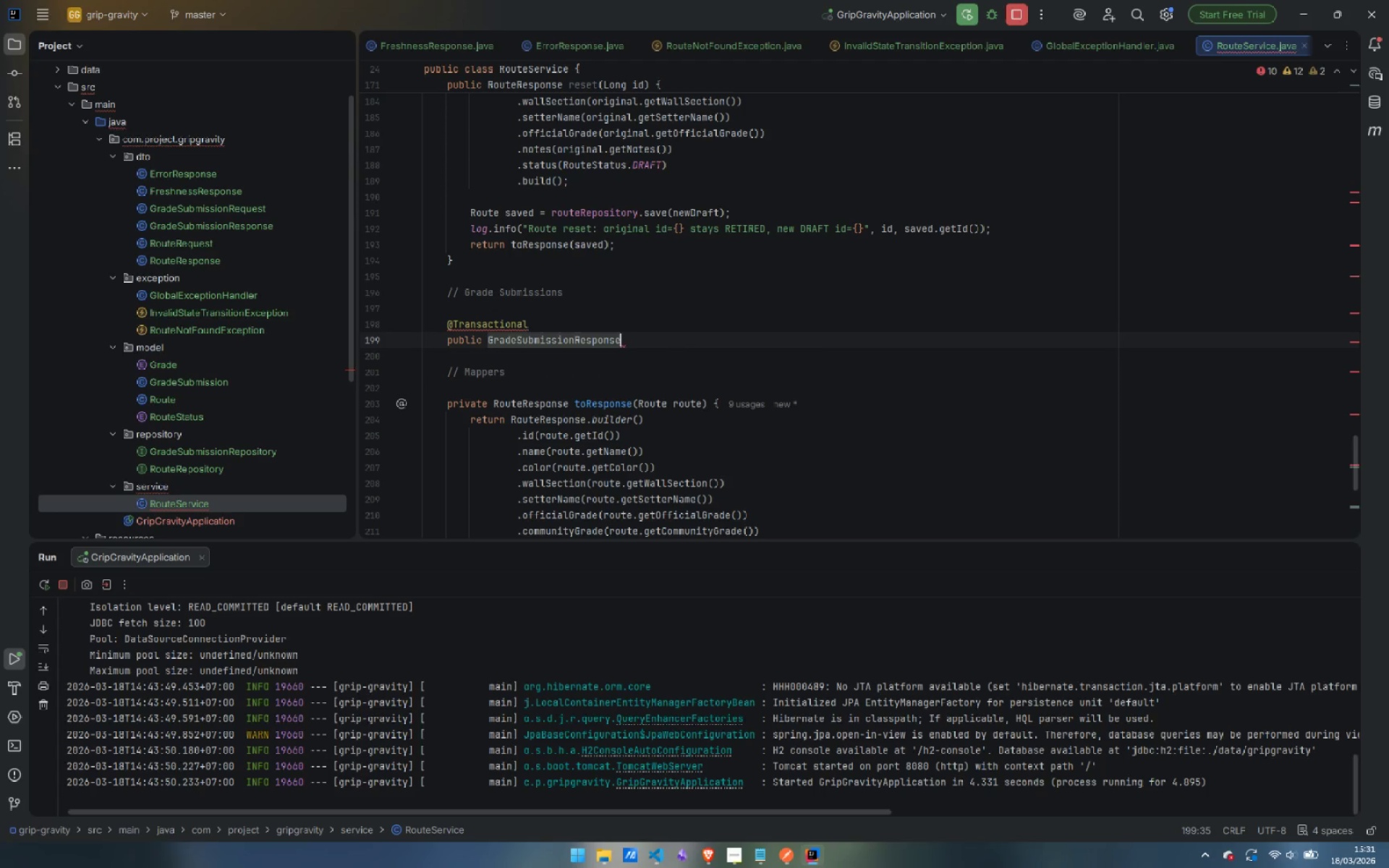 
type( submitGrade(Long routeId, Grade)
 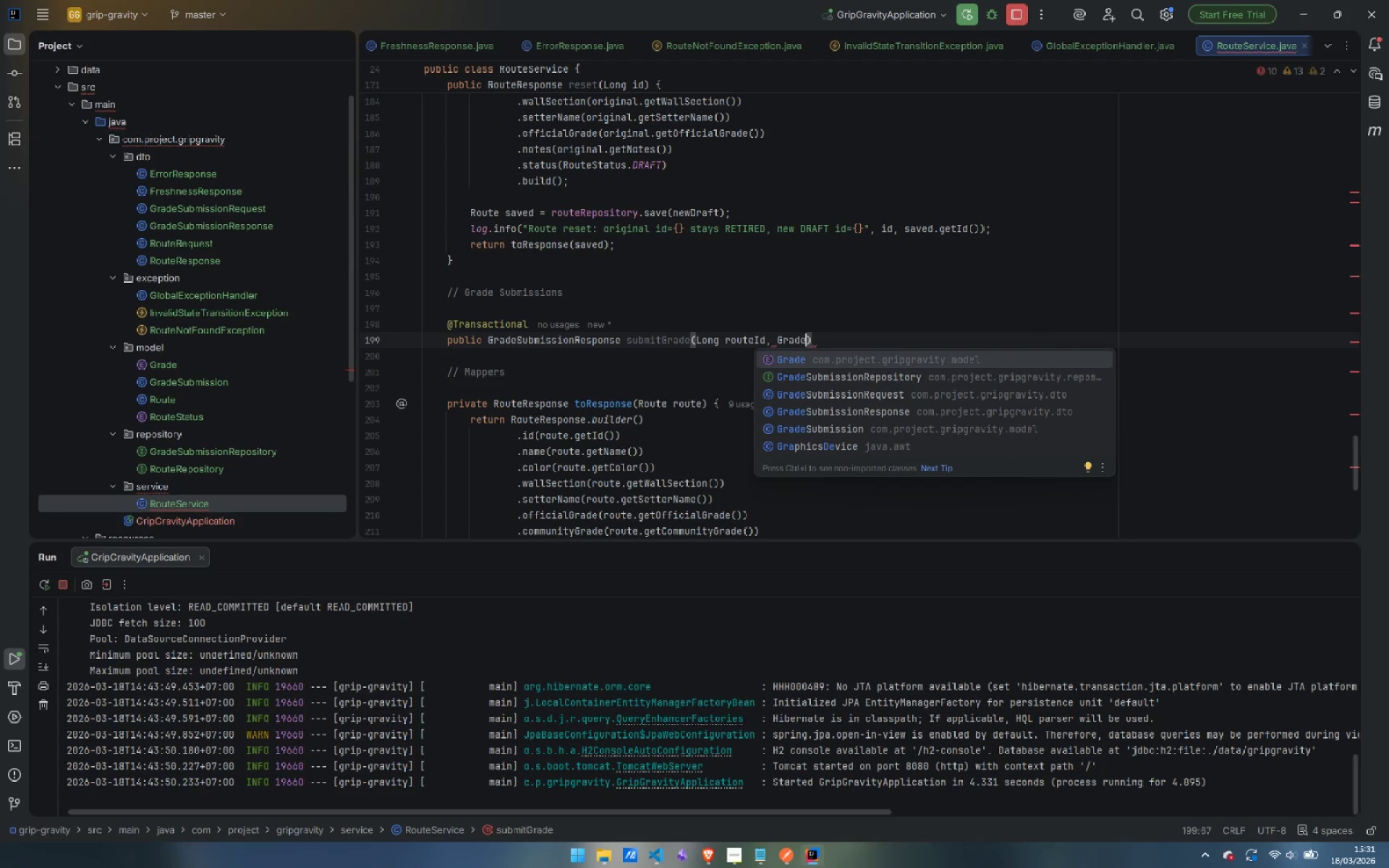 
key(ArrowDown)
 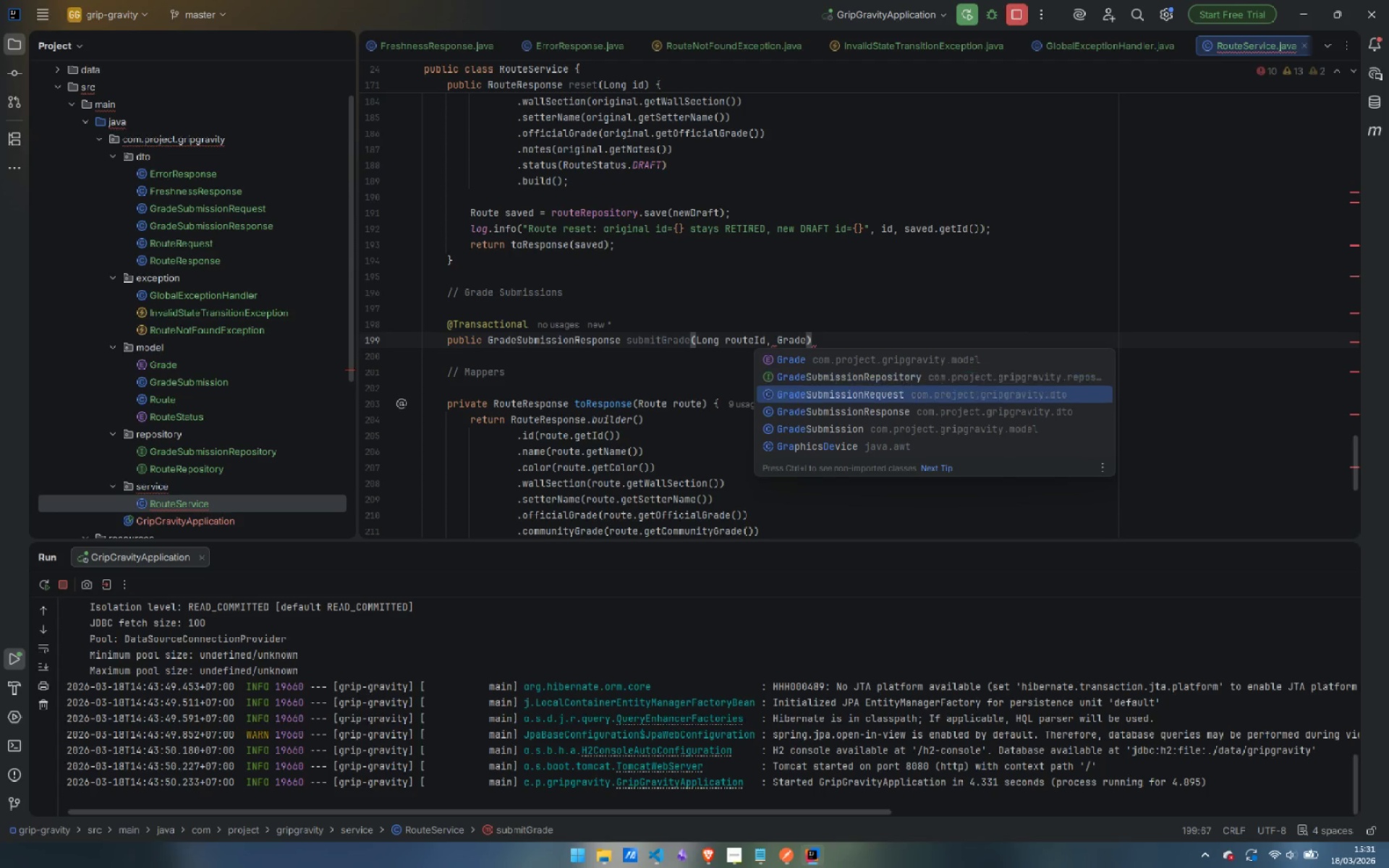 
key(ArrowDown)
 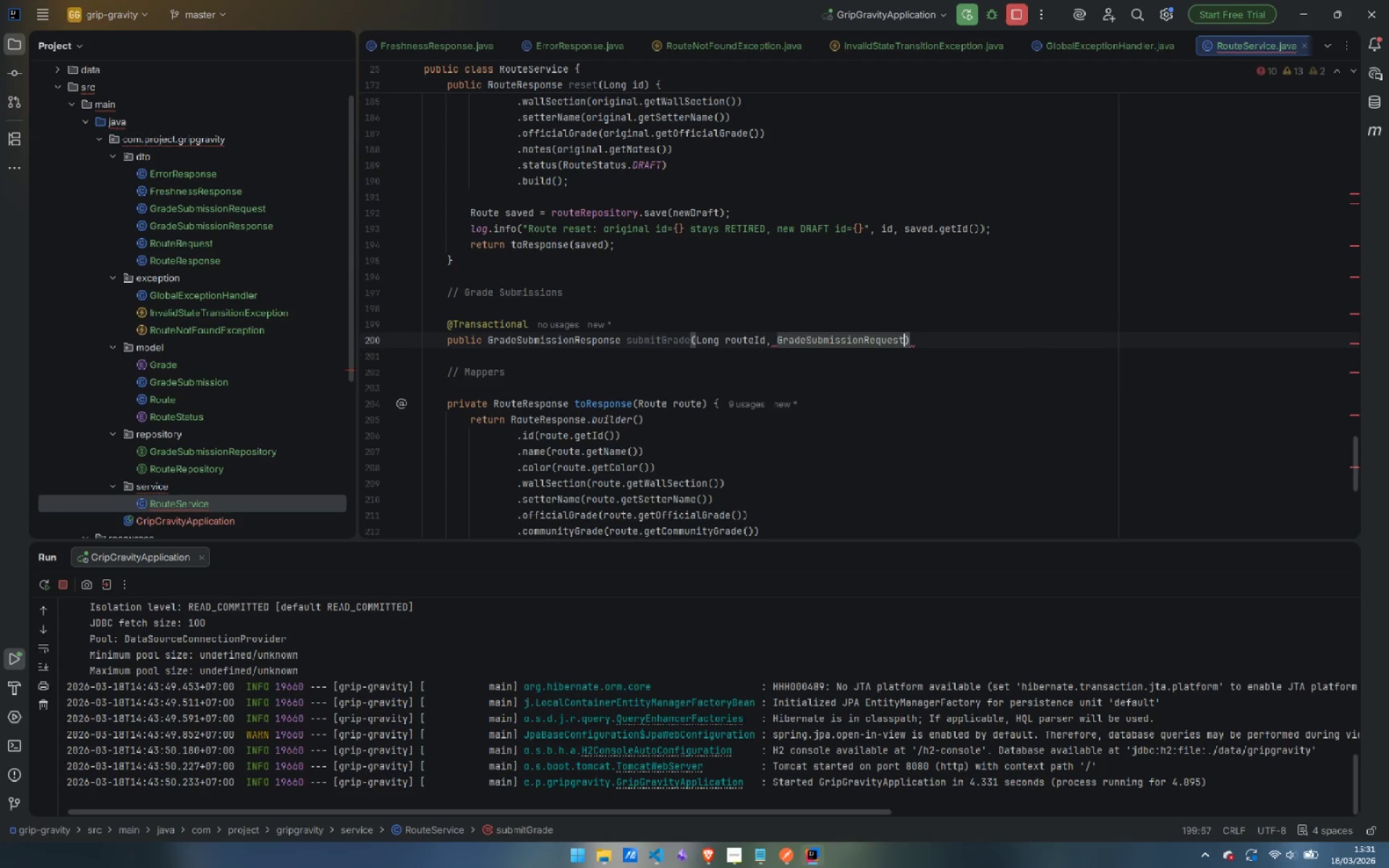 
key(Enter)
 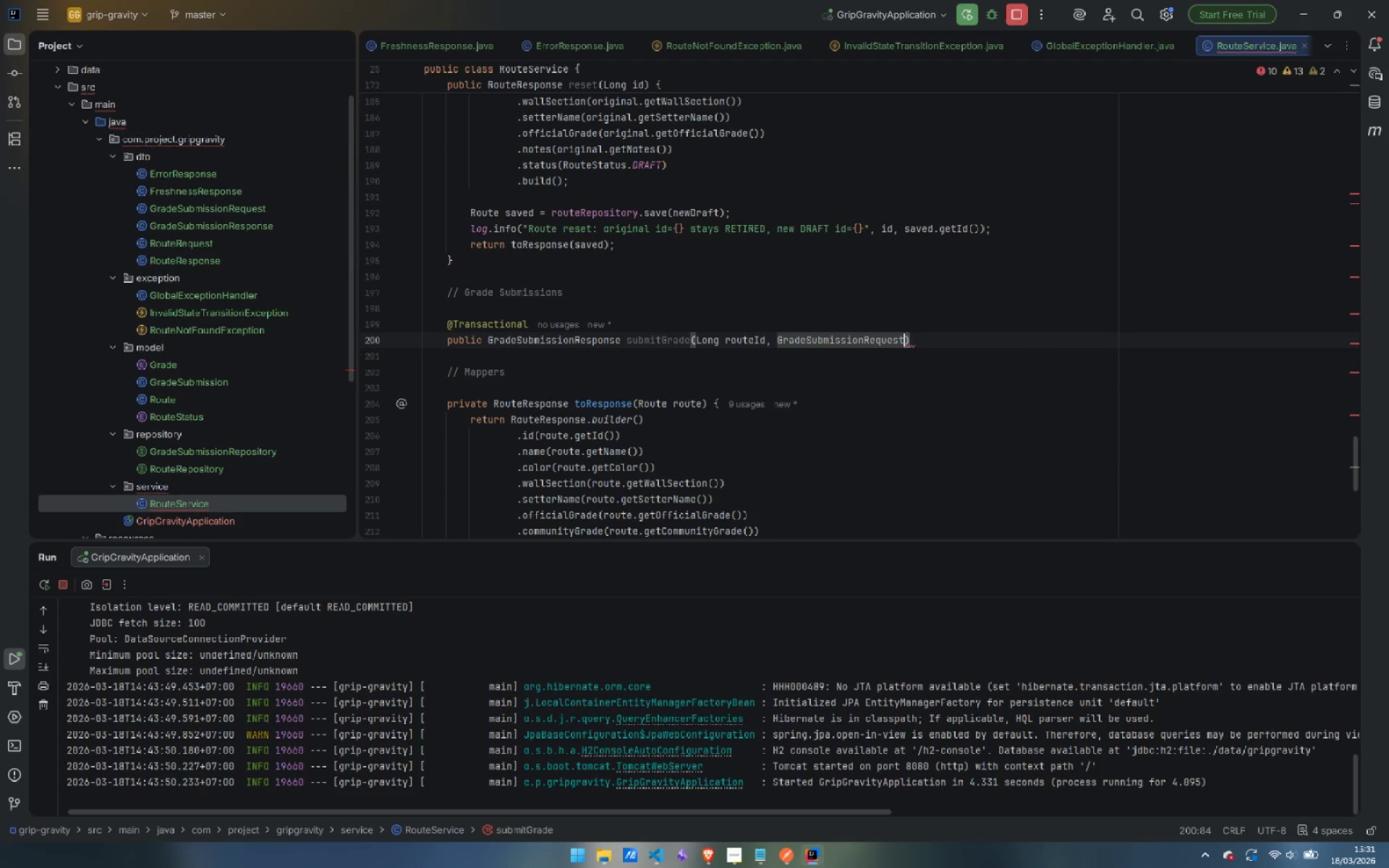 
type( req)
 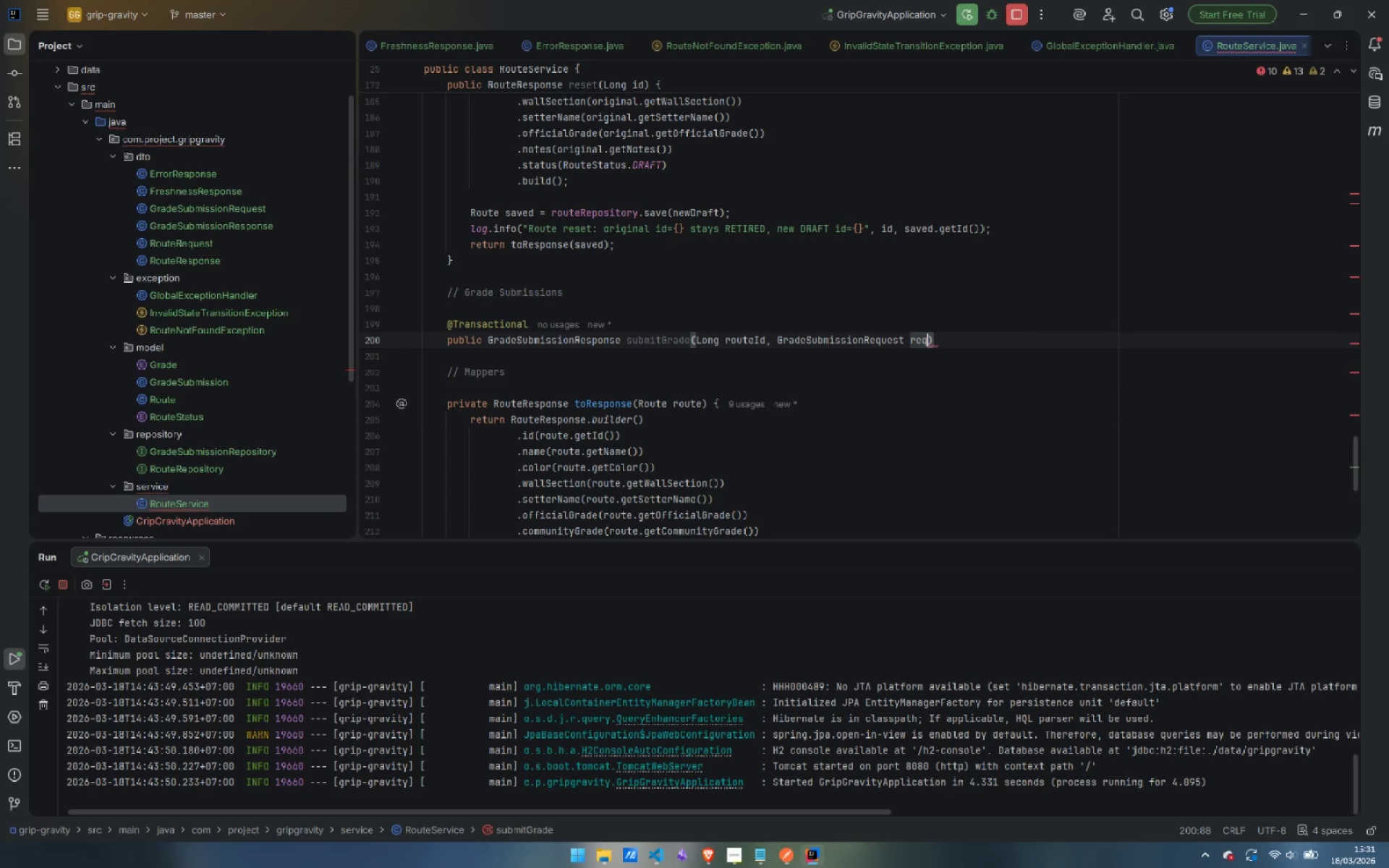 
key(Enter)
 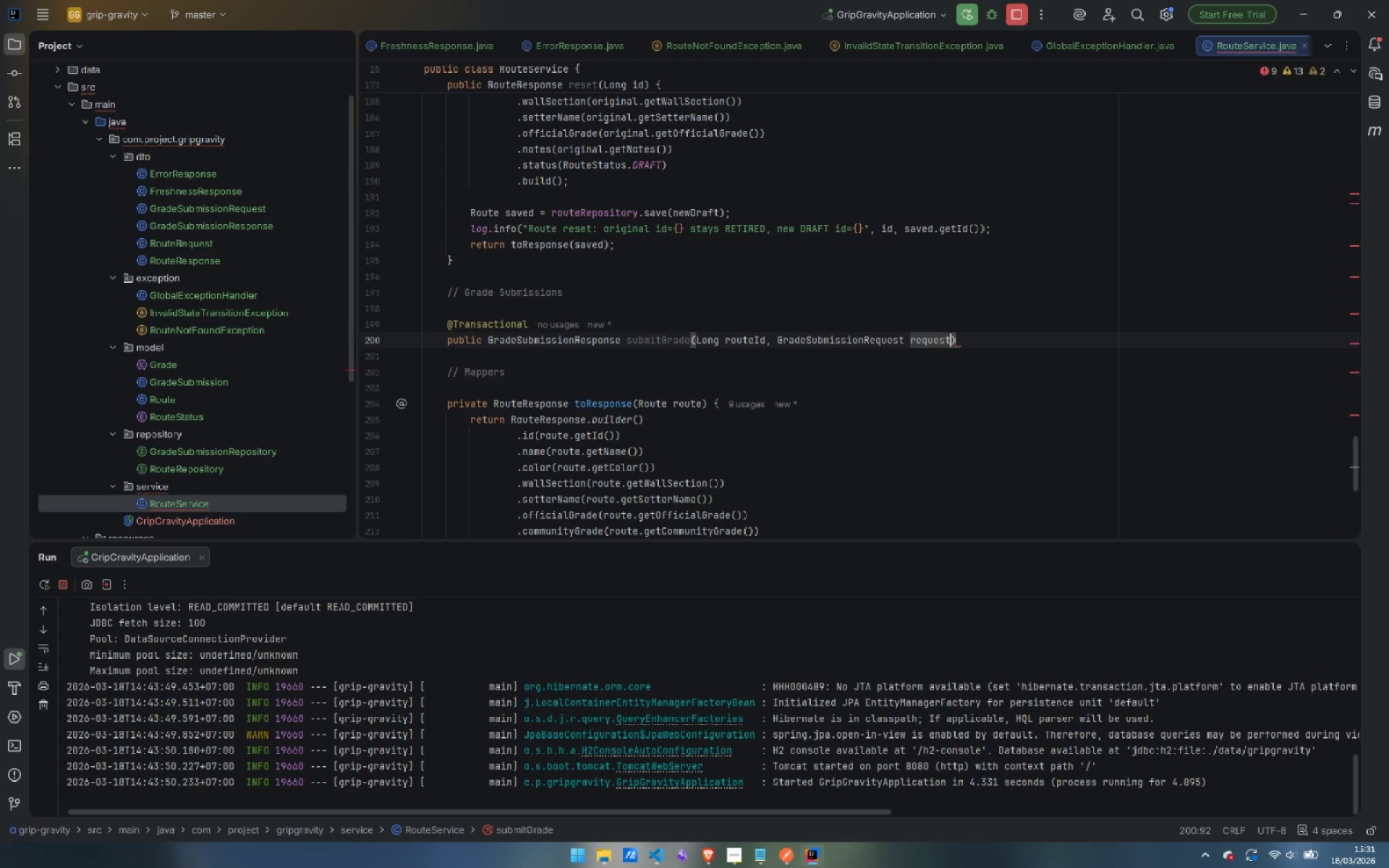 
key(ArrowRight)
 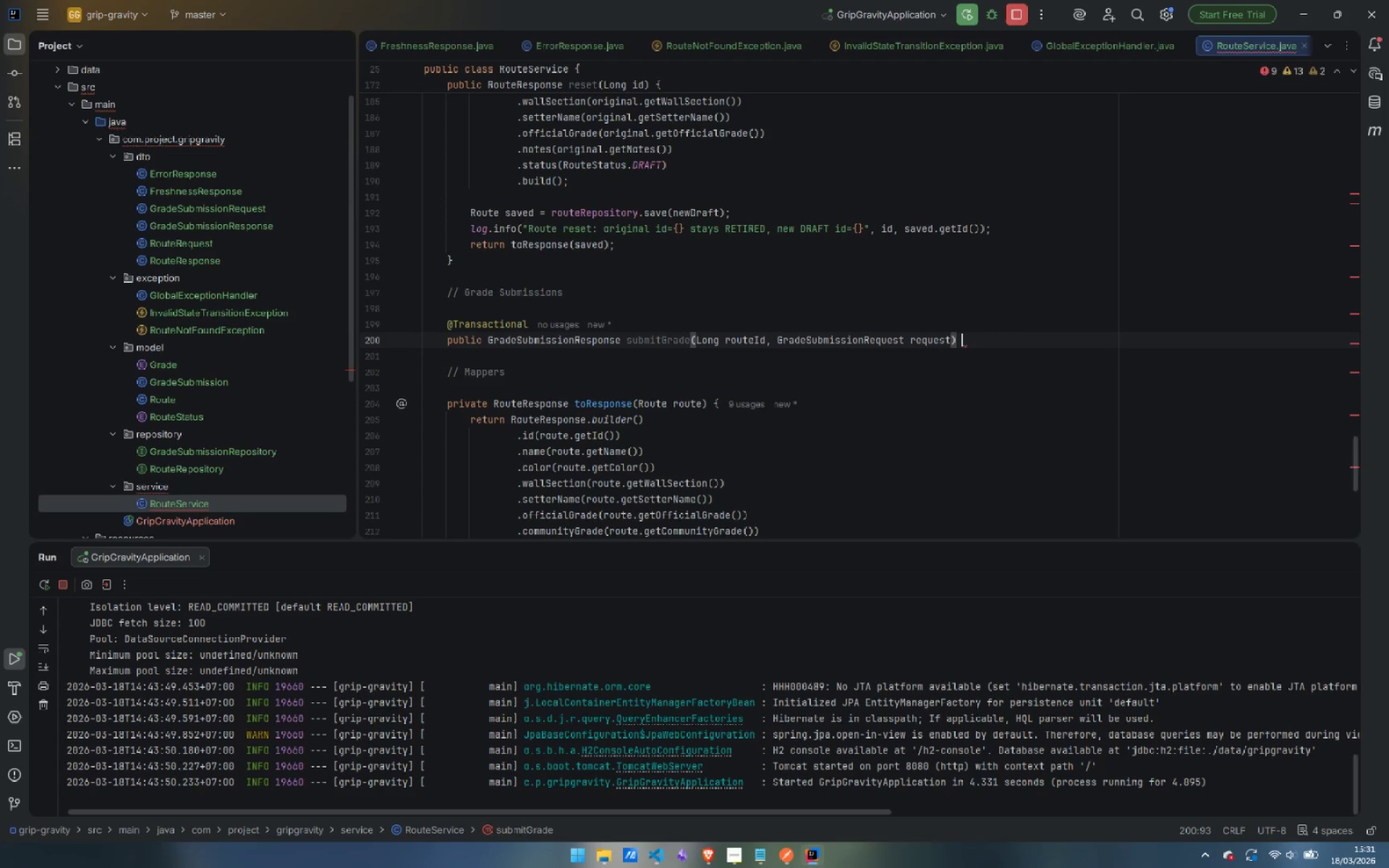 
key(Space)
 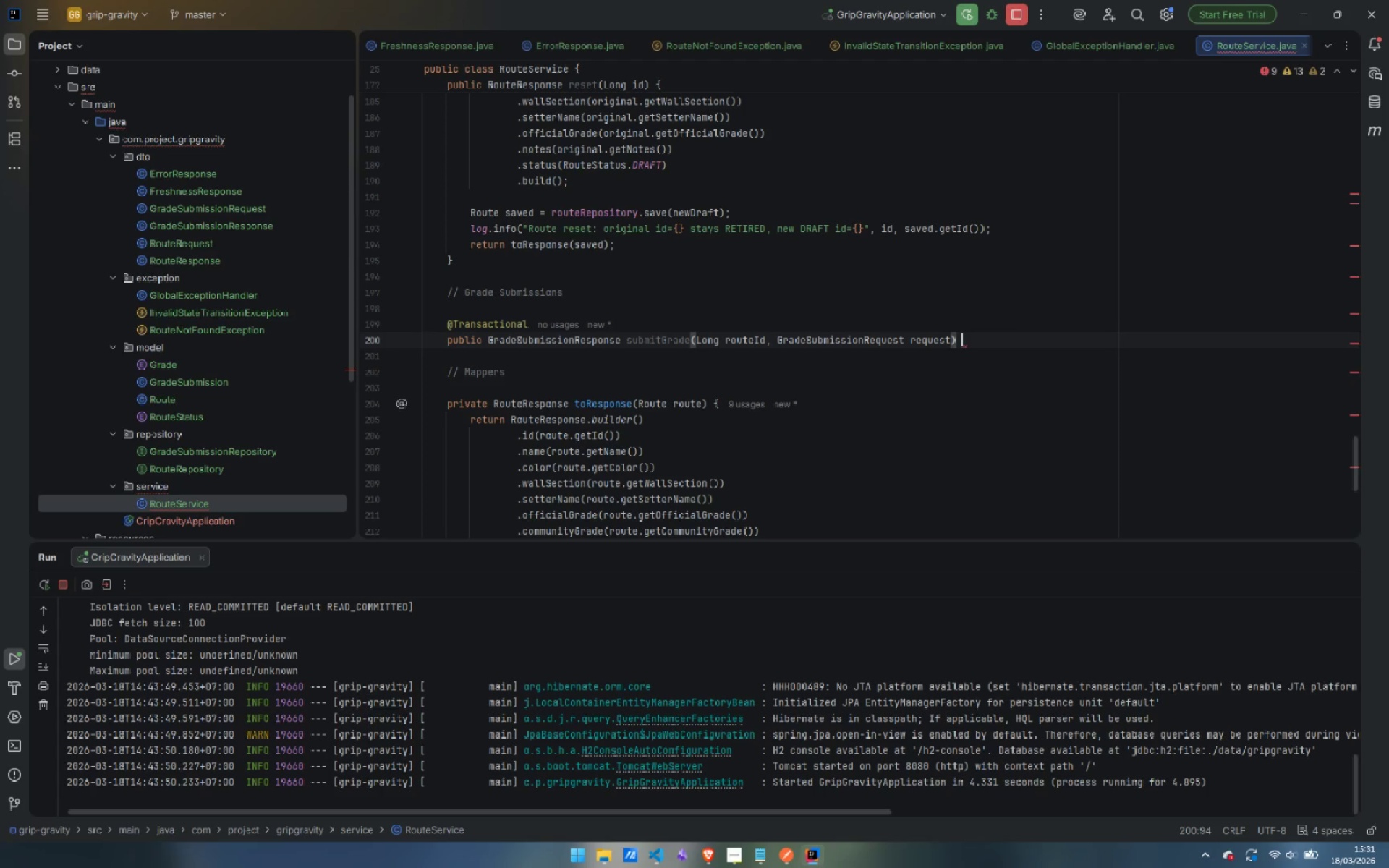 
key(Shift+ShiftLeft)
 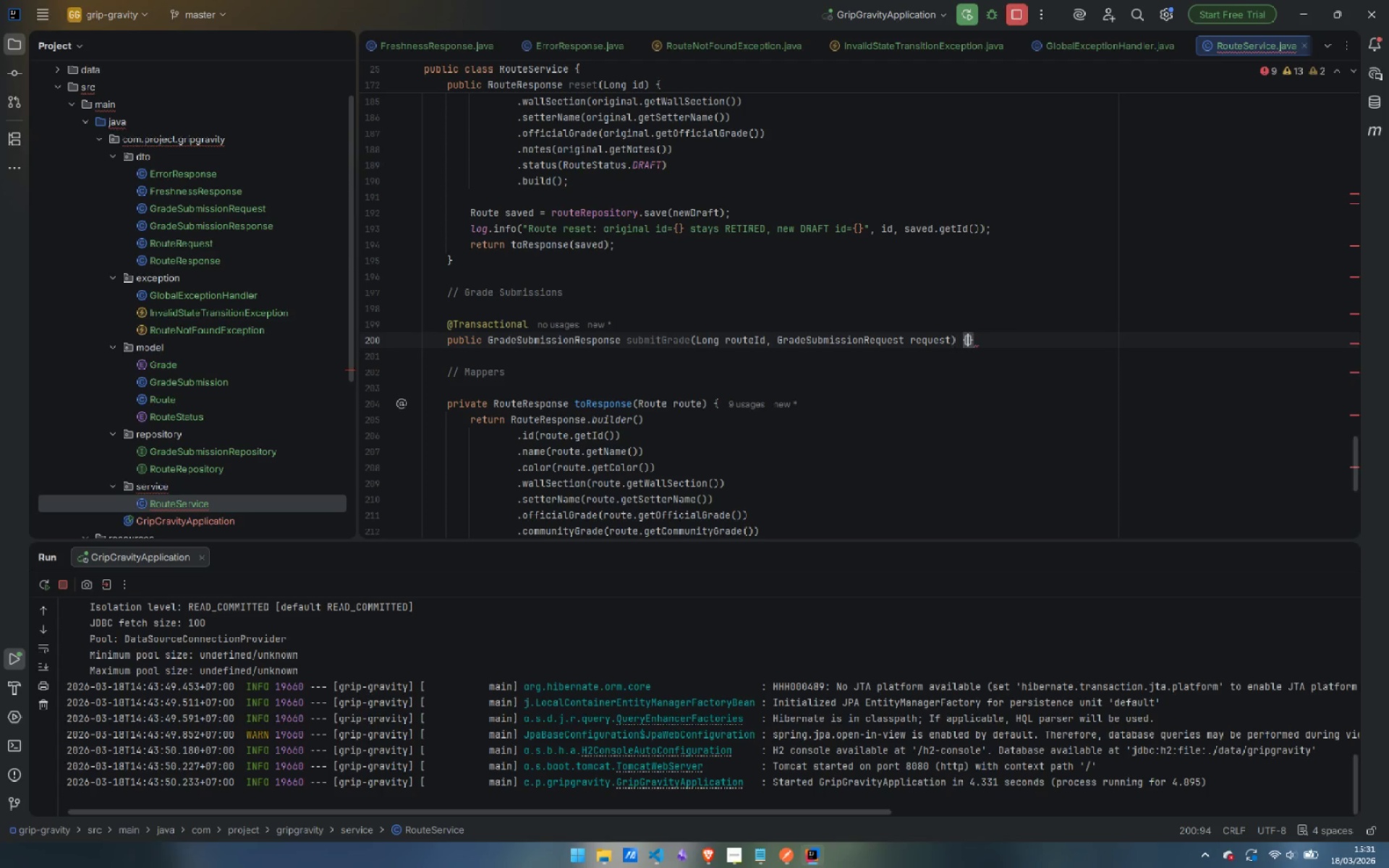 
key(Shift+BracketLeft)
 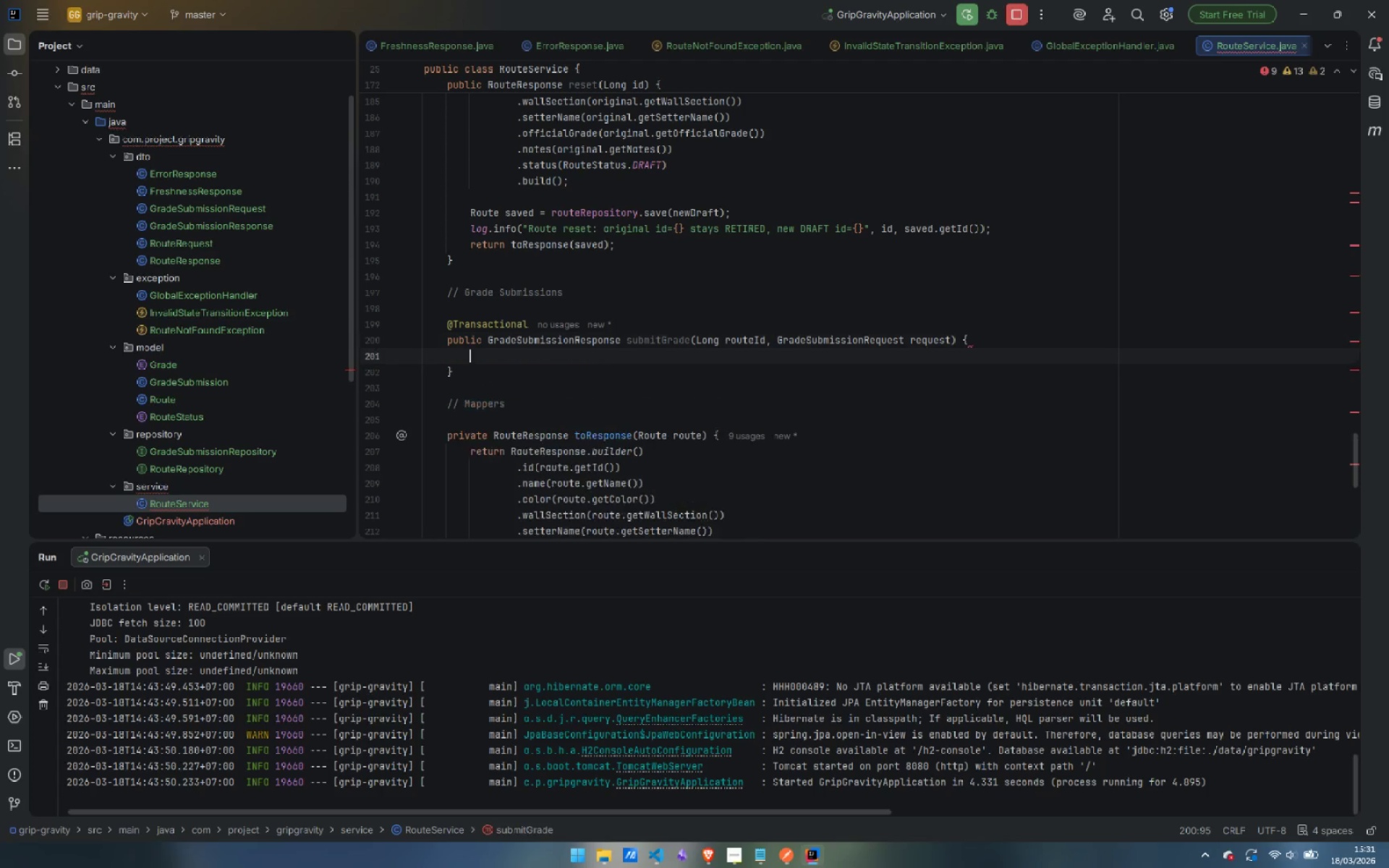 
key(Enter)
 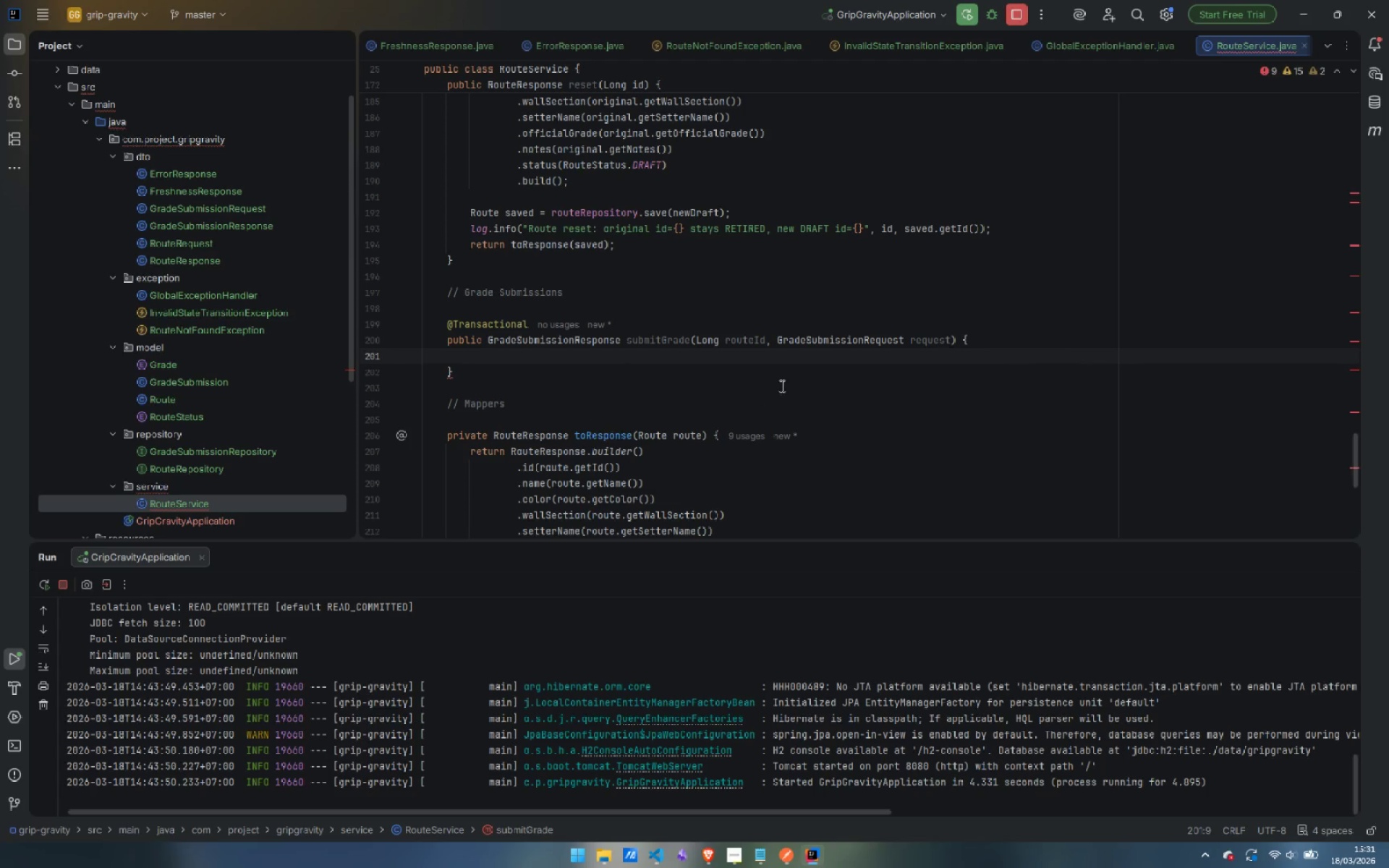 
scroll: coordinate [660, 365], scroll_direction: down, amount: 2.0
 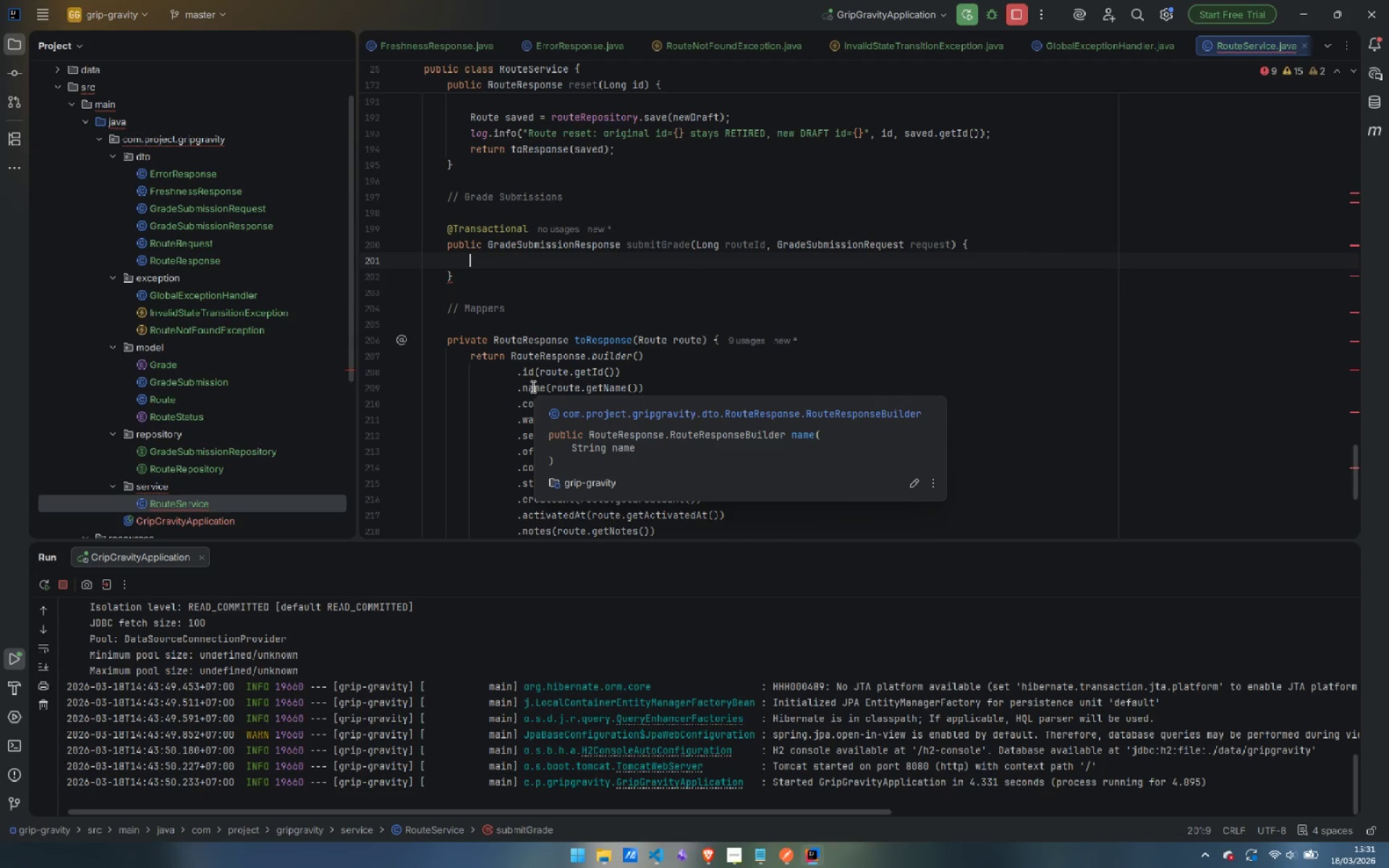 
type(Route route = findRouteOrThrow(routeId)
 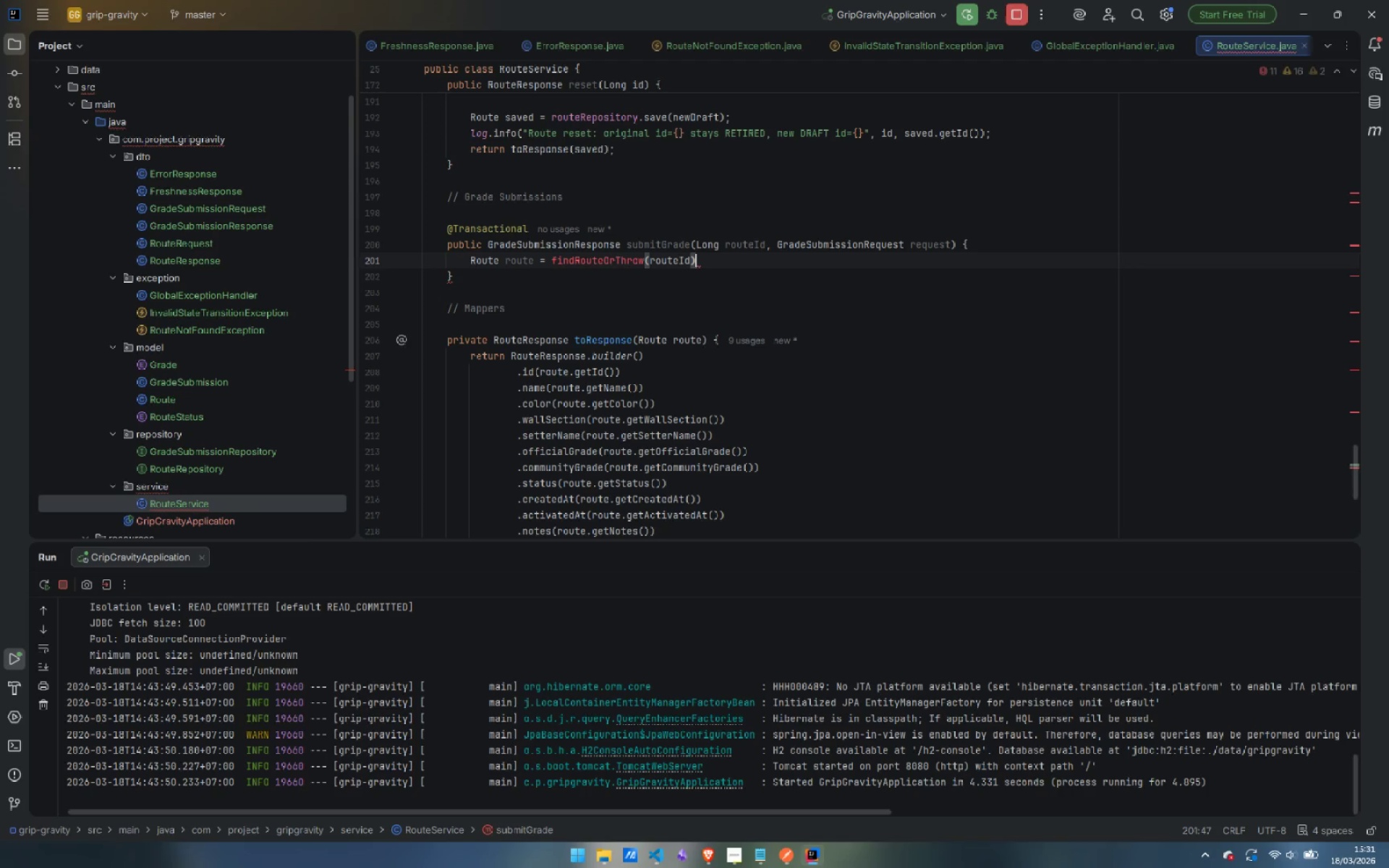 
key(ArrowRight)
 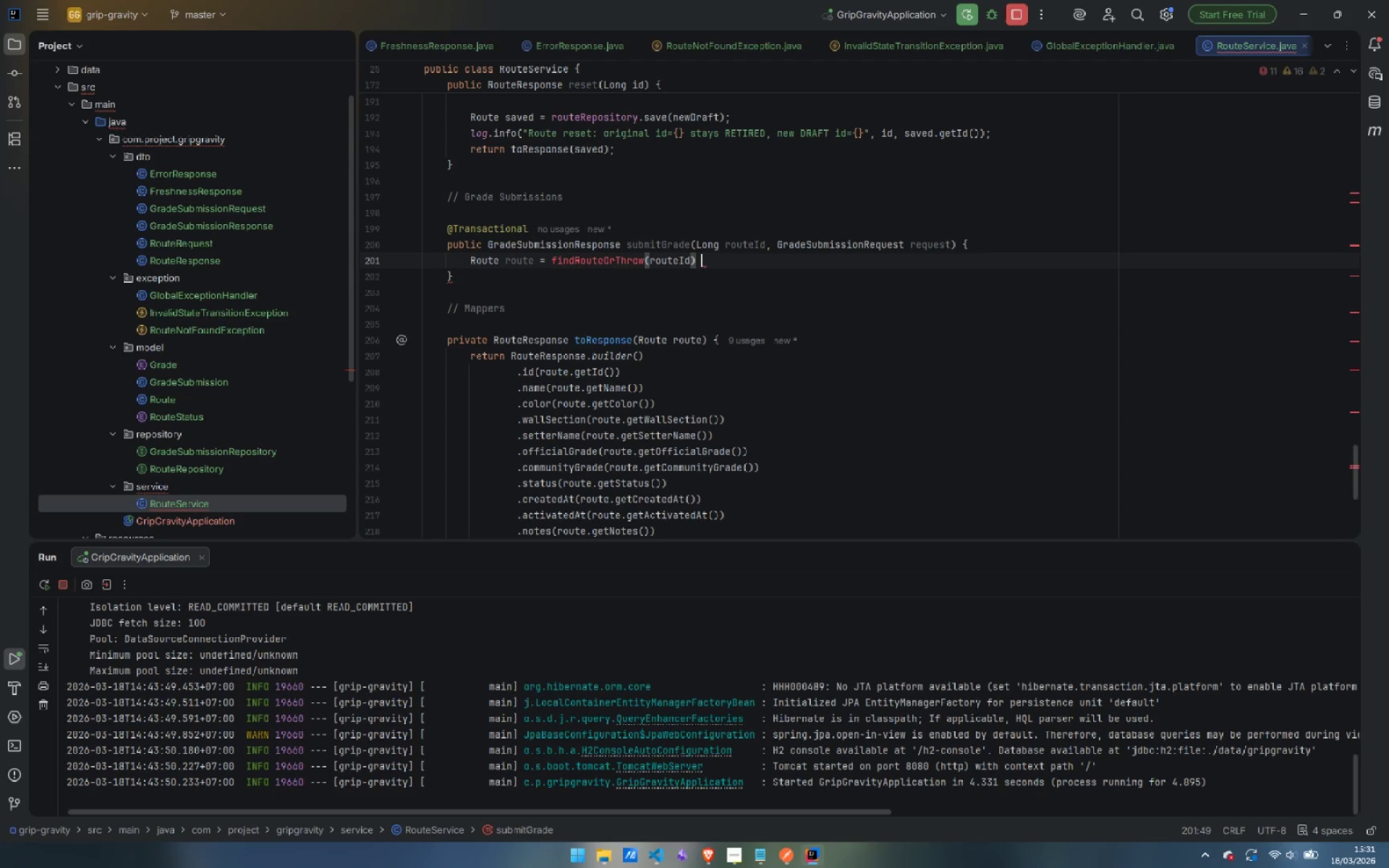 
key(Space)
 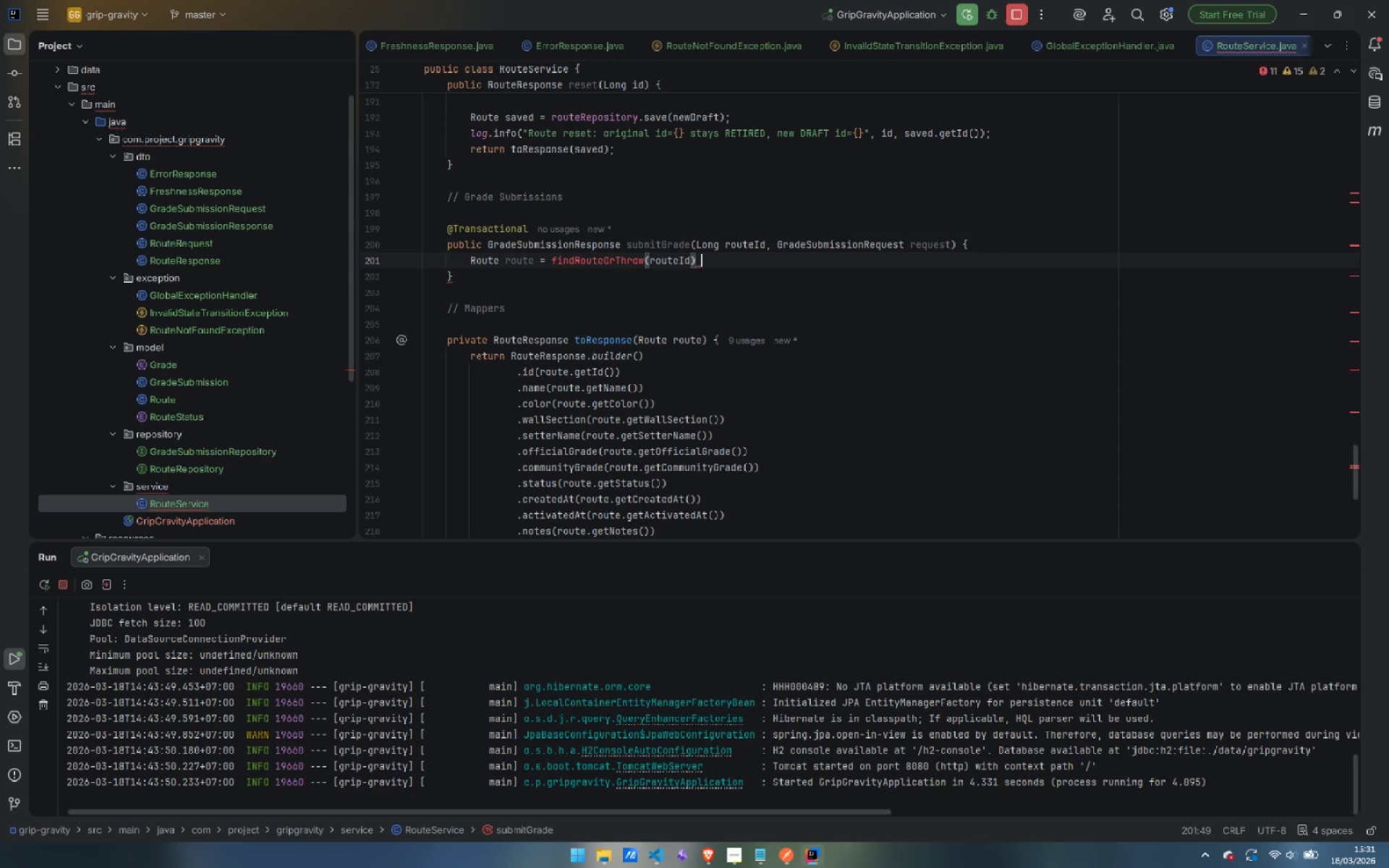 
key(Backspace)
 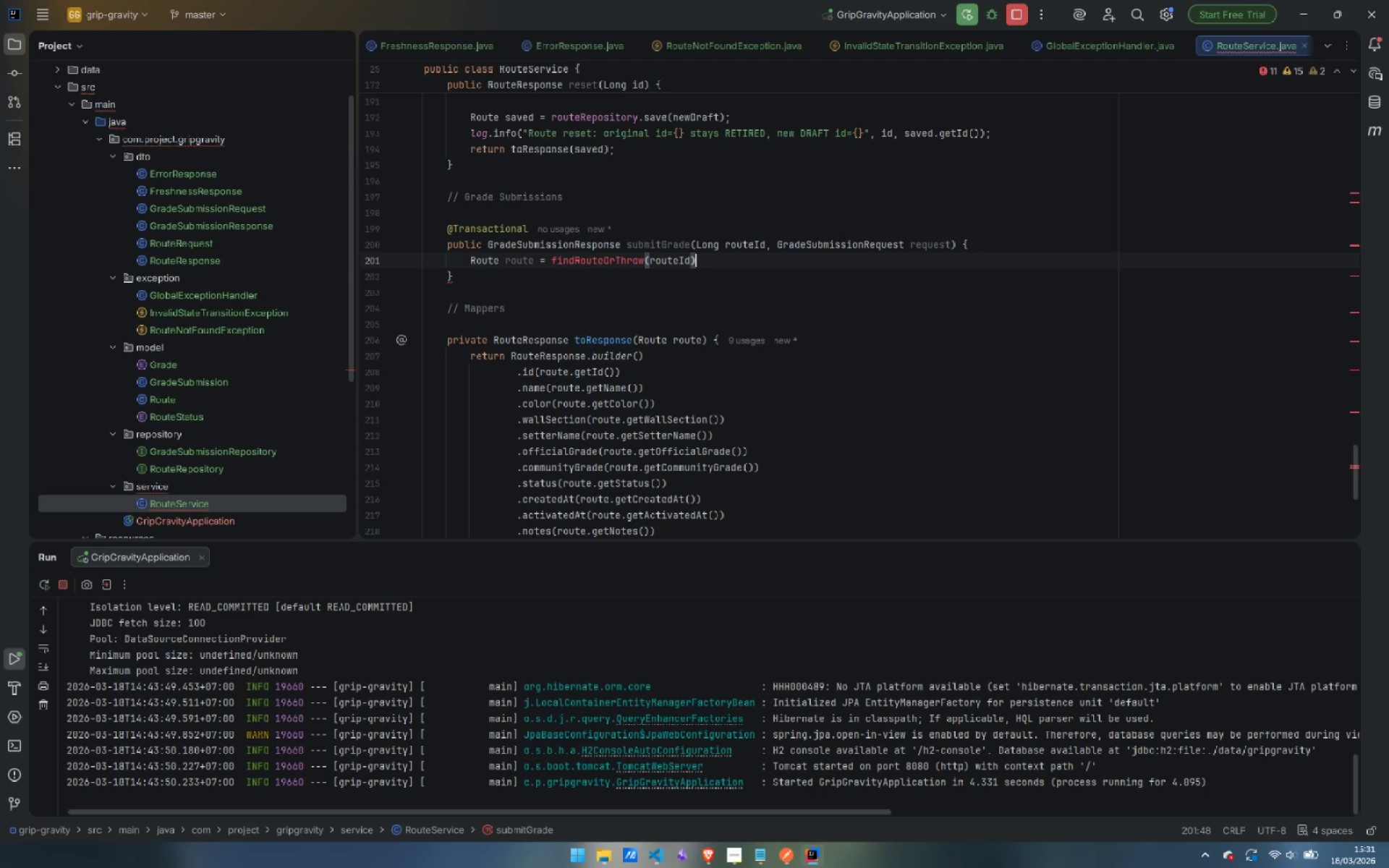 
key(Semicolon)
 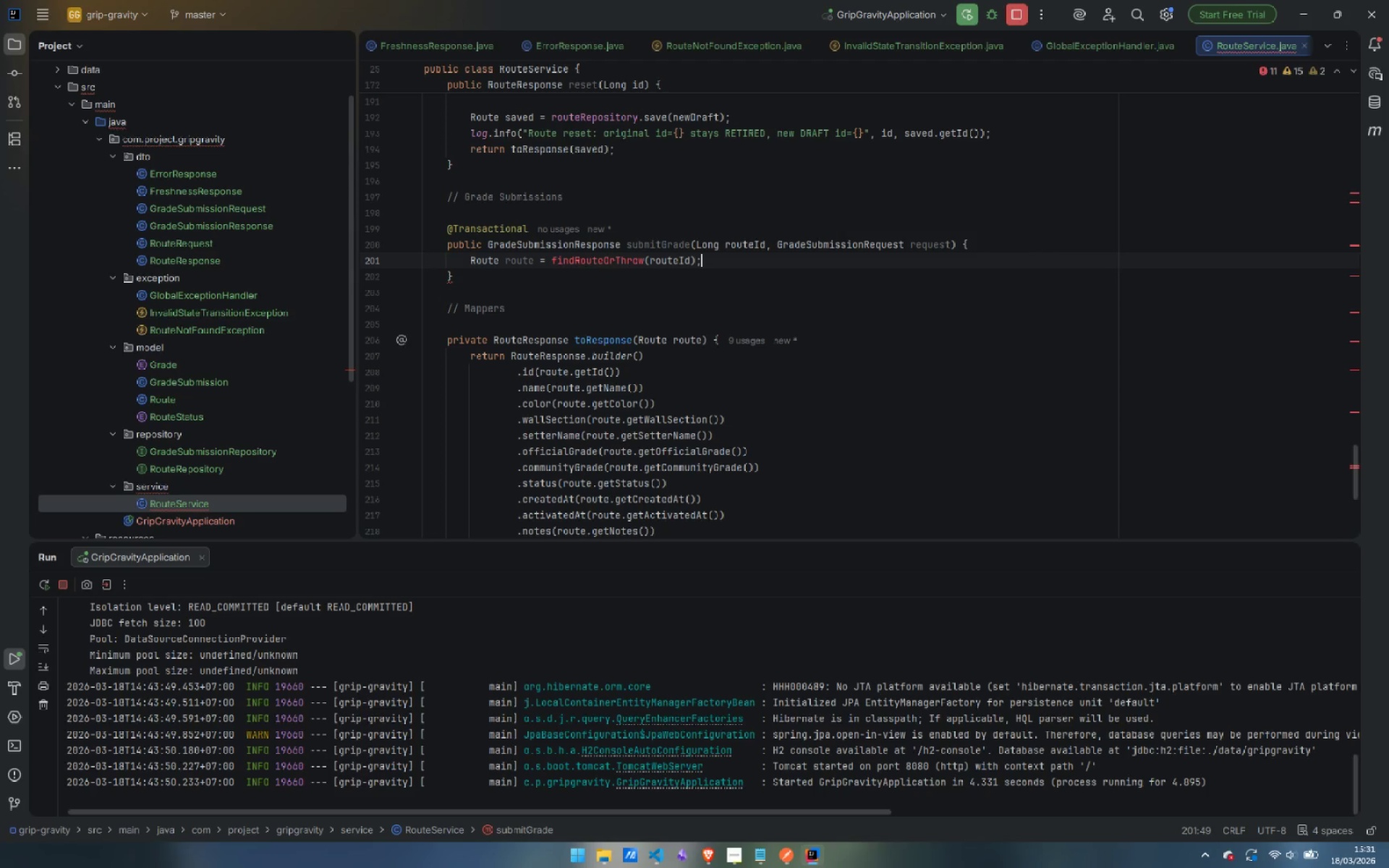 
key(Enter)
 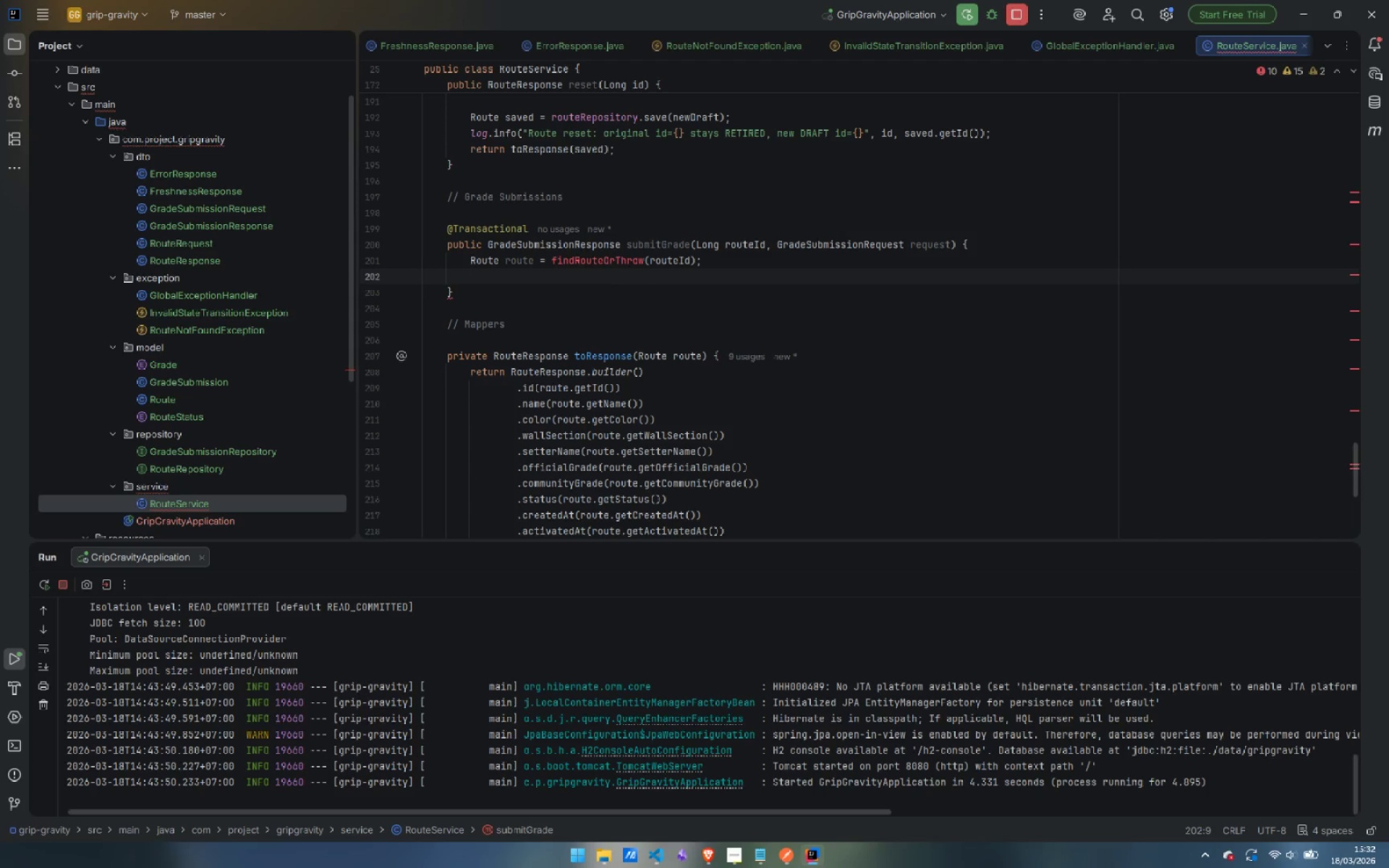 
key(Enter)
 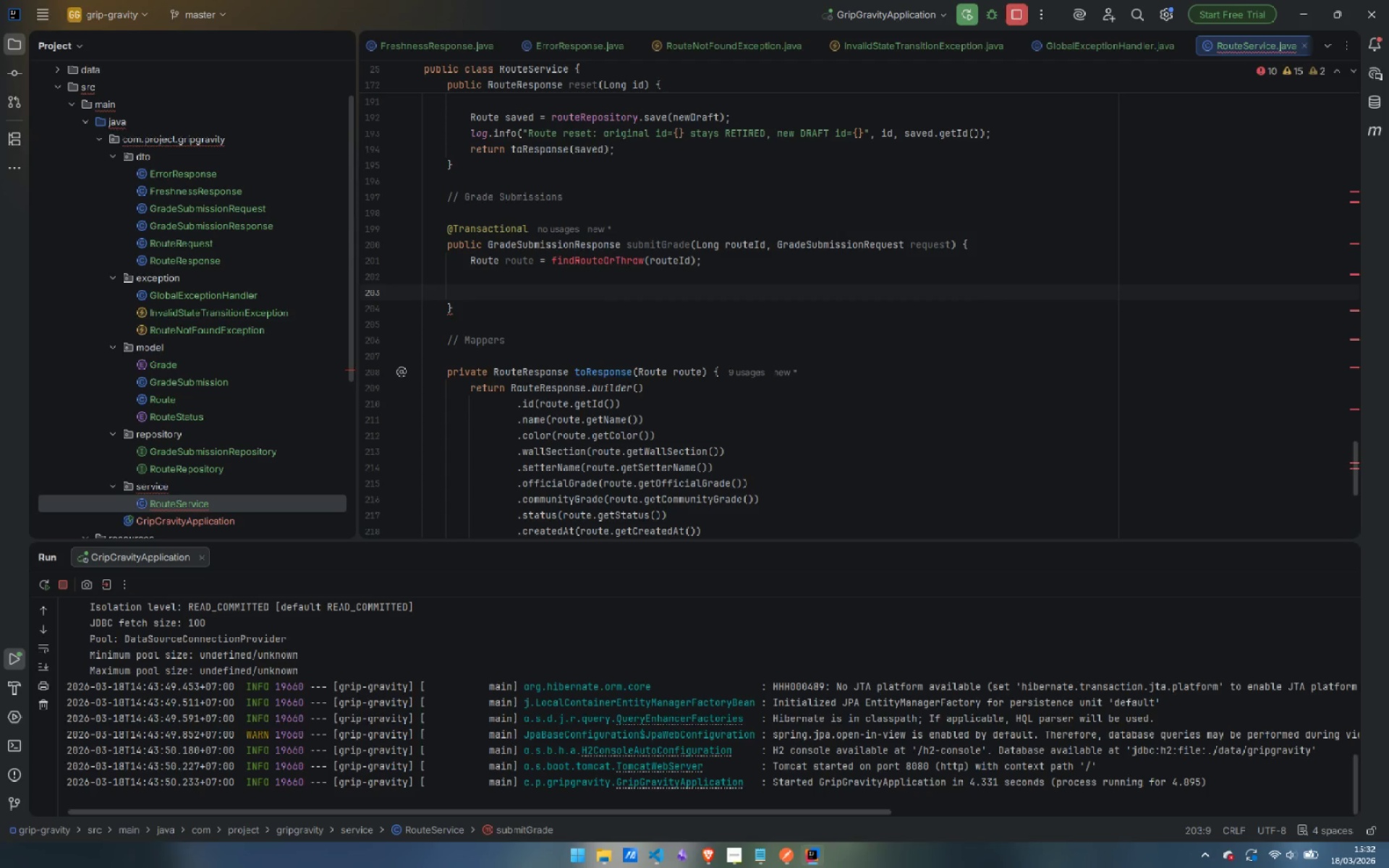 
type(if (route.getS)
 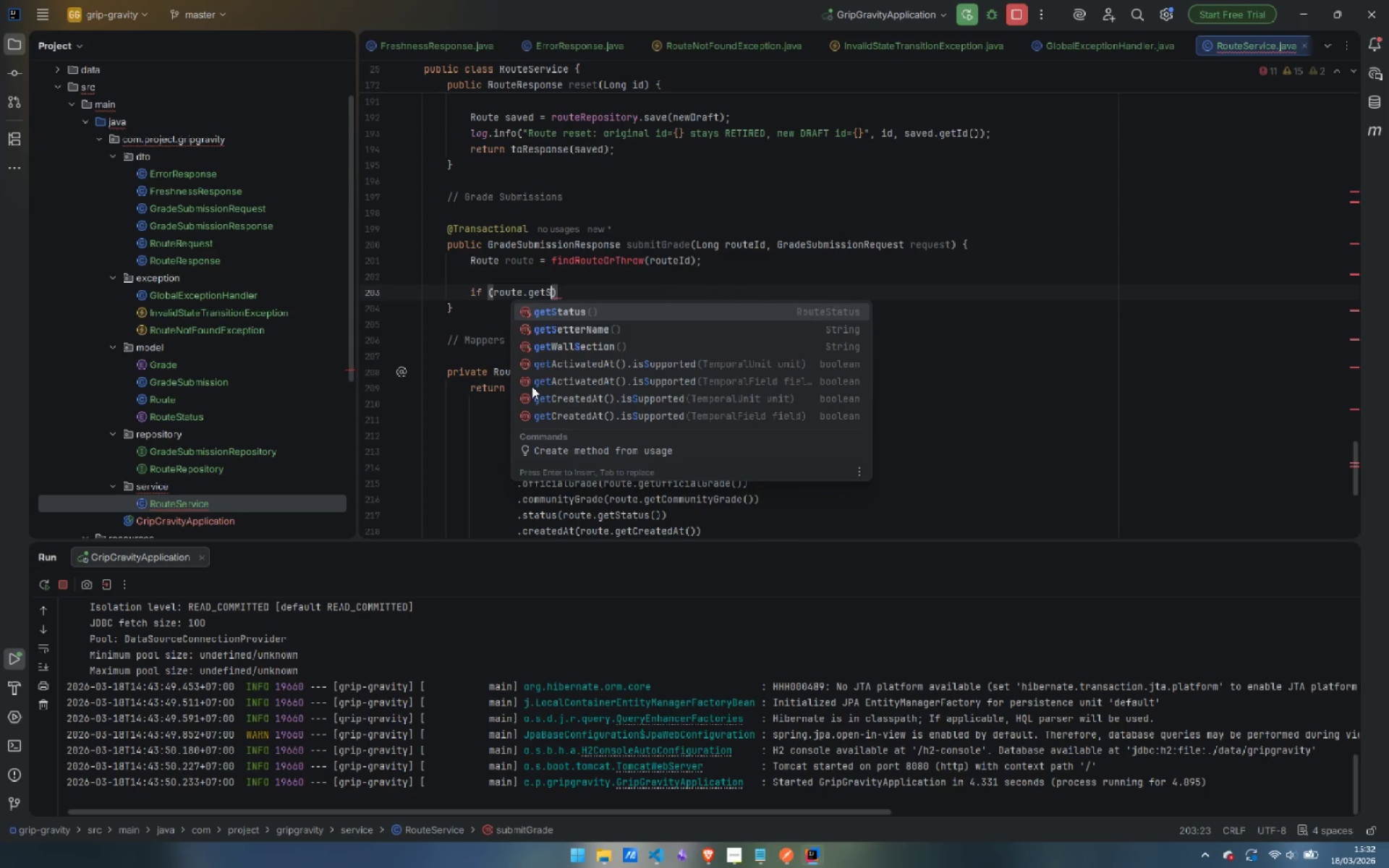 
key(Enter)
 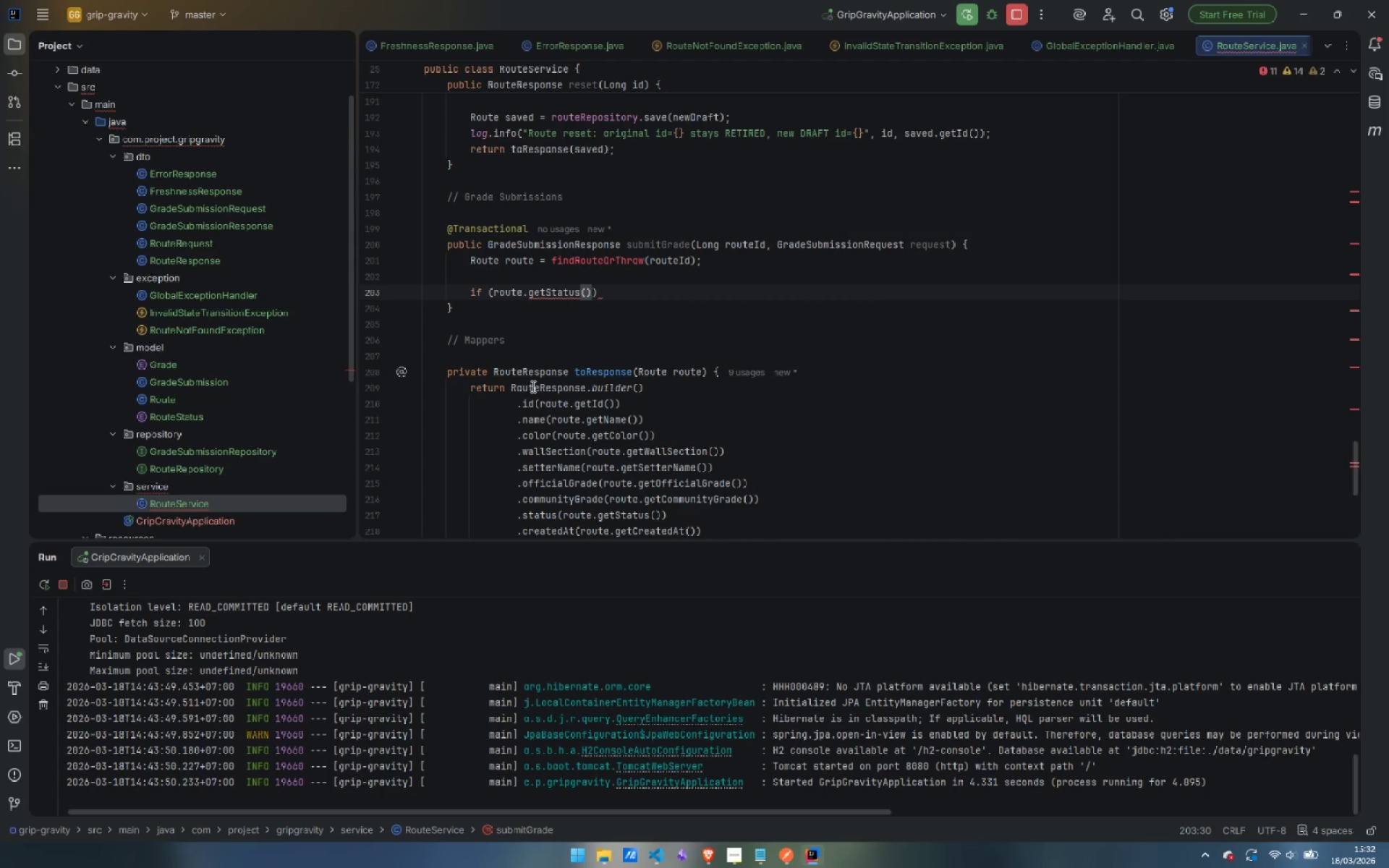 
key(Space)
 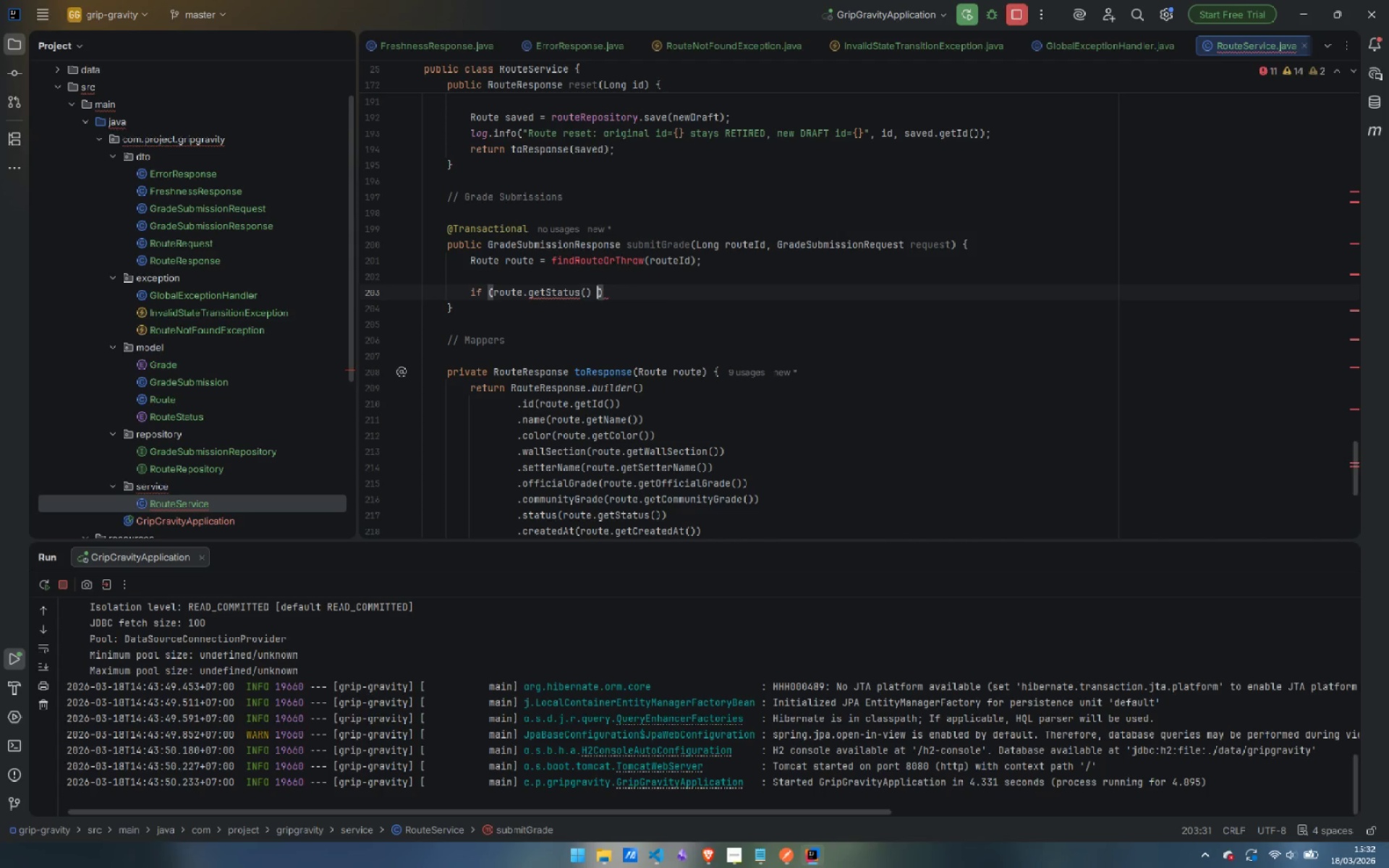 
key(Shift+1)
 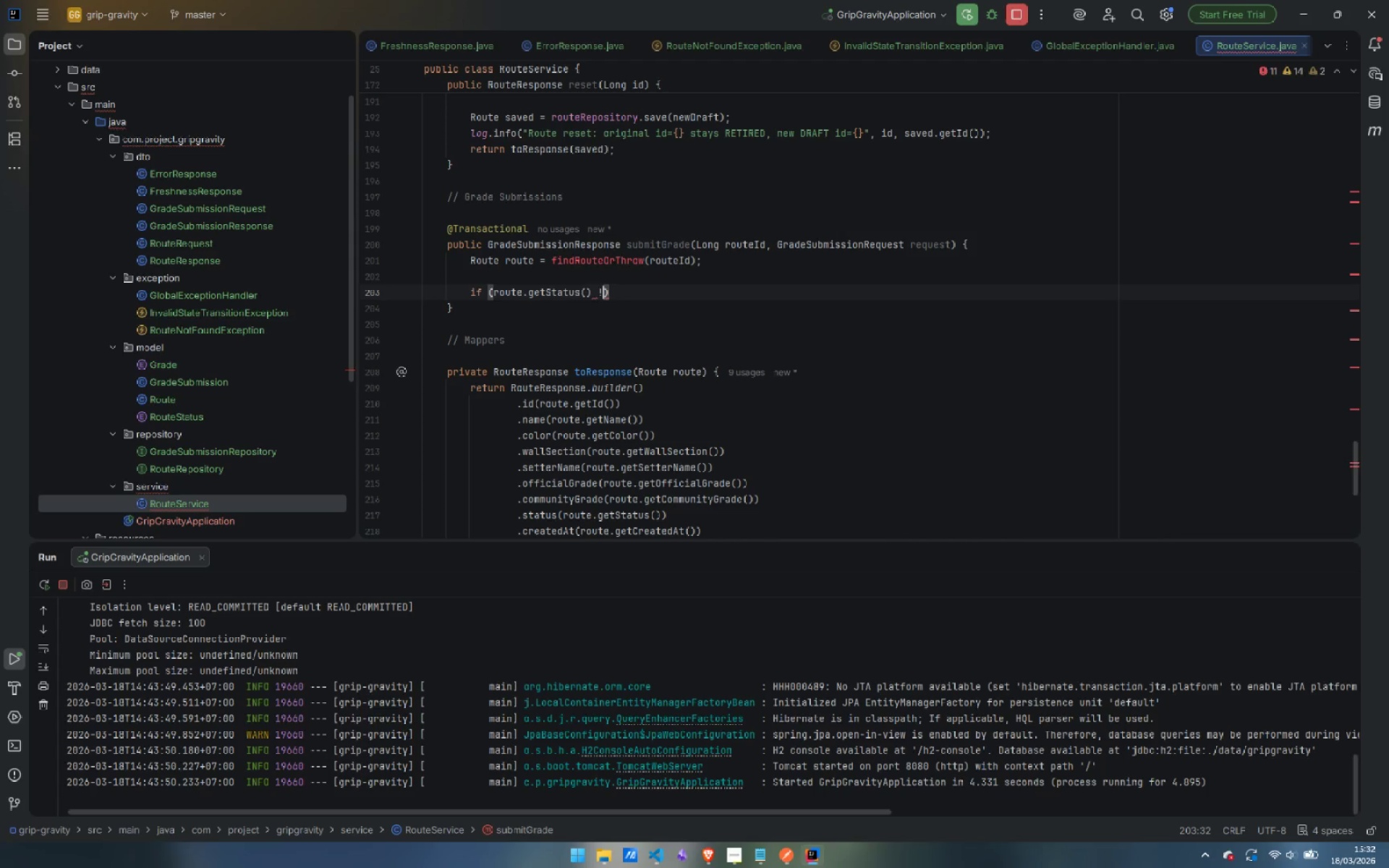 
key(Equal)
 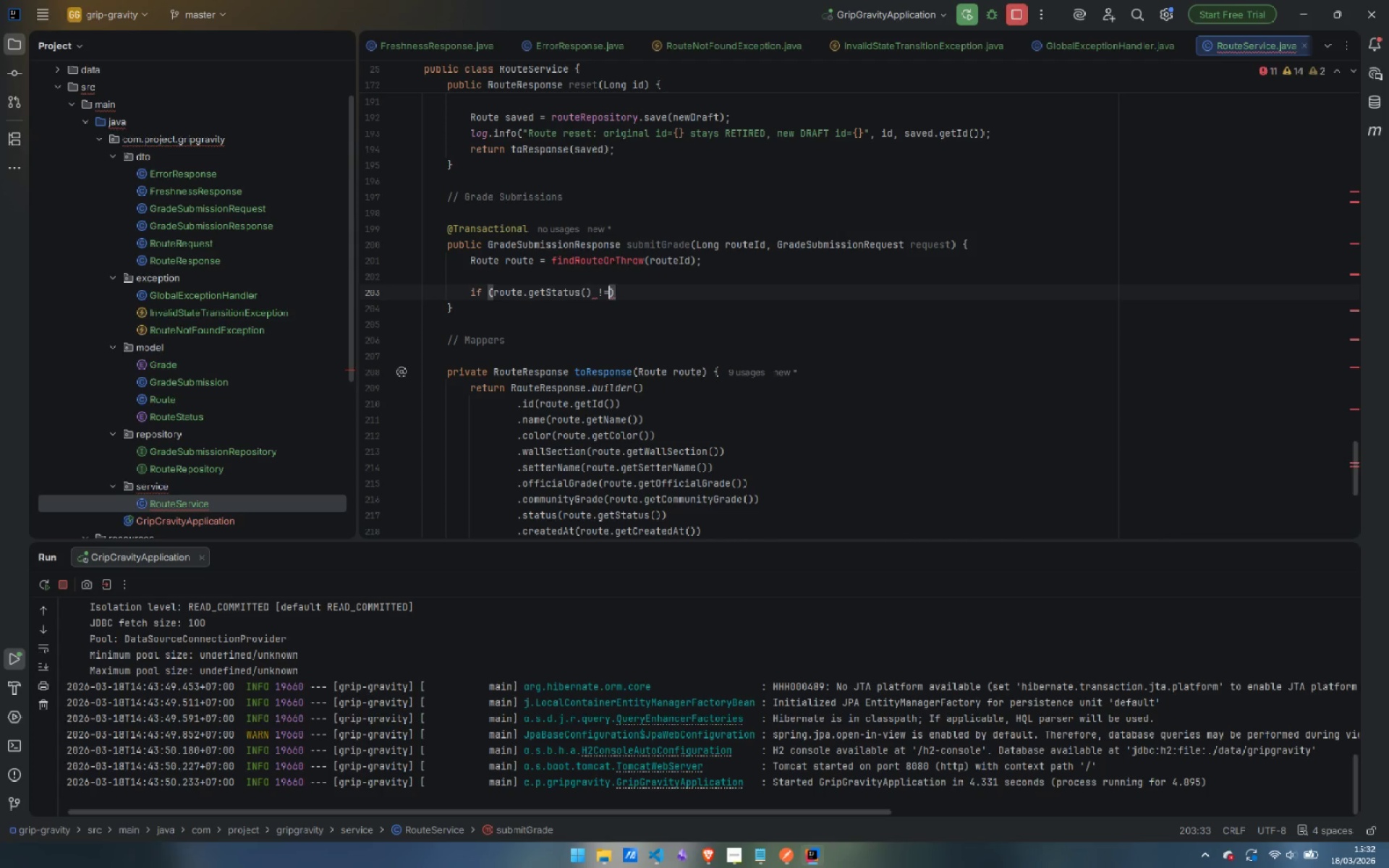 
key(Space)
 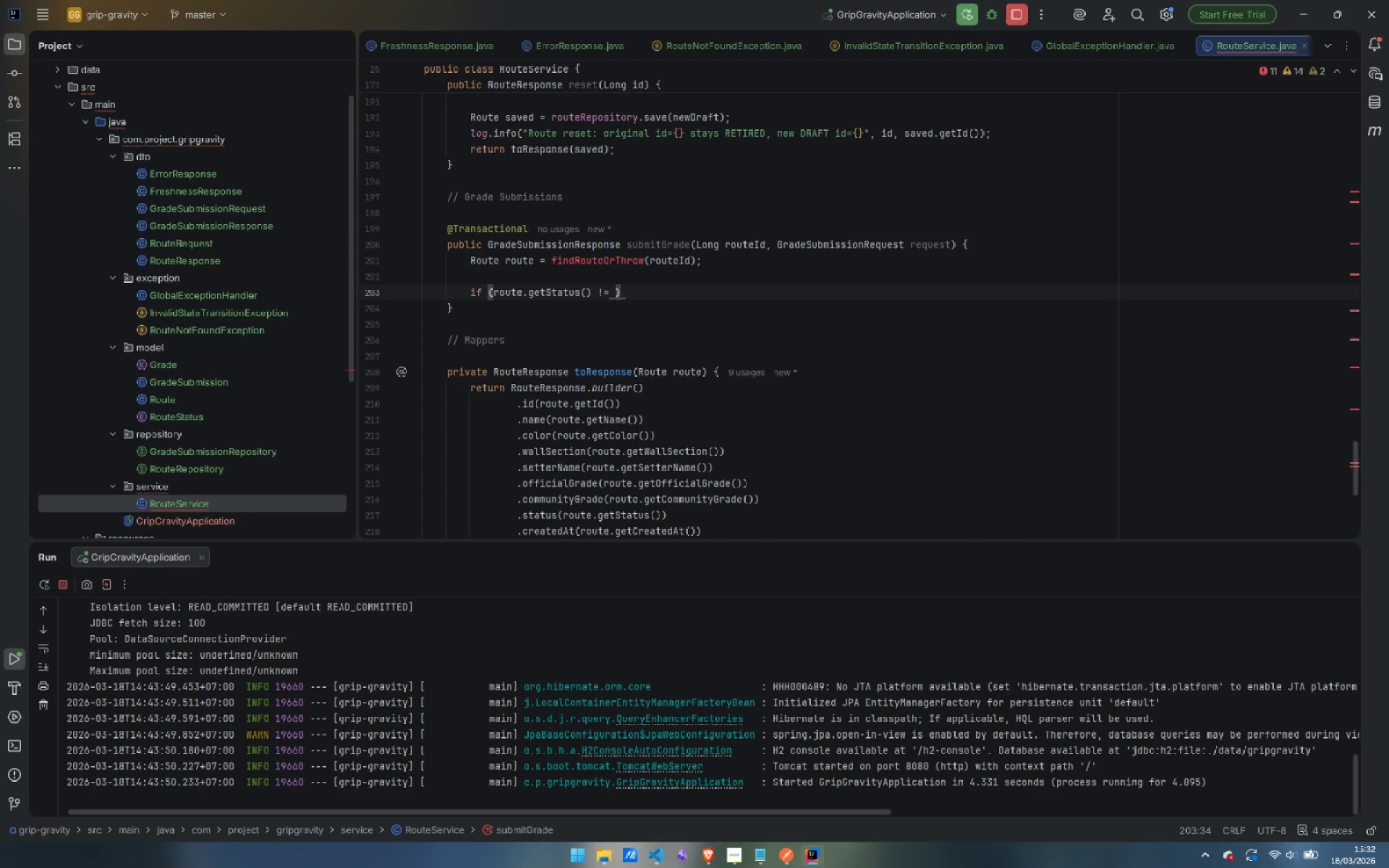 
type(ROU)
 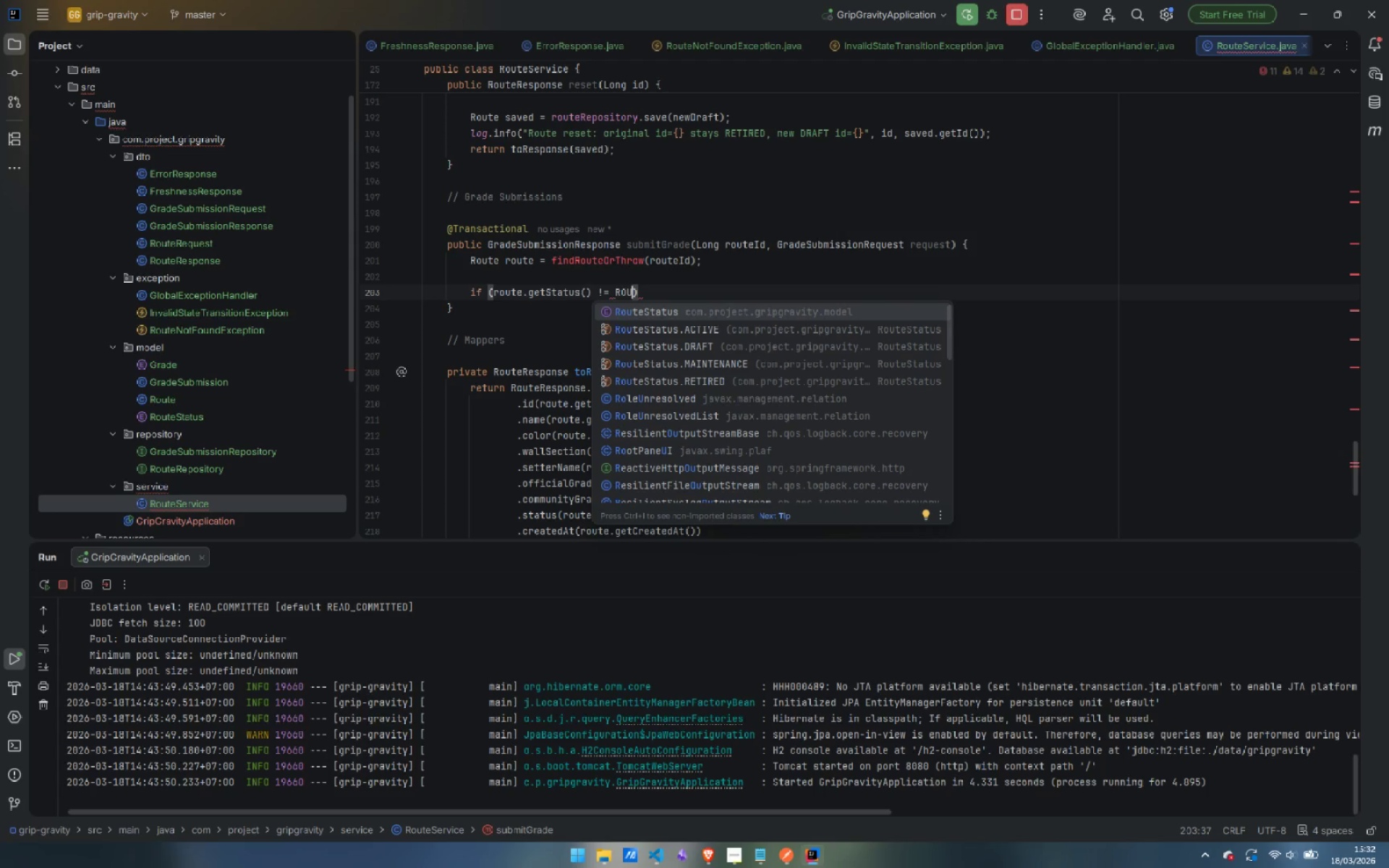 
key(ArrowDown)
 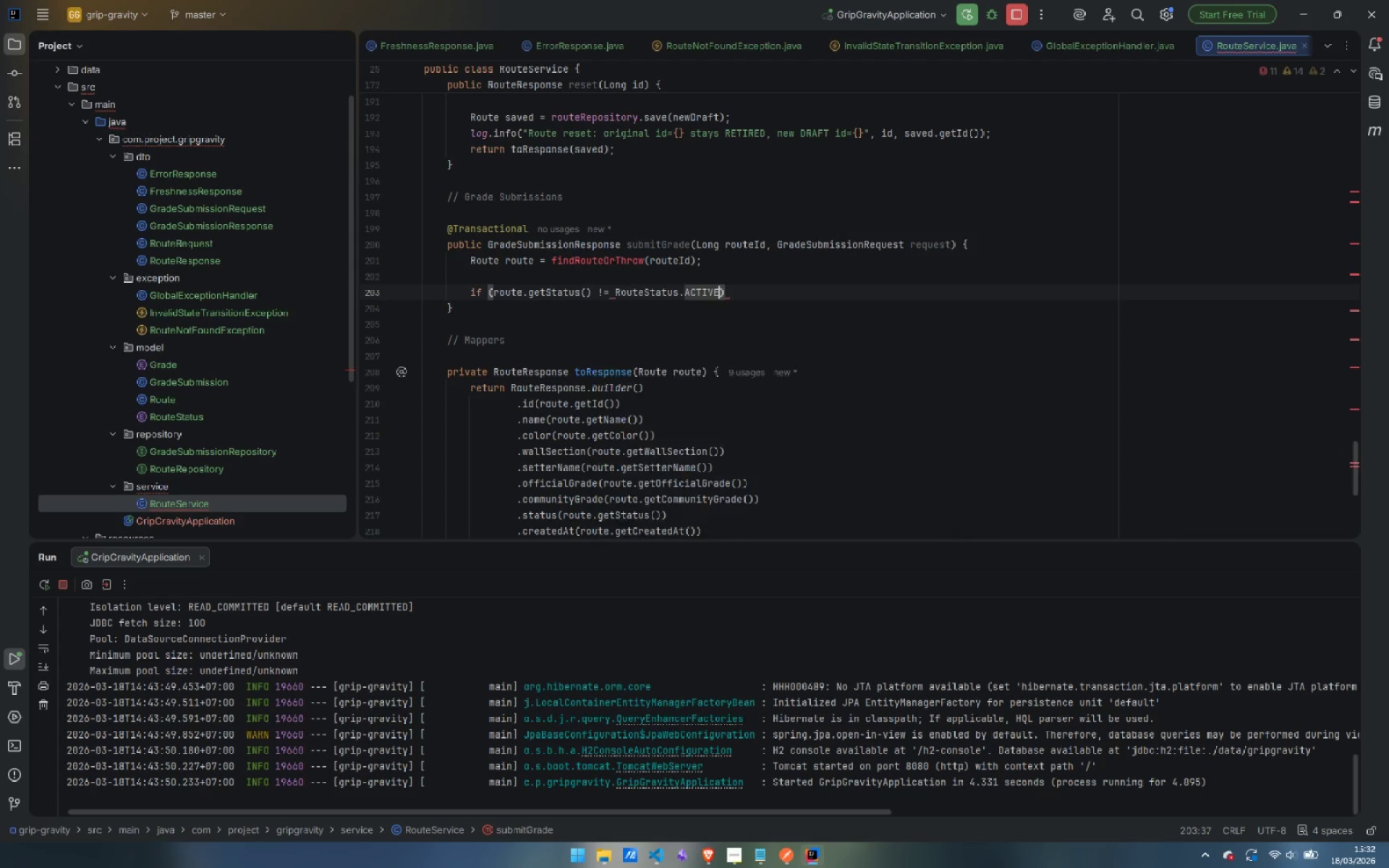 
key(Enter)
 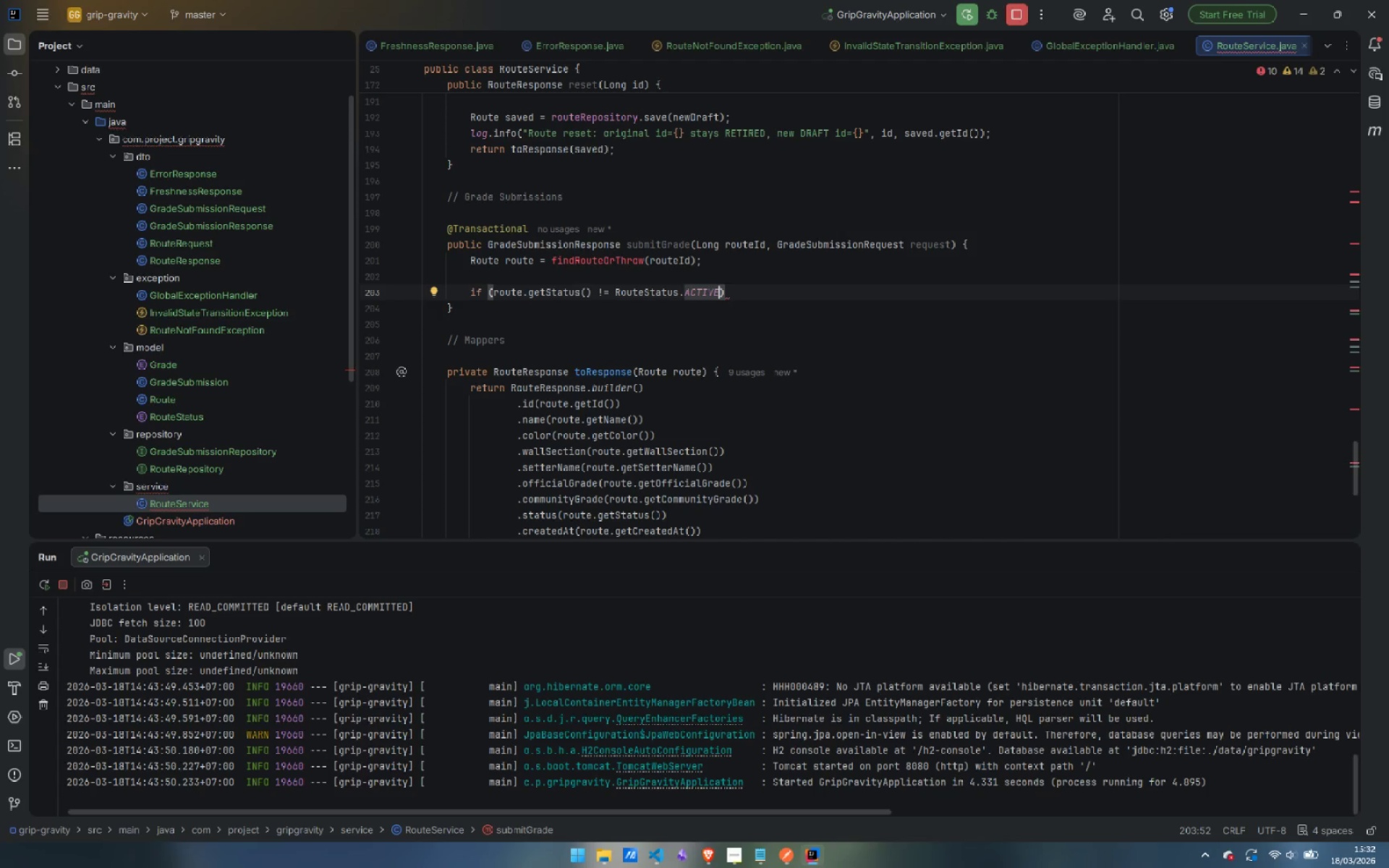 
type( && route/)
key(Backspace)
type(.geS)
 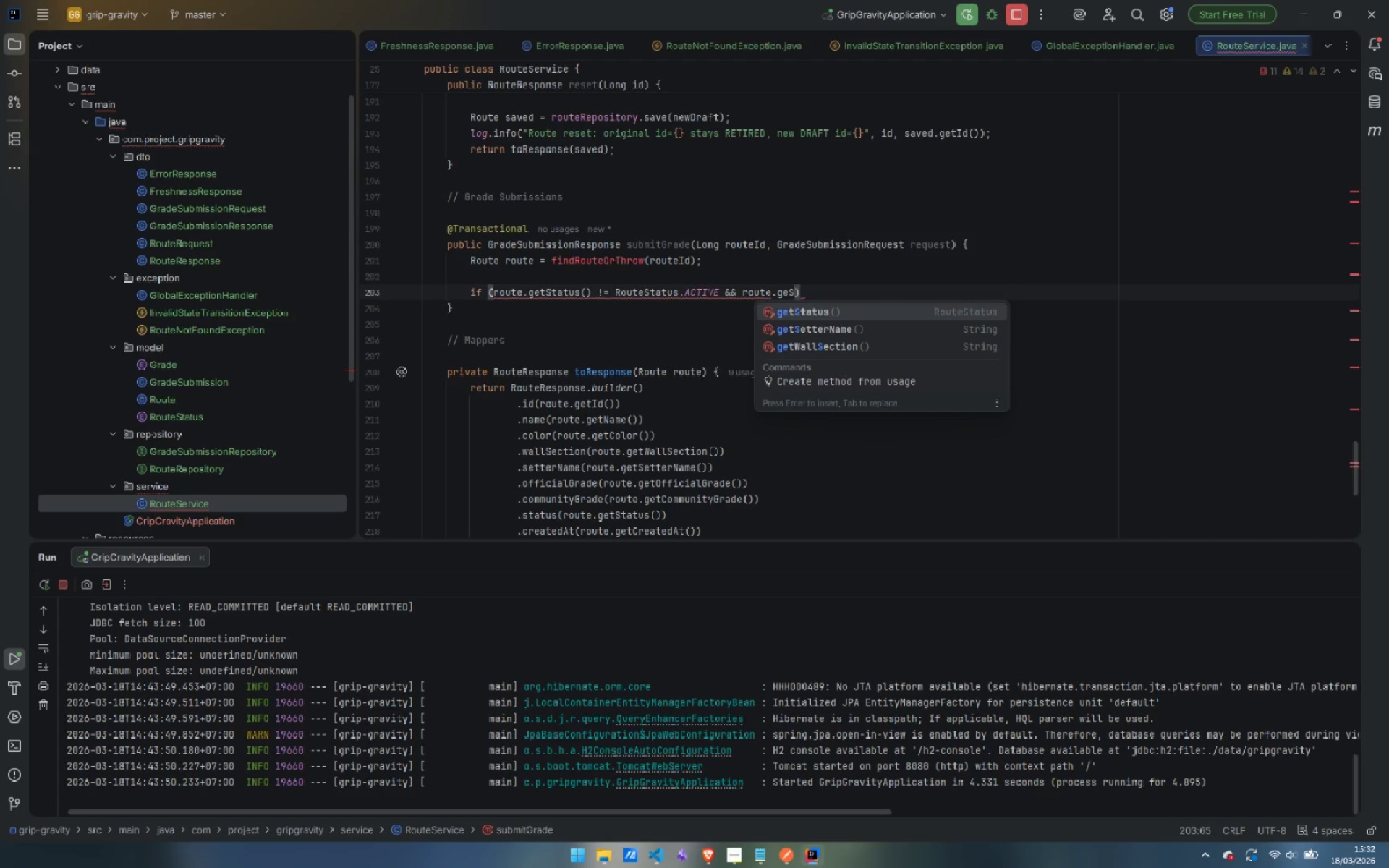 
key(Enter)
 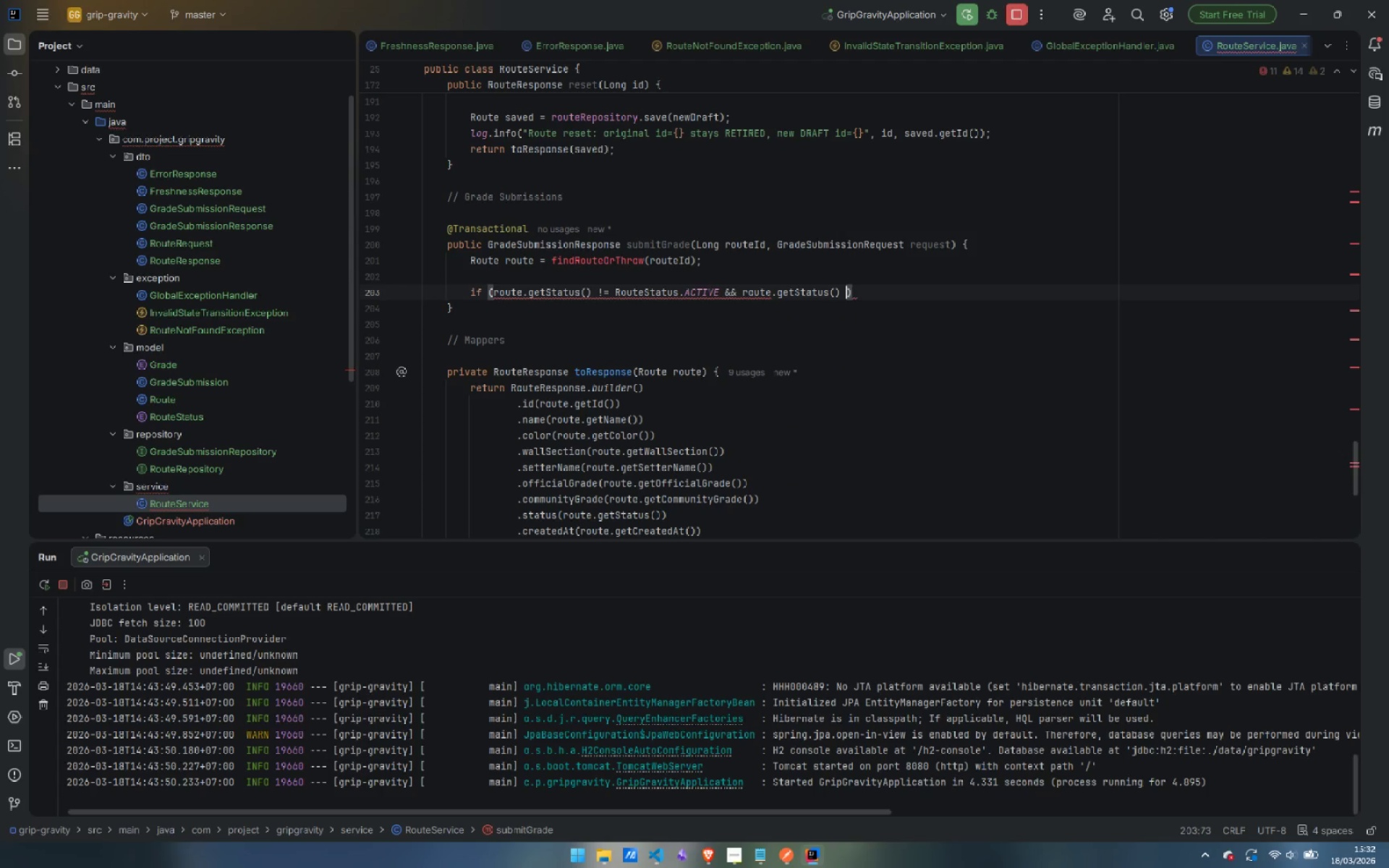 
type( != Route)
 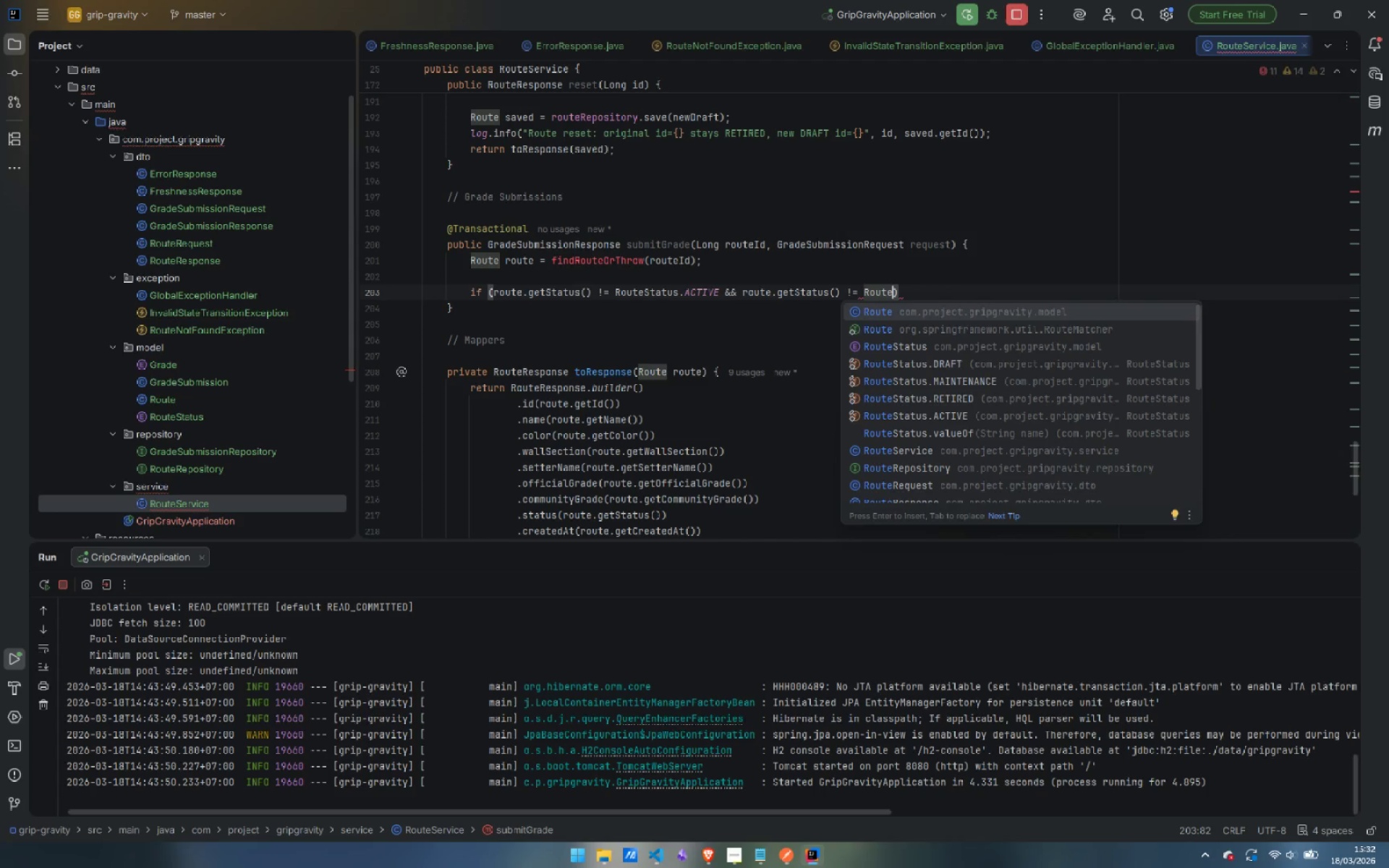 
key(ArrowDown)
 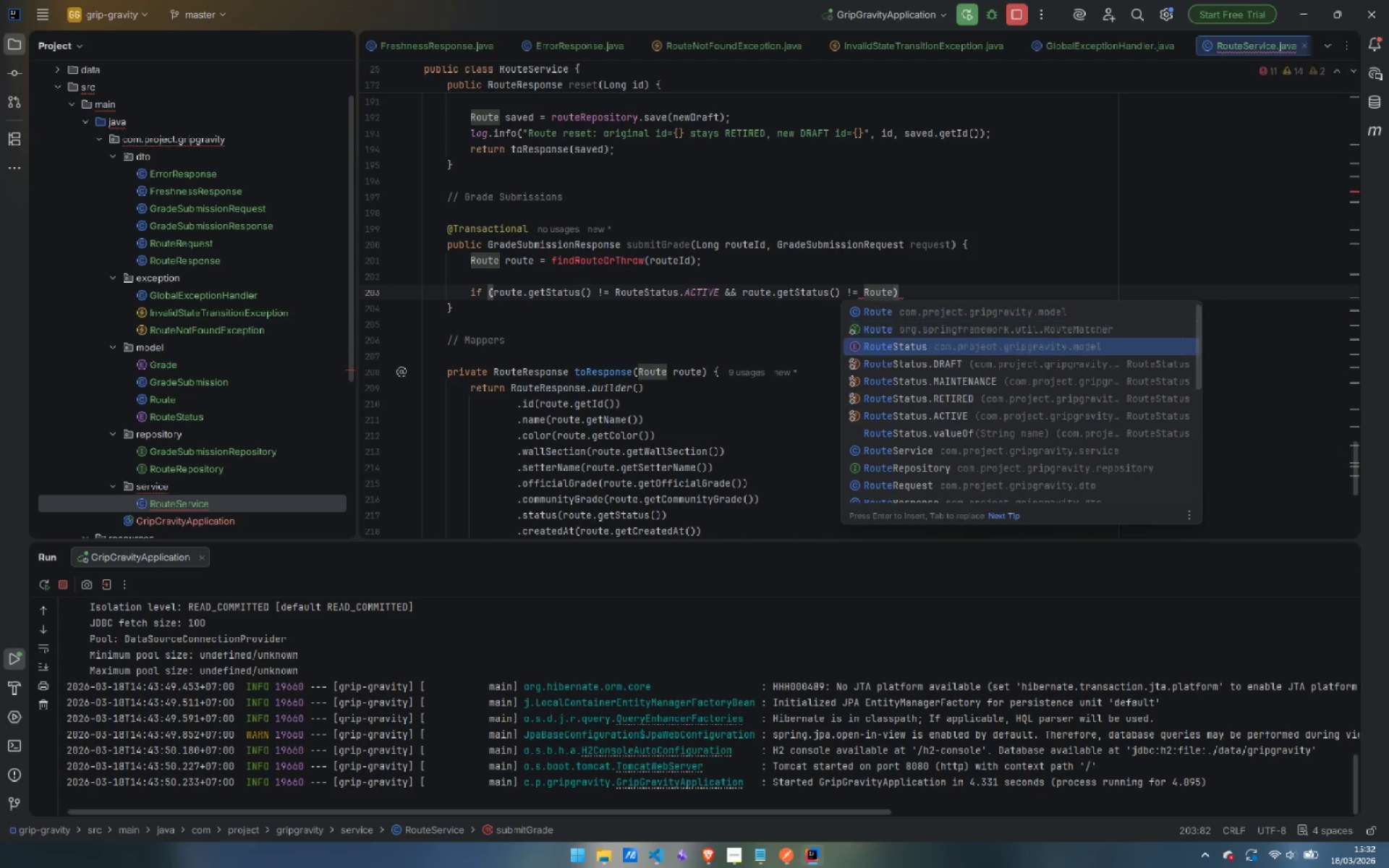 
key(ArrowDown)
 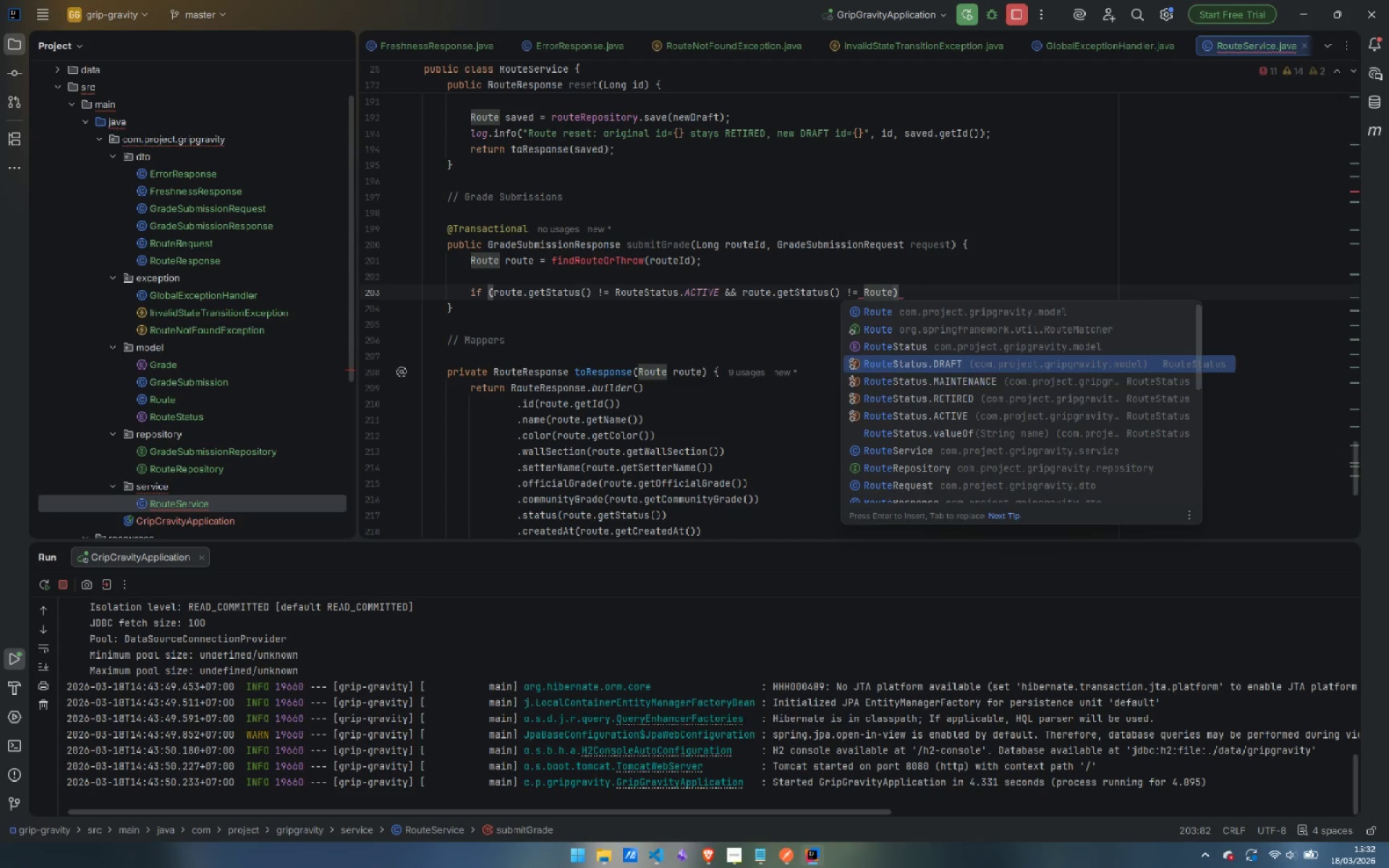 
key(ArrowDown)
 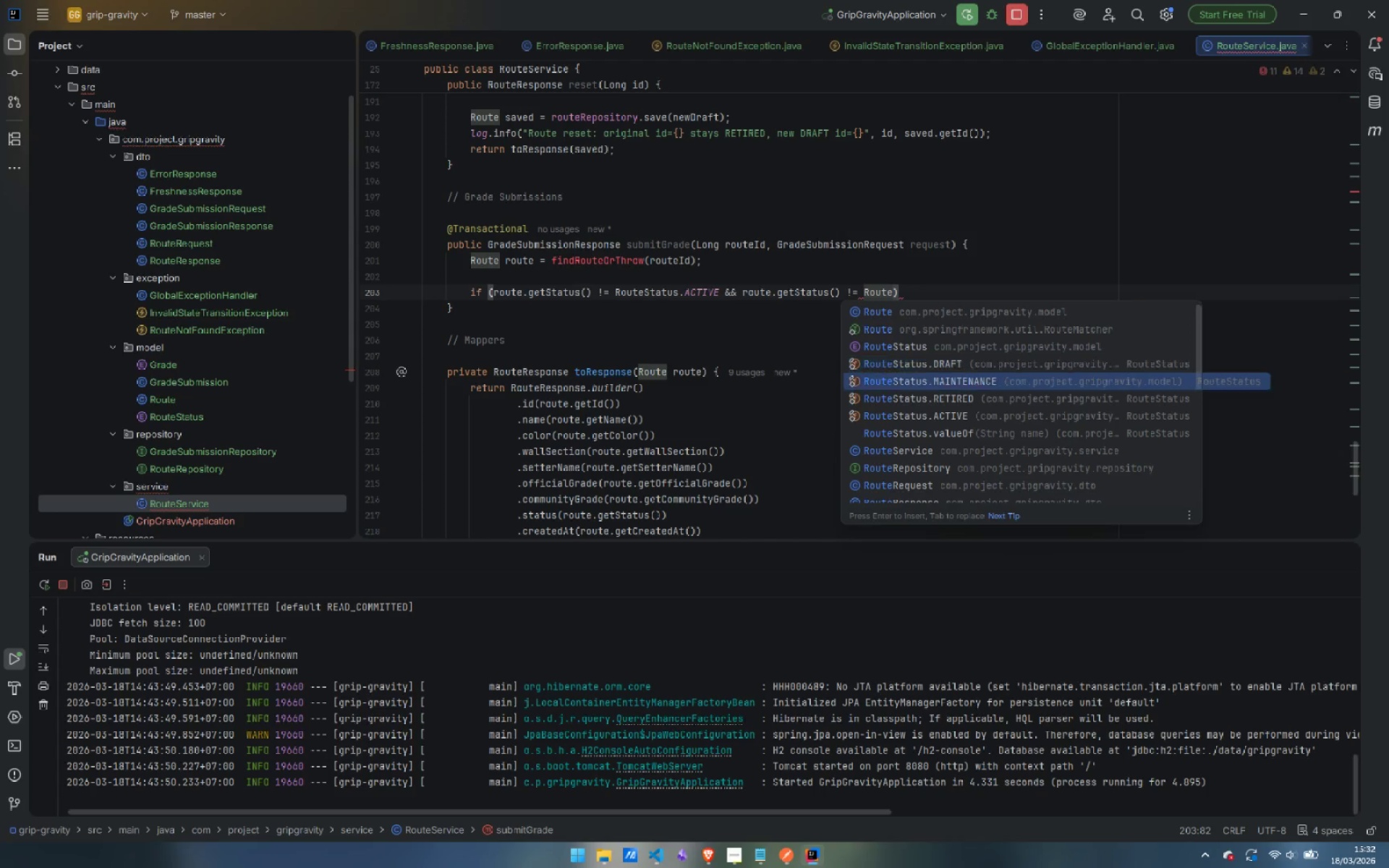 
key(ArrowDown)
 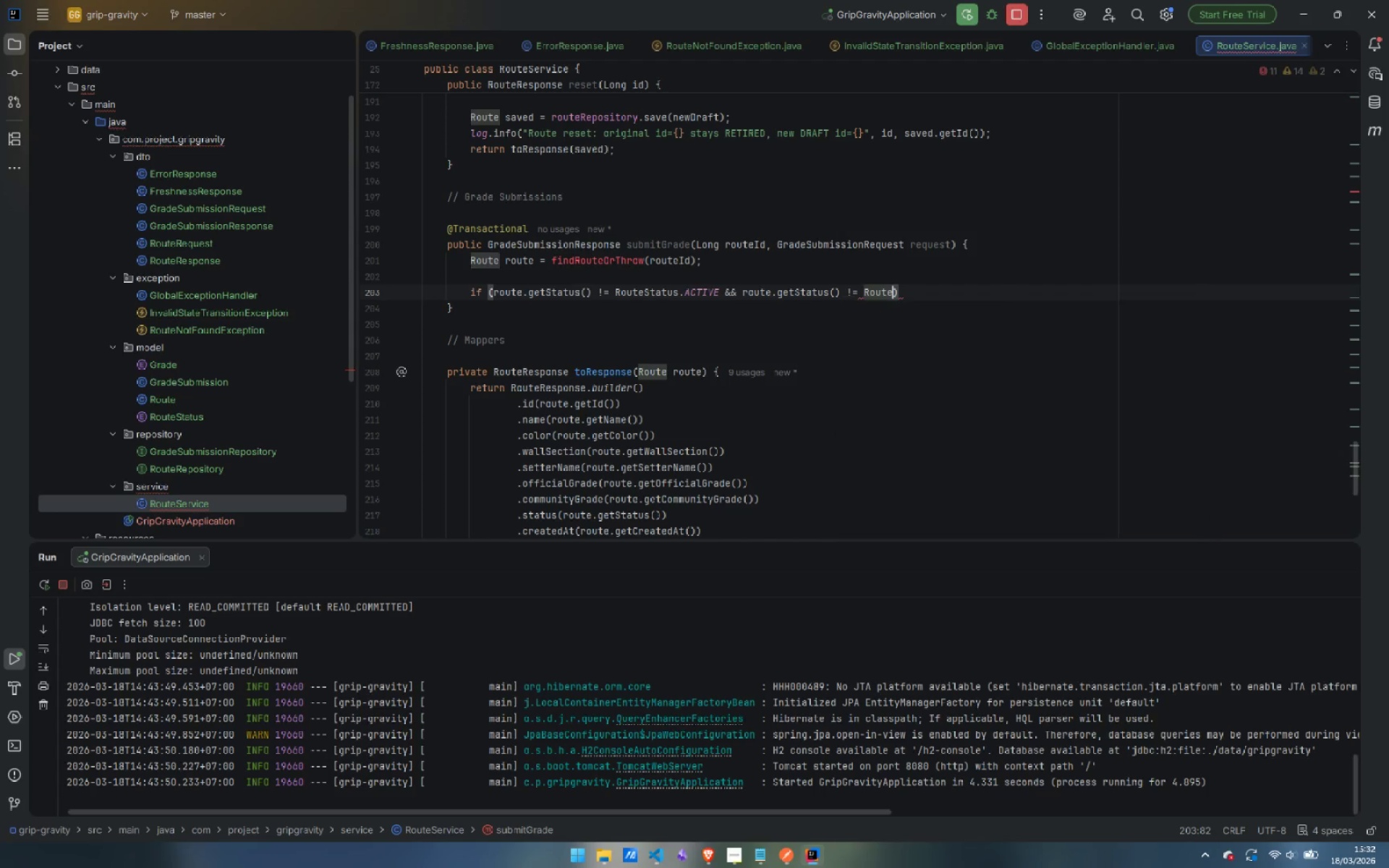 
key(Enter)
 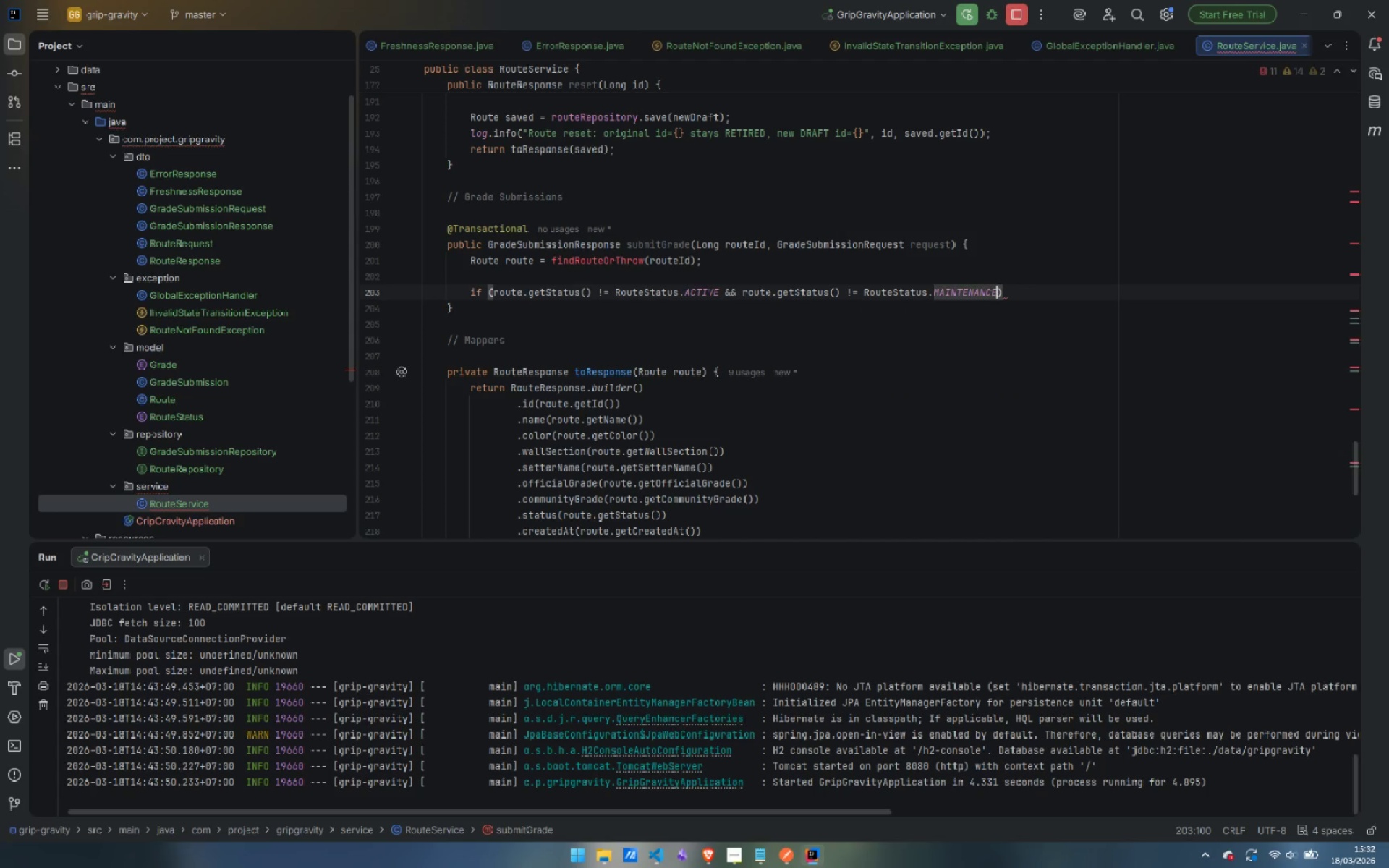 
key(ArrowRight)
 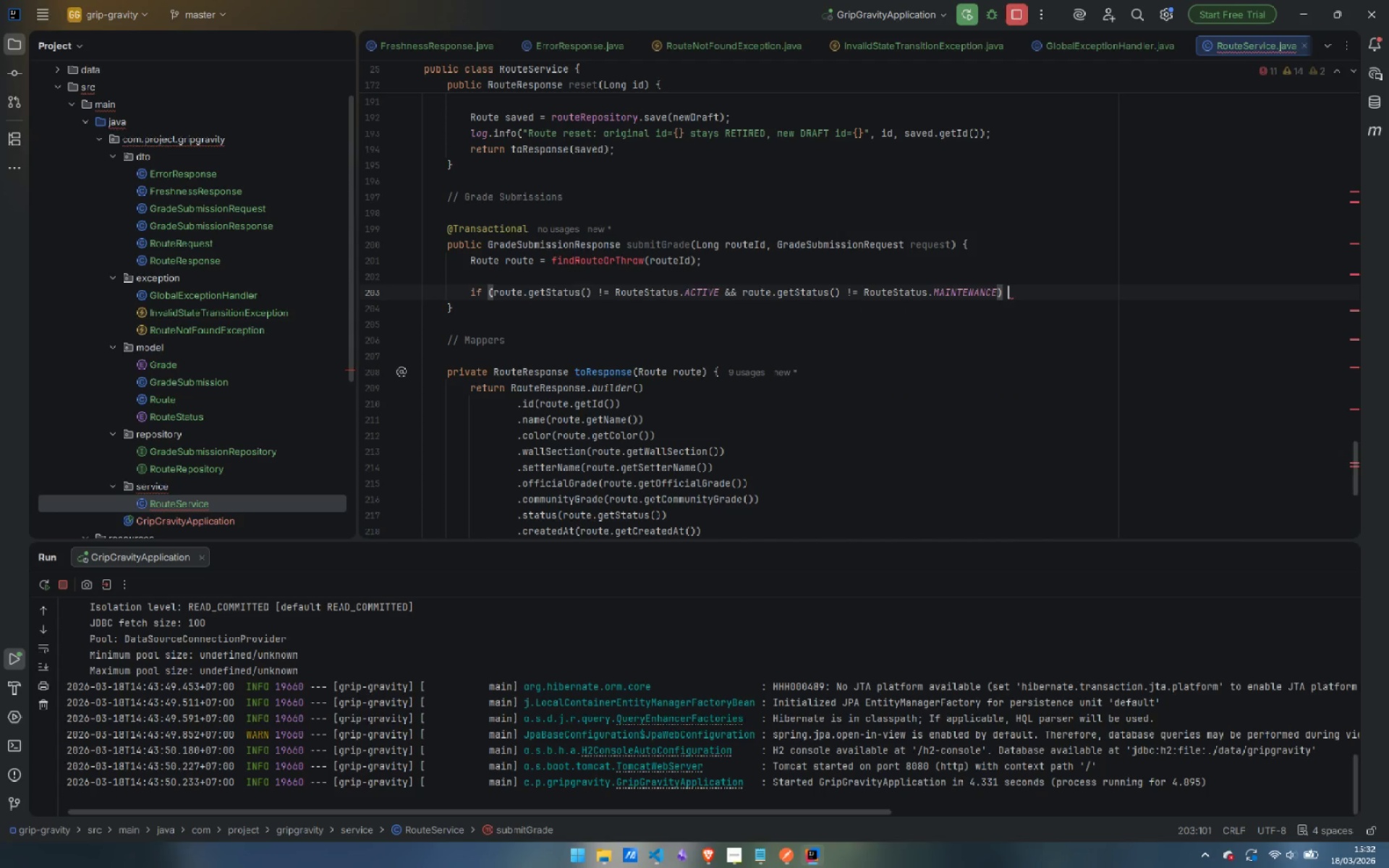 
key(Space)
 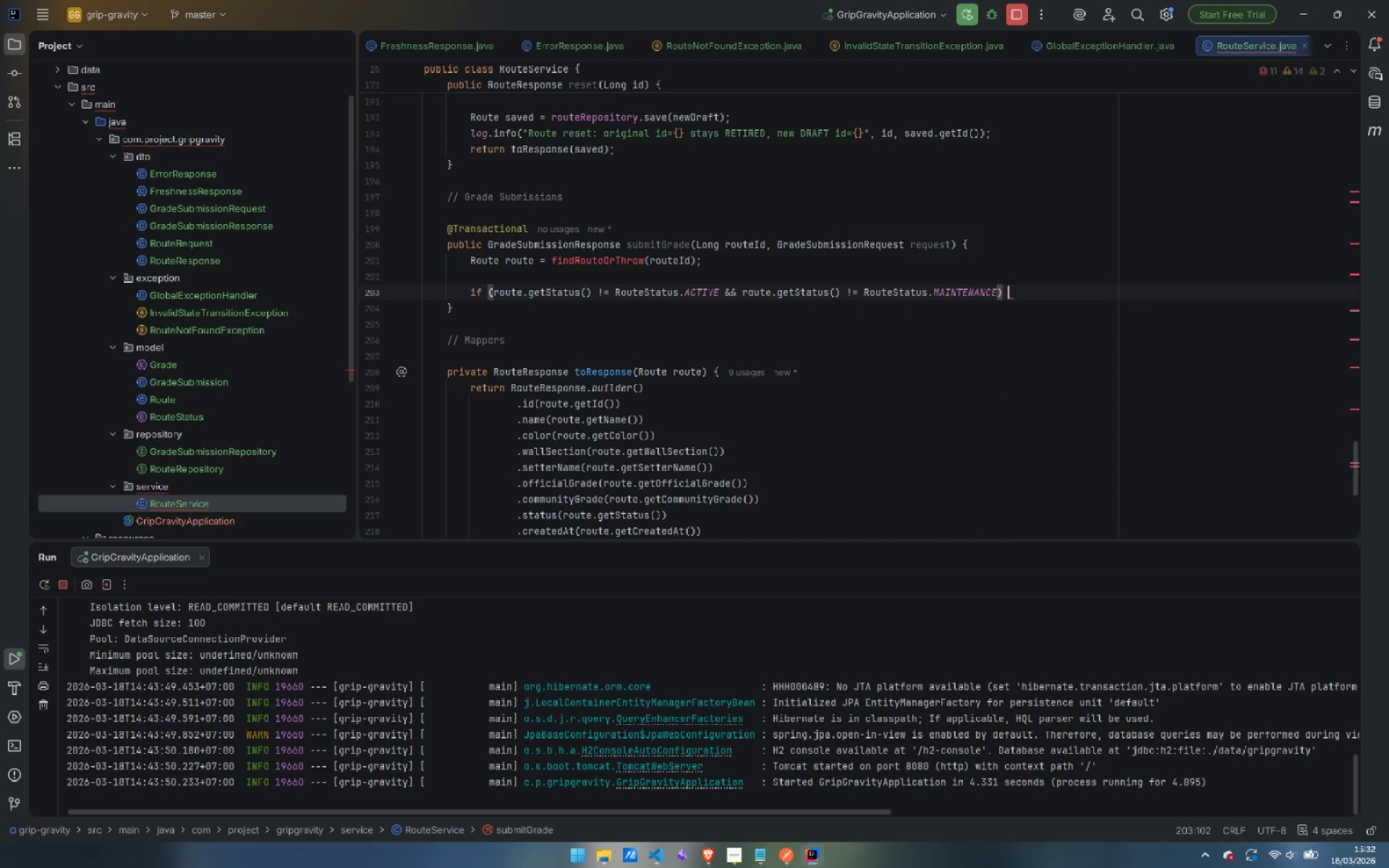 
key(Shift+BracketLeft)
 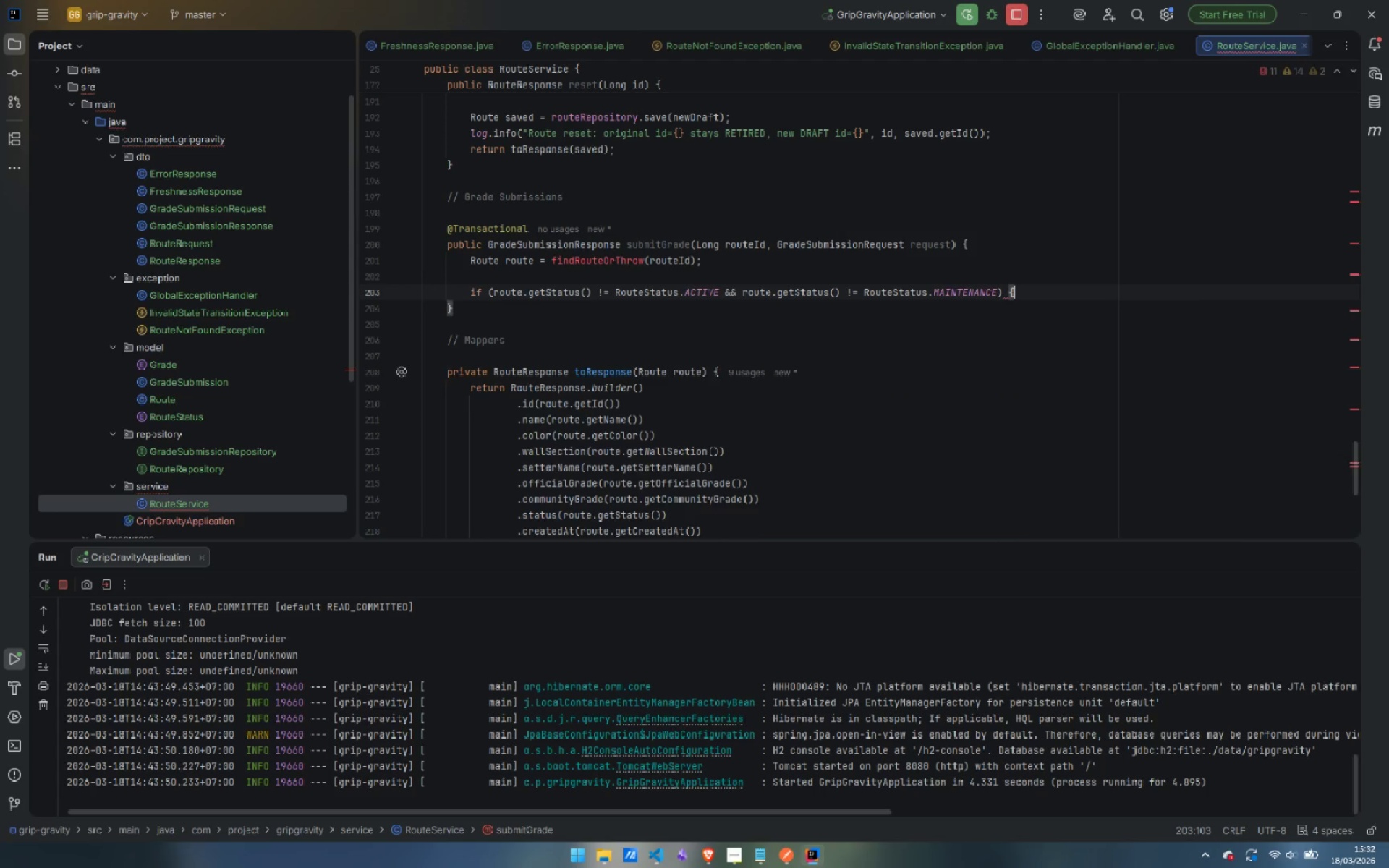 
key(Enter)
 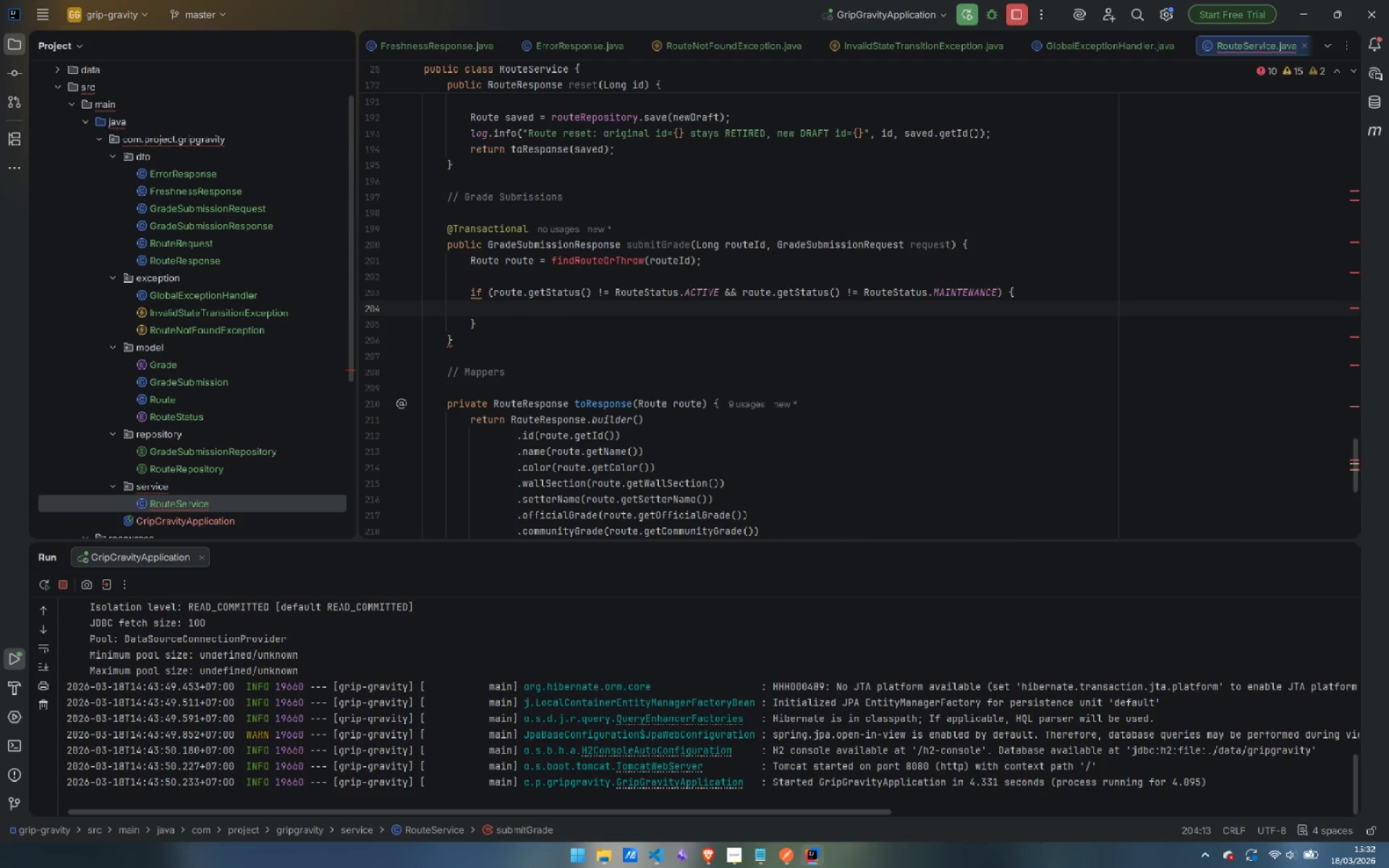 
type(th)
 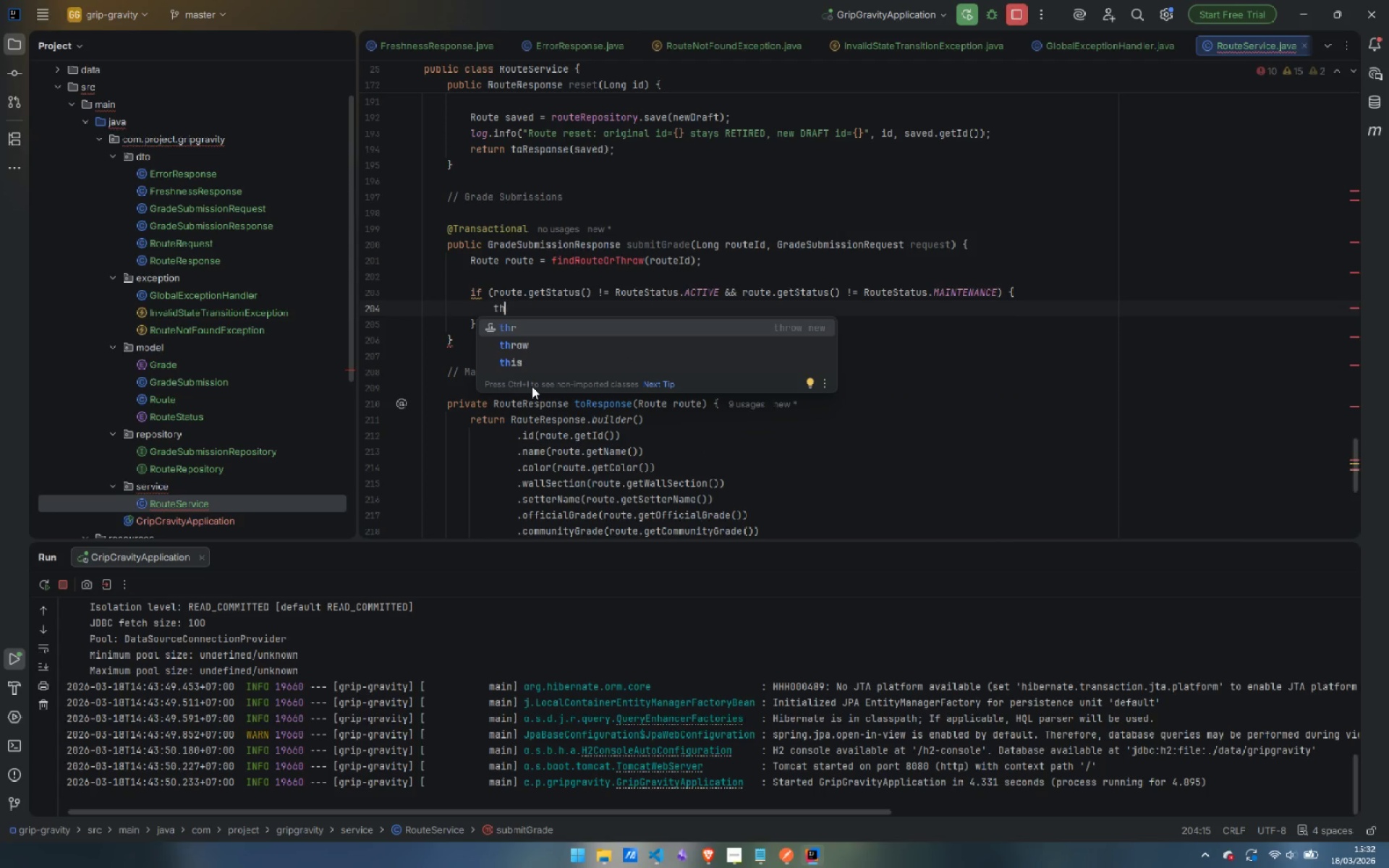 
key(Enter)
 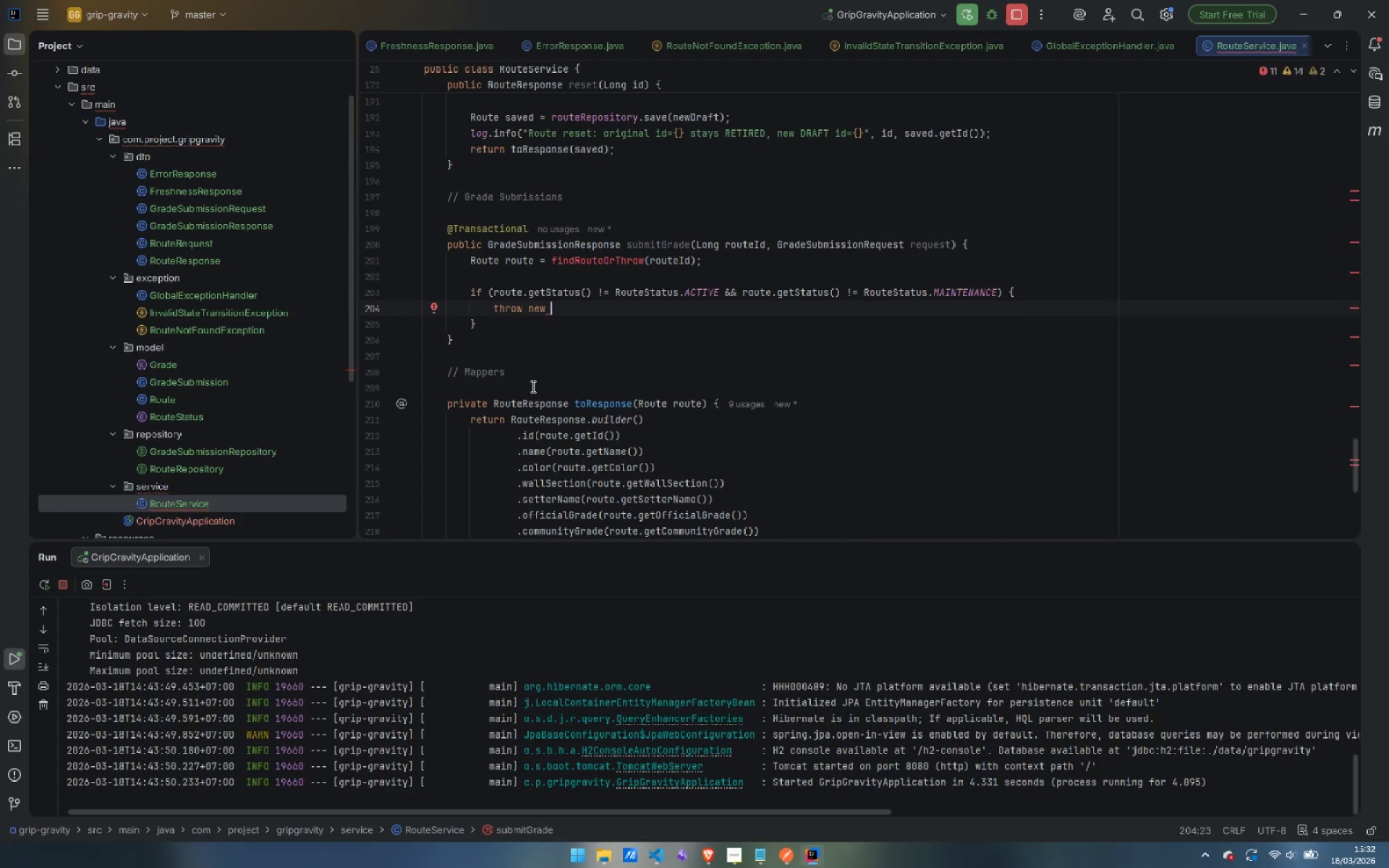 
type(Invalid)
 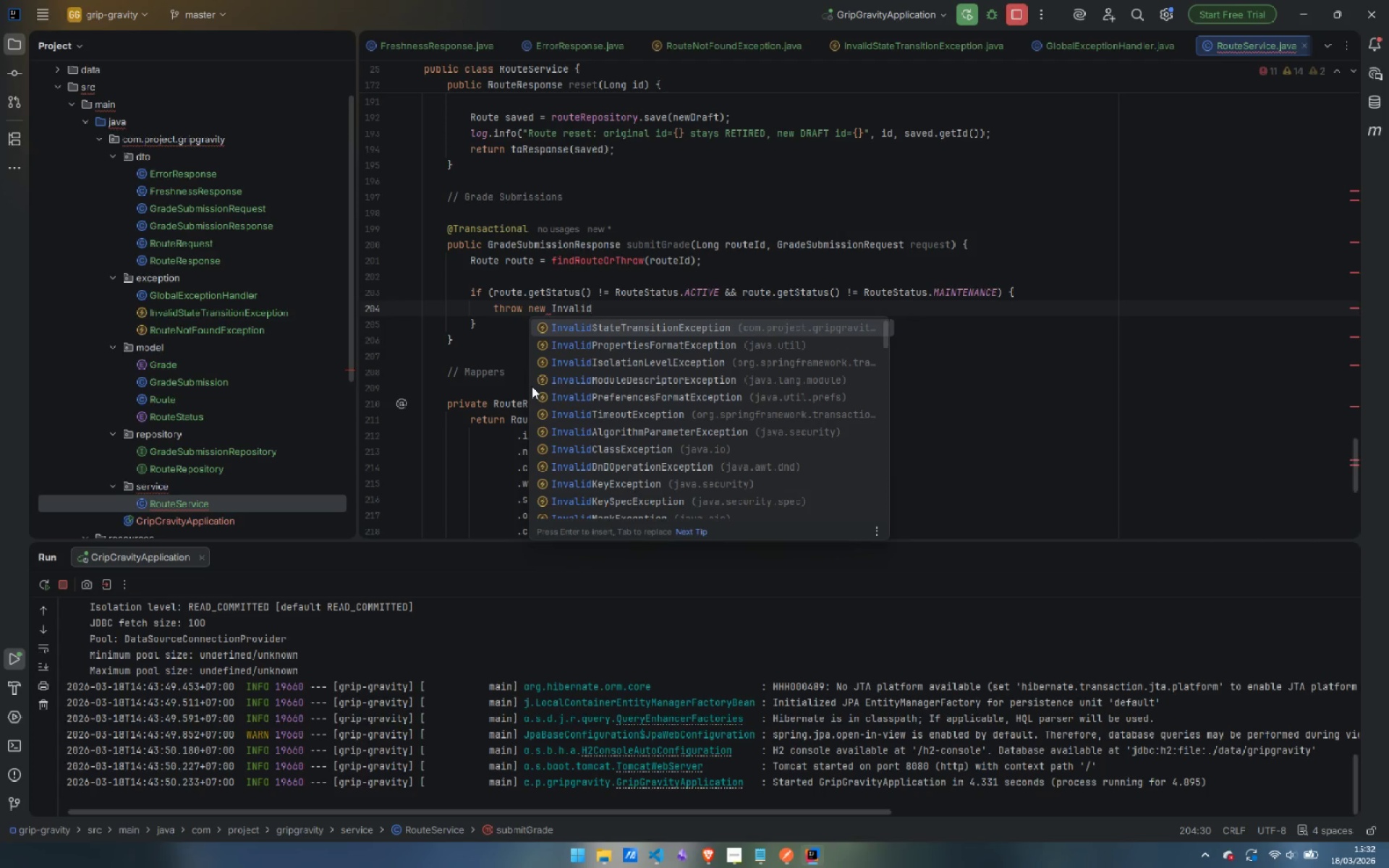 
key(Enter)
 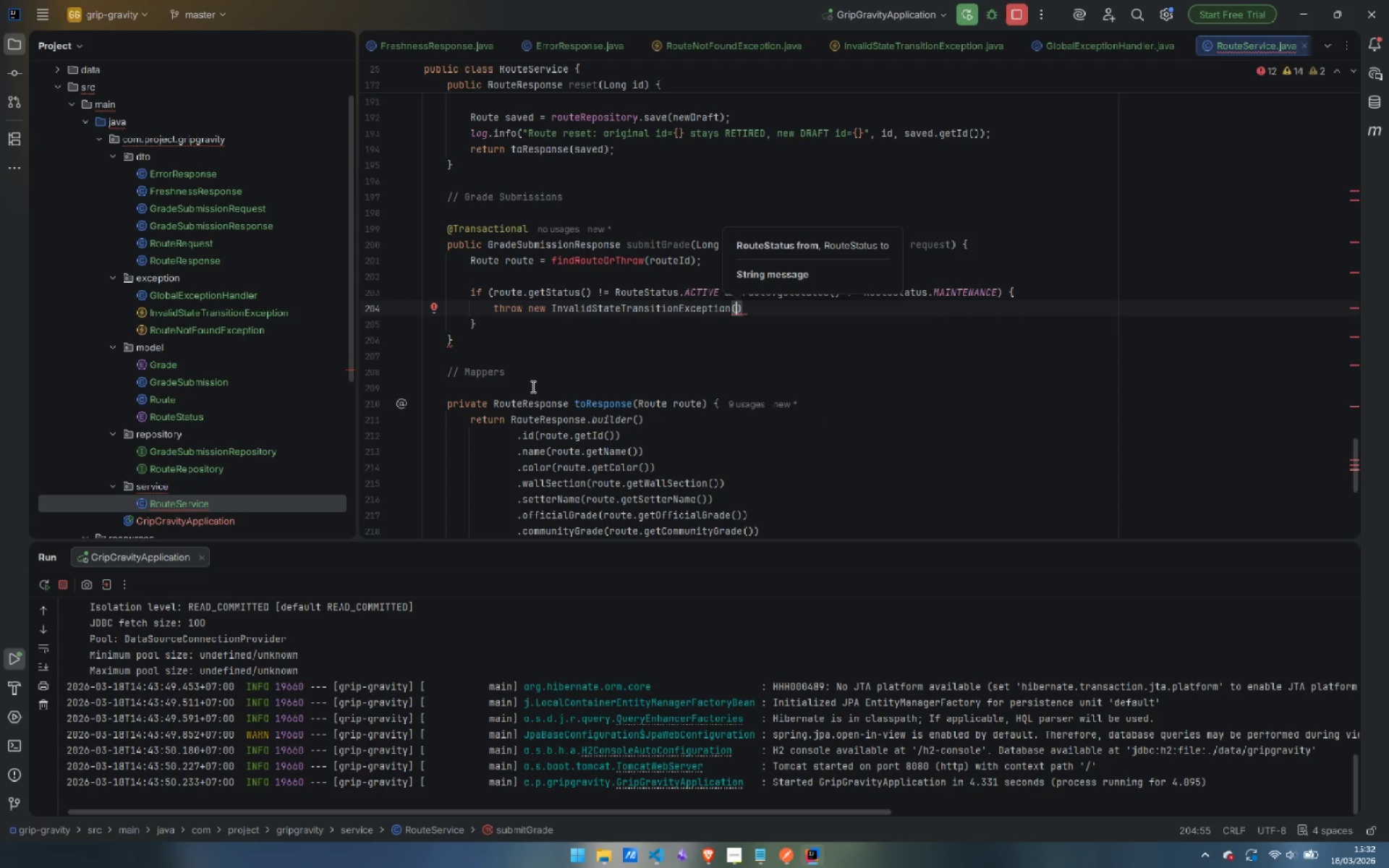 
key(Shift+9)
 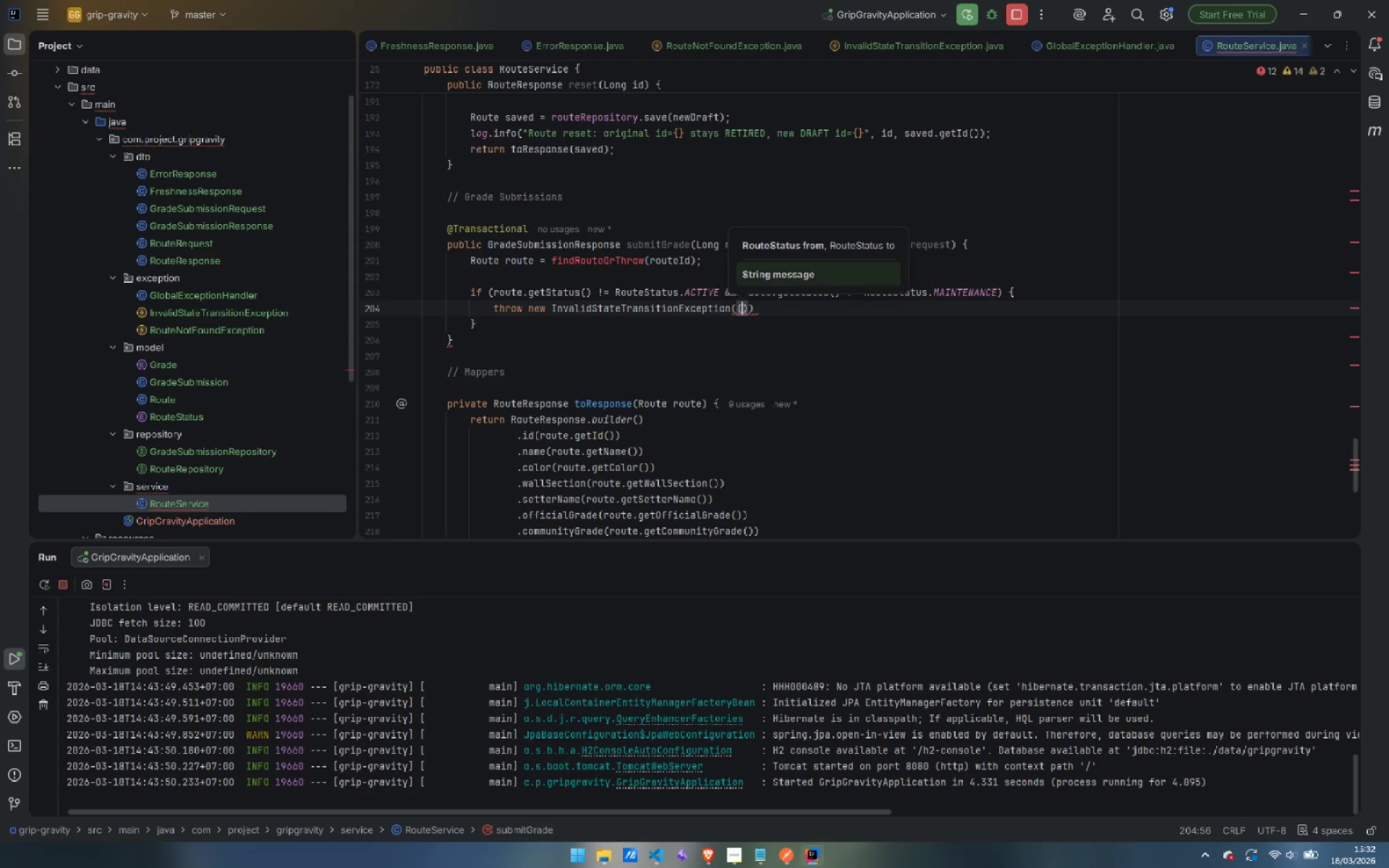 
key(Enter)
 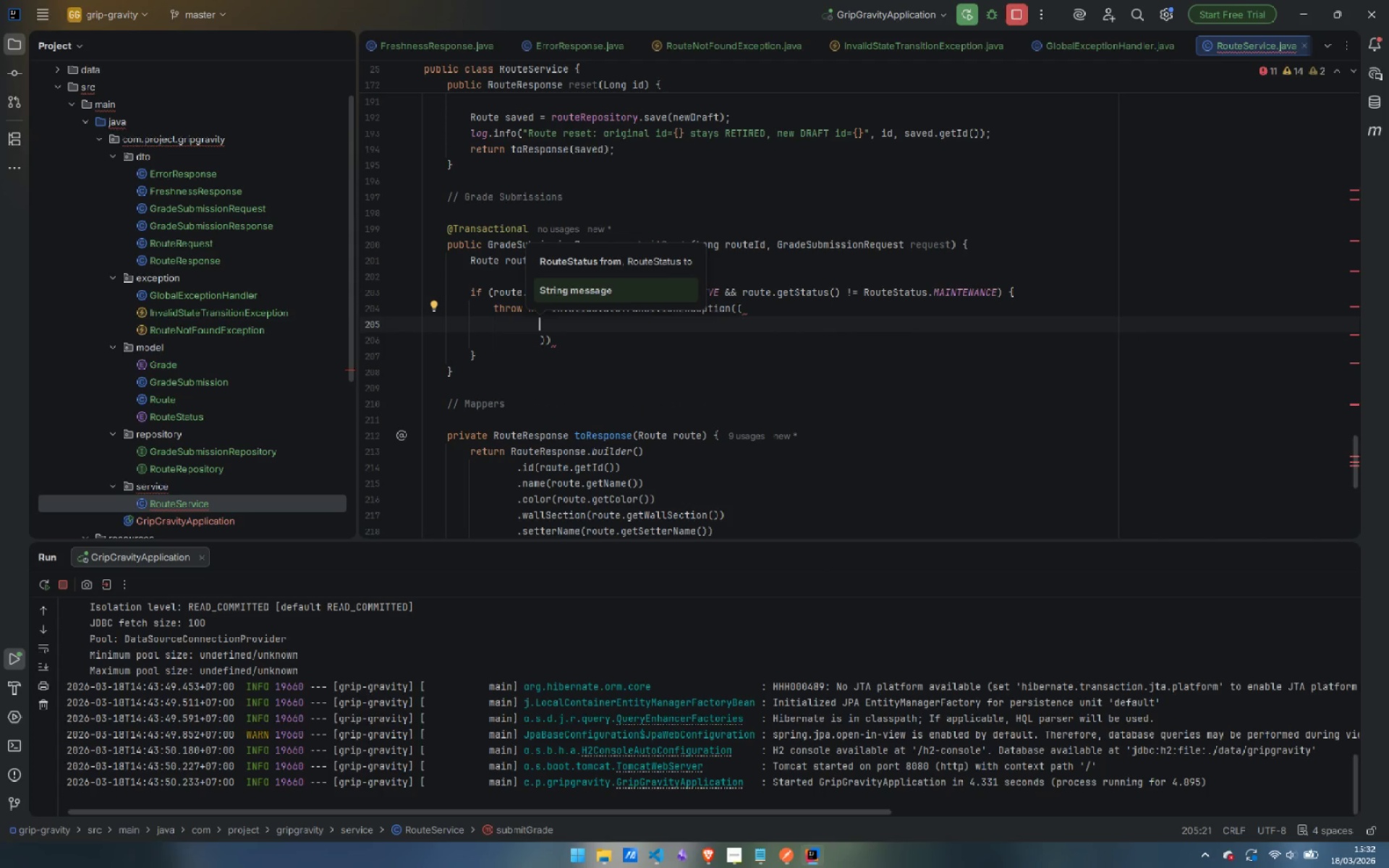 
key(Control+Z)
 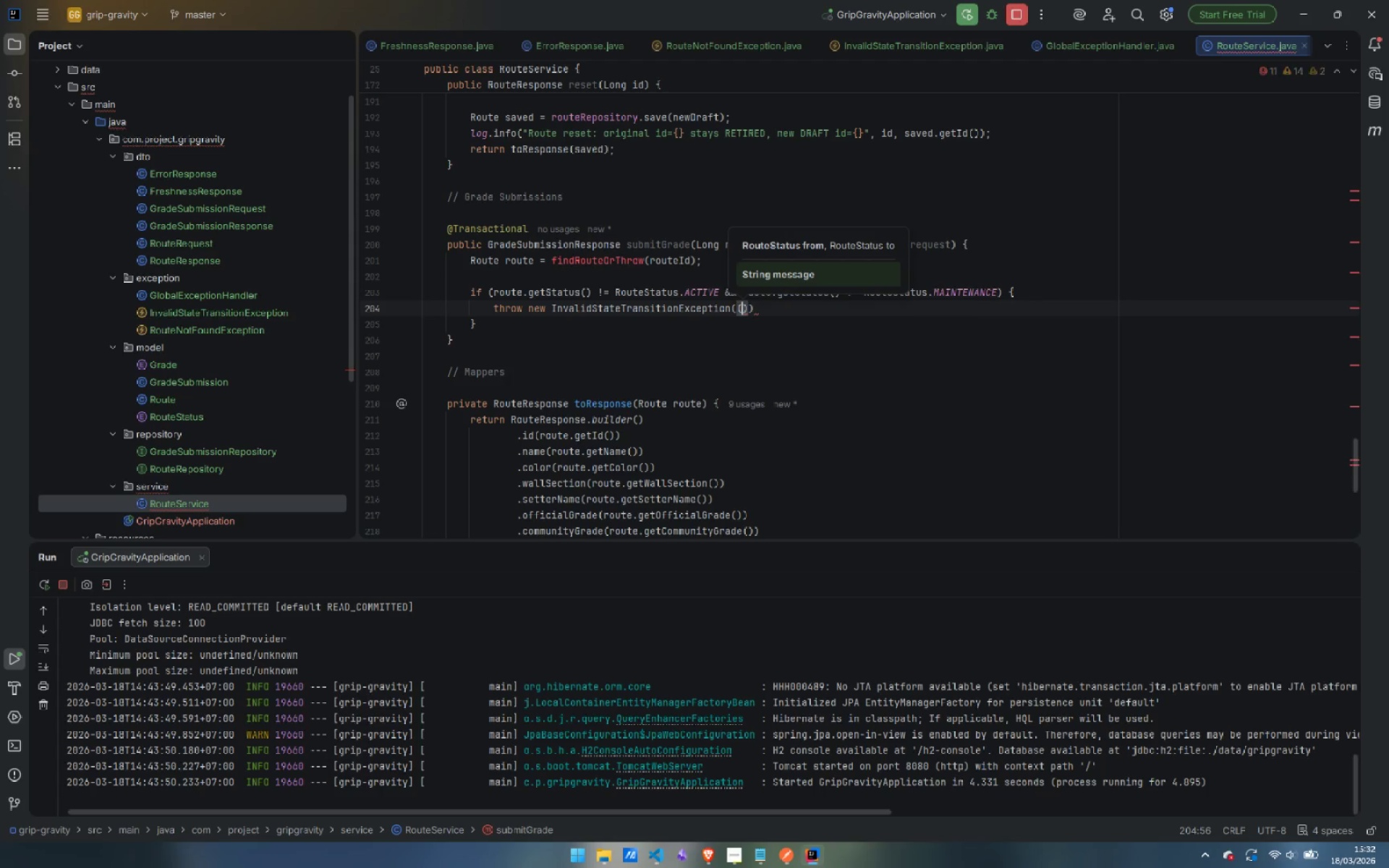 
key(Control+Z)
 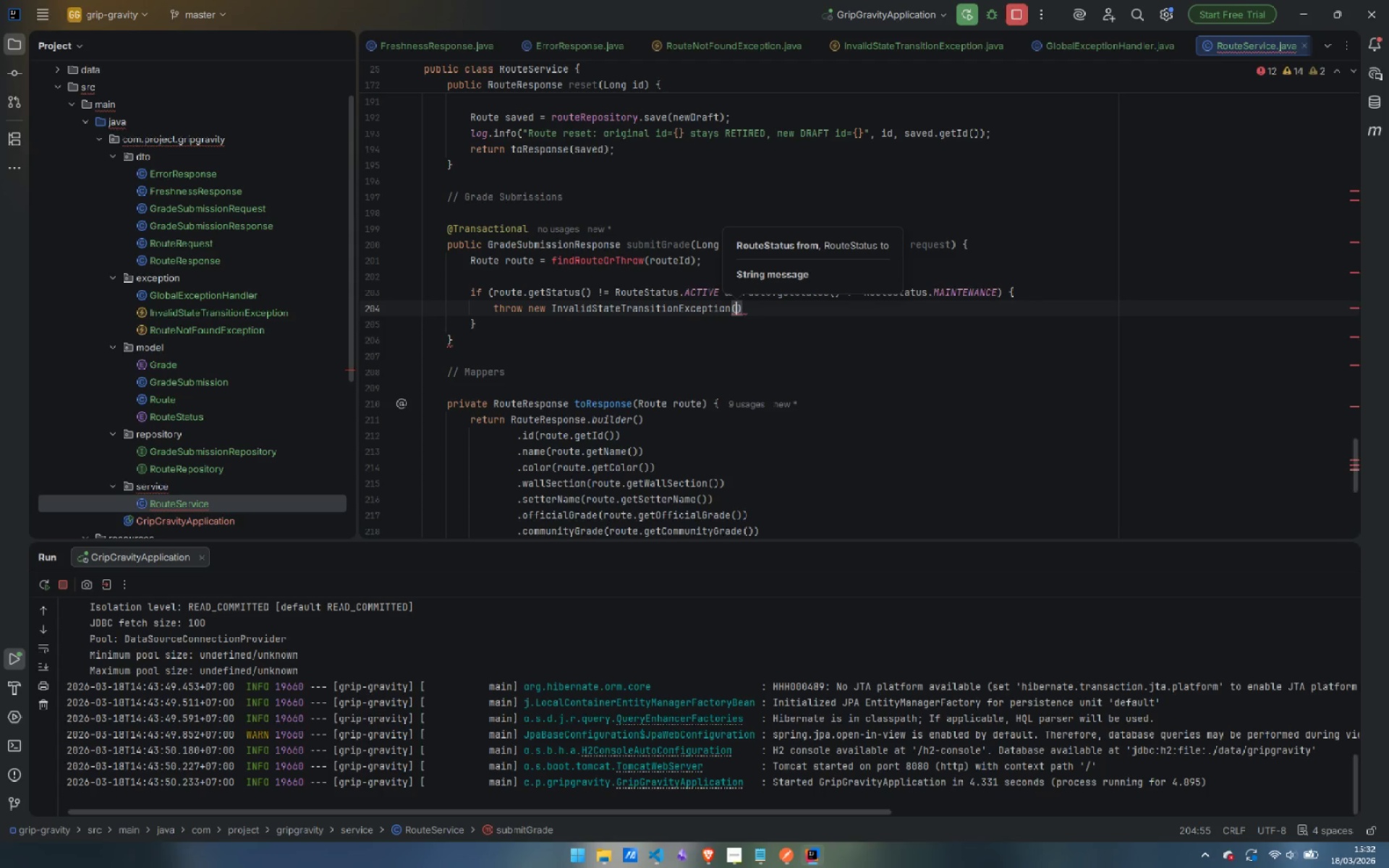 
key(Enter)
 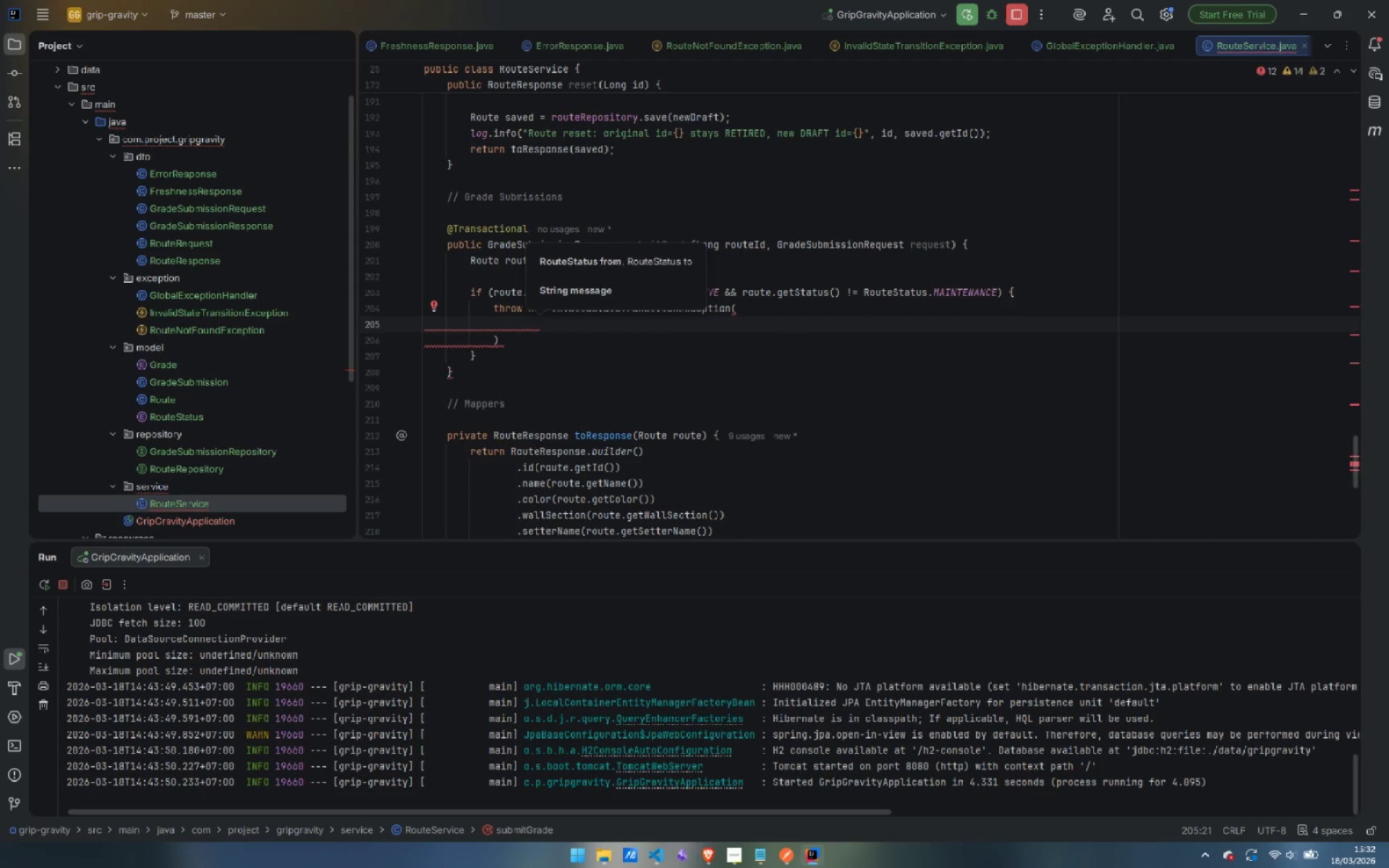 
wait(5.73)
 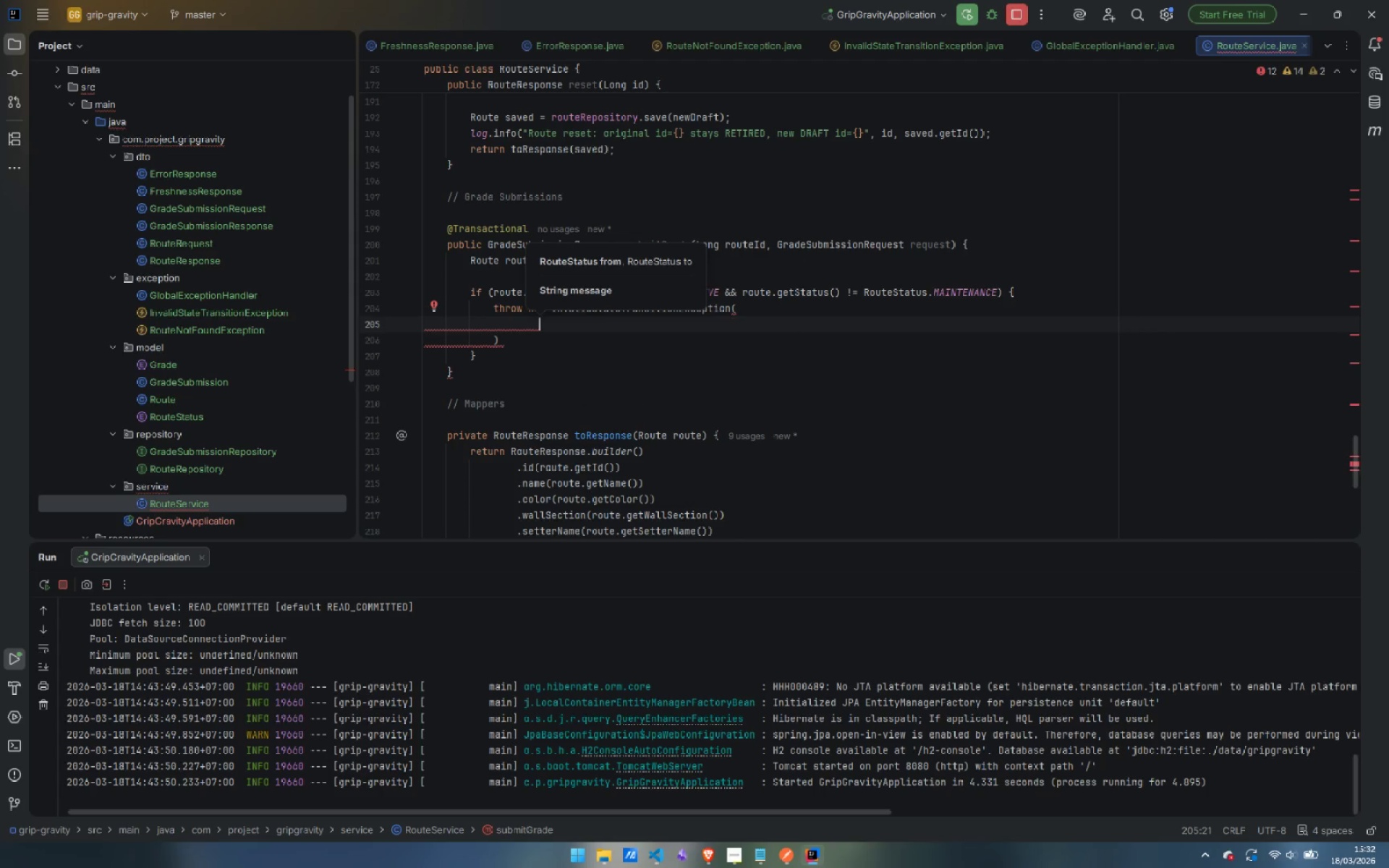 
type("Grade submissions are only allowed for ACTIVE)
 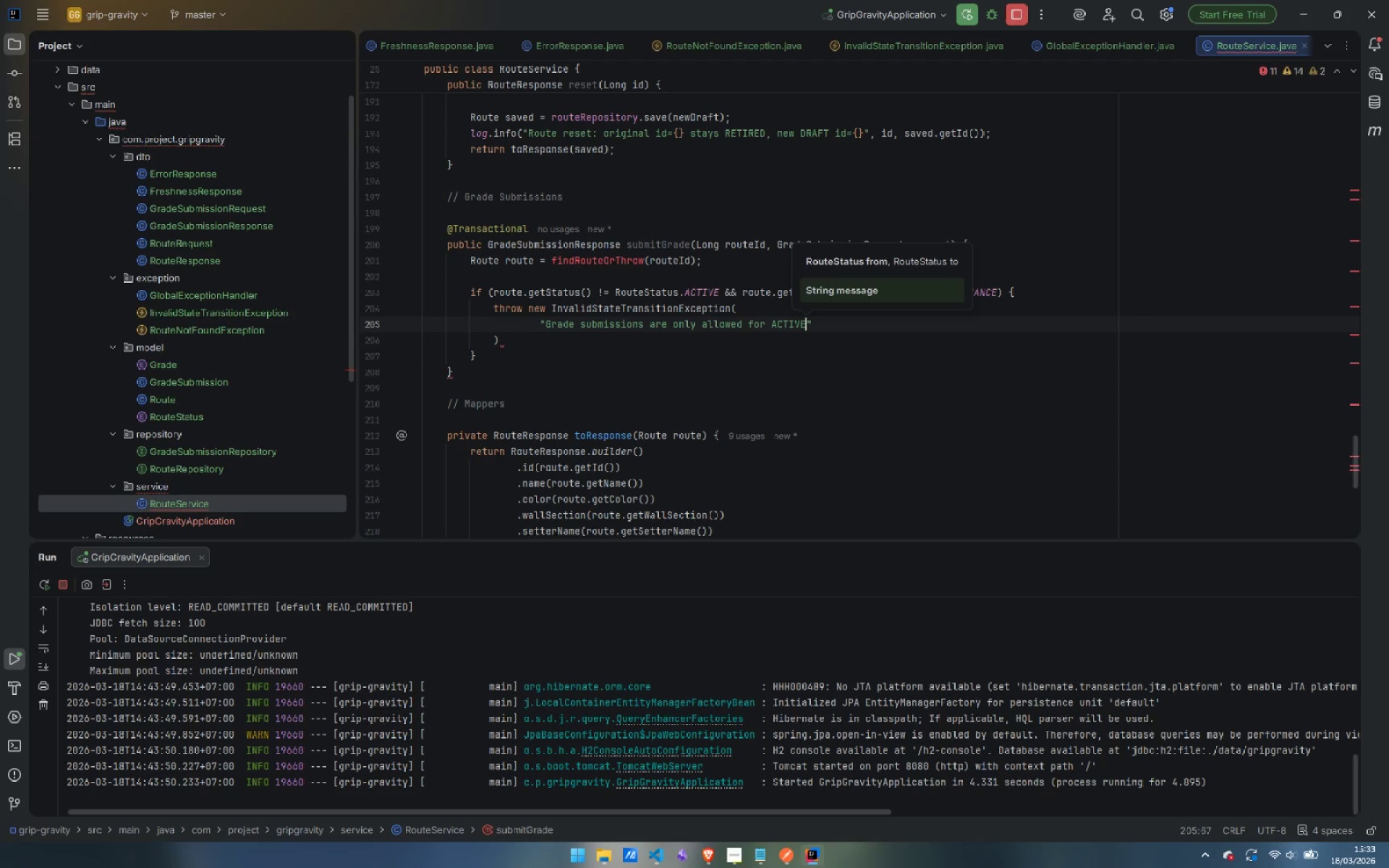 
wait(11.59)
 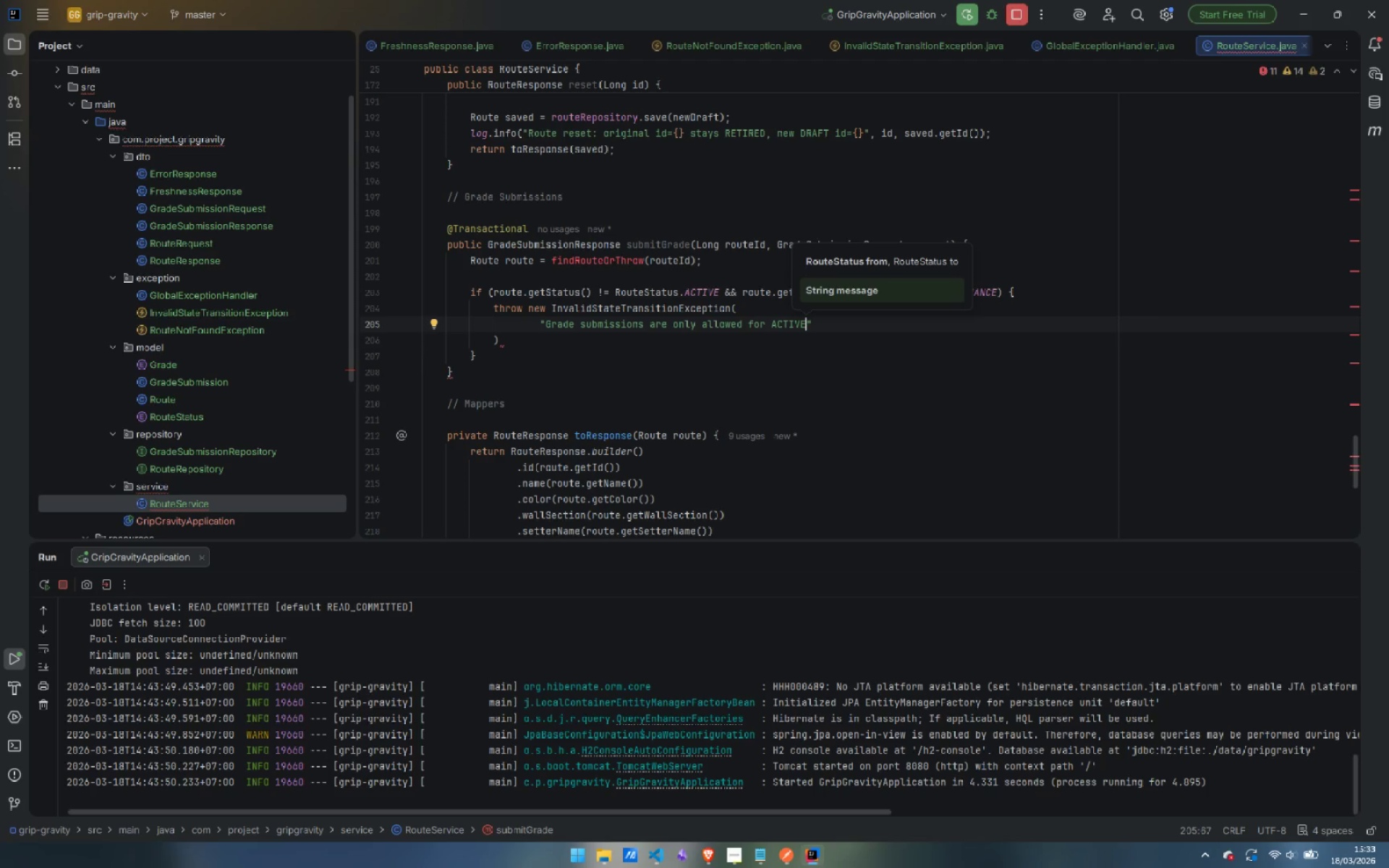 
type( oR)
key(Backspace)
type(r MAINTENANCE routes. )
 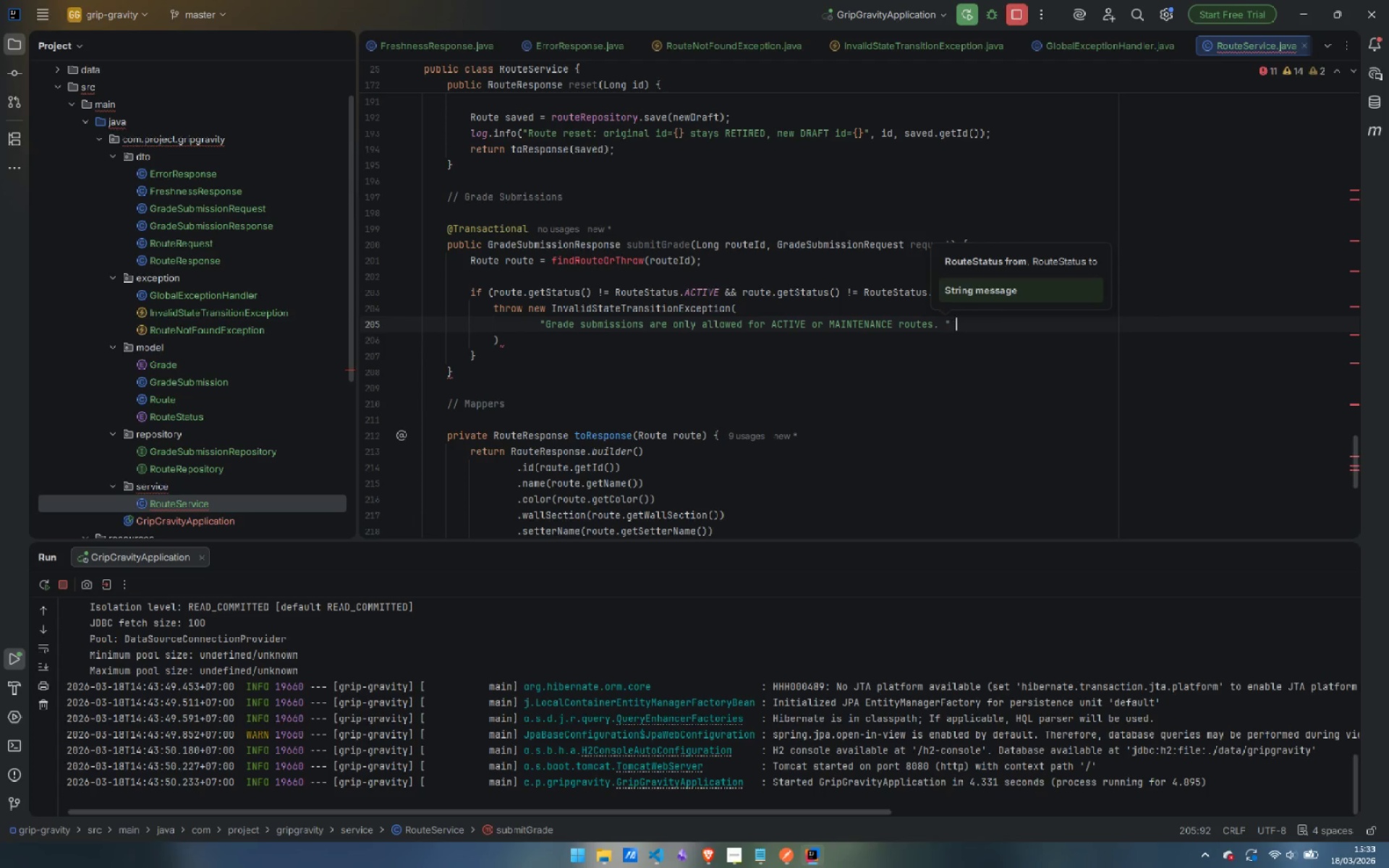 
 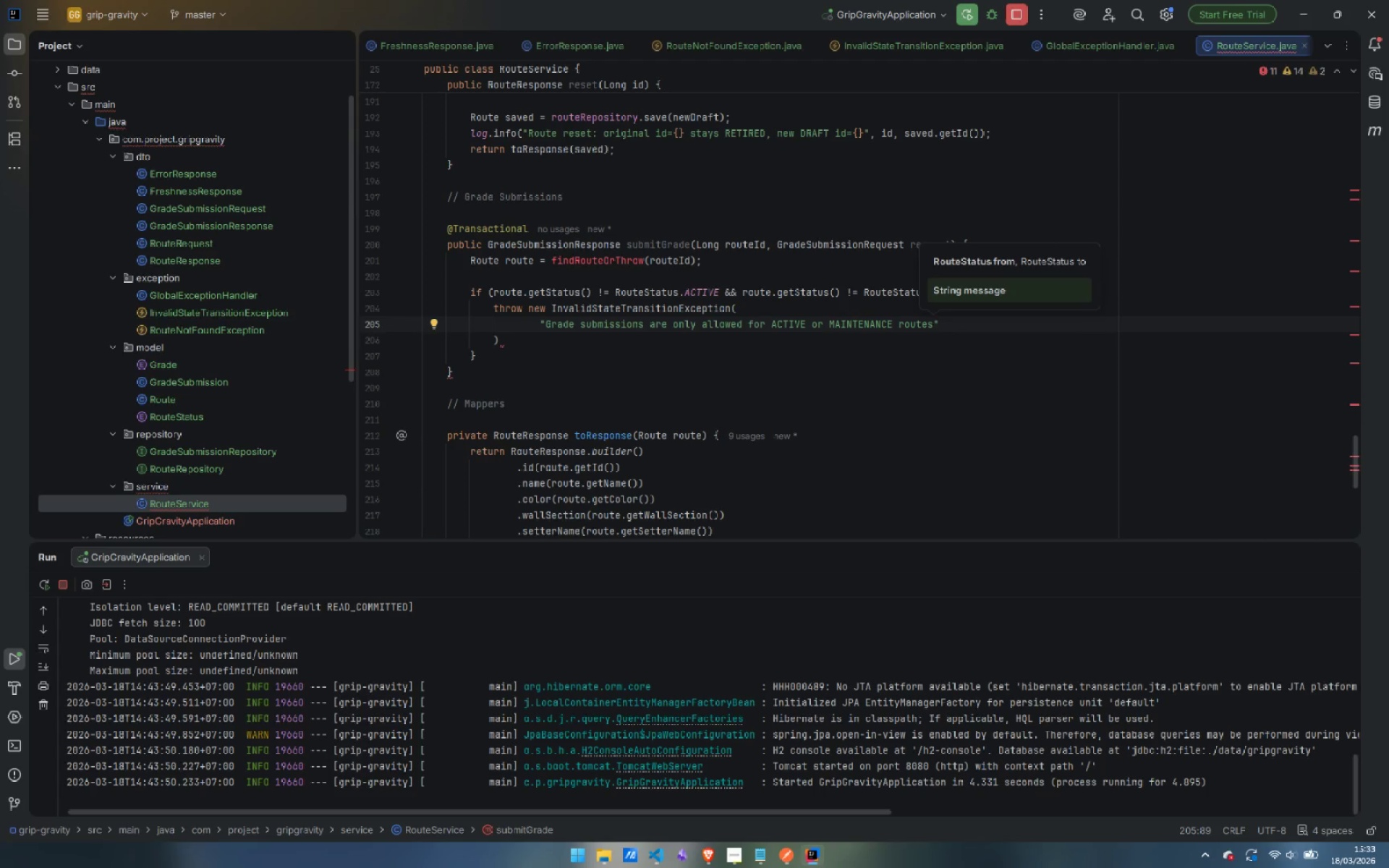 
key(ArrowRight)
 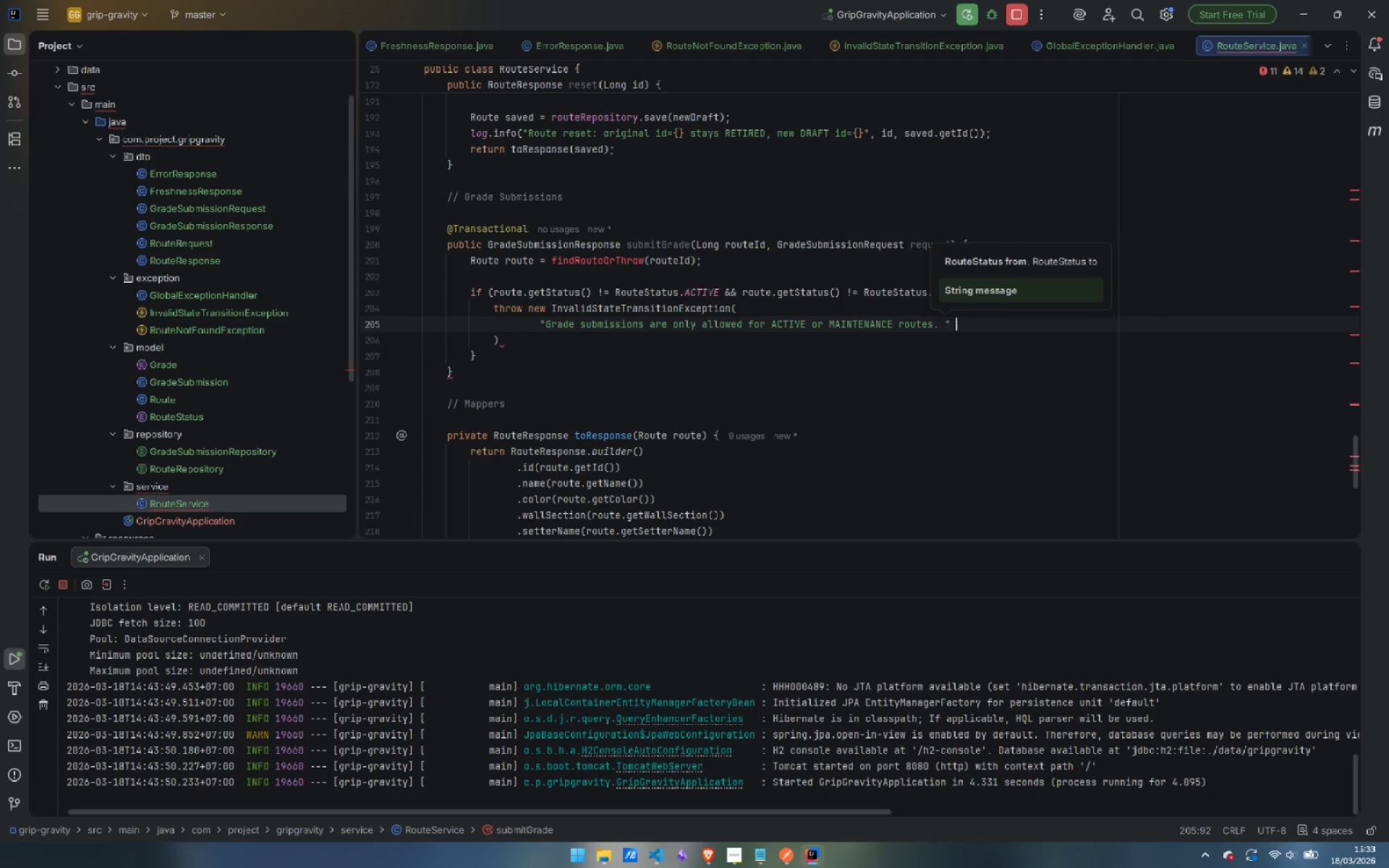 
key(Space)
 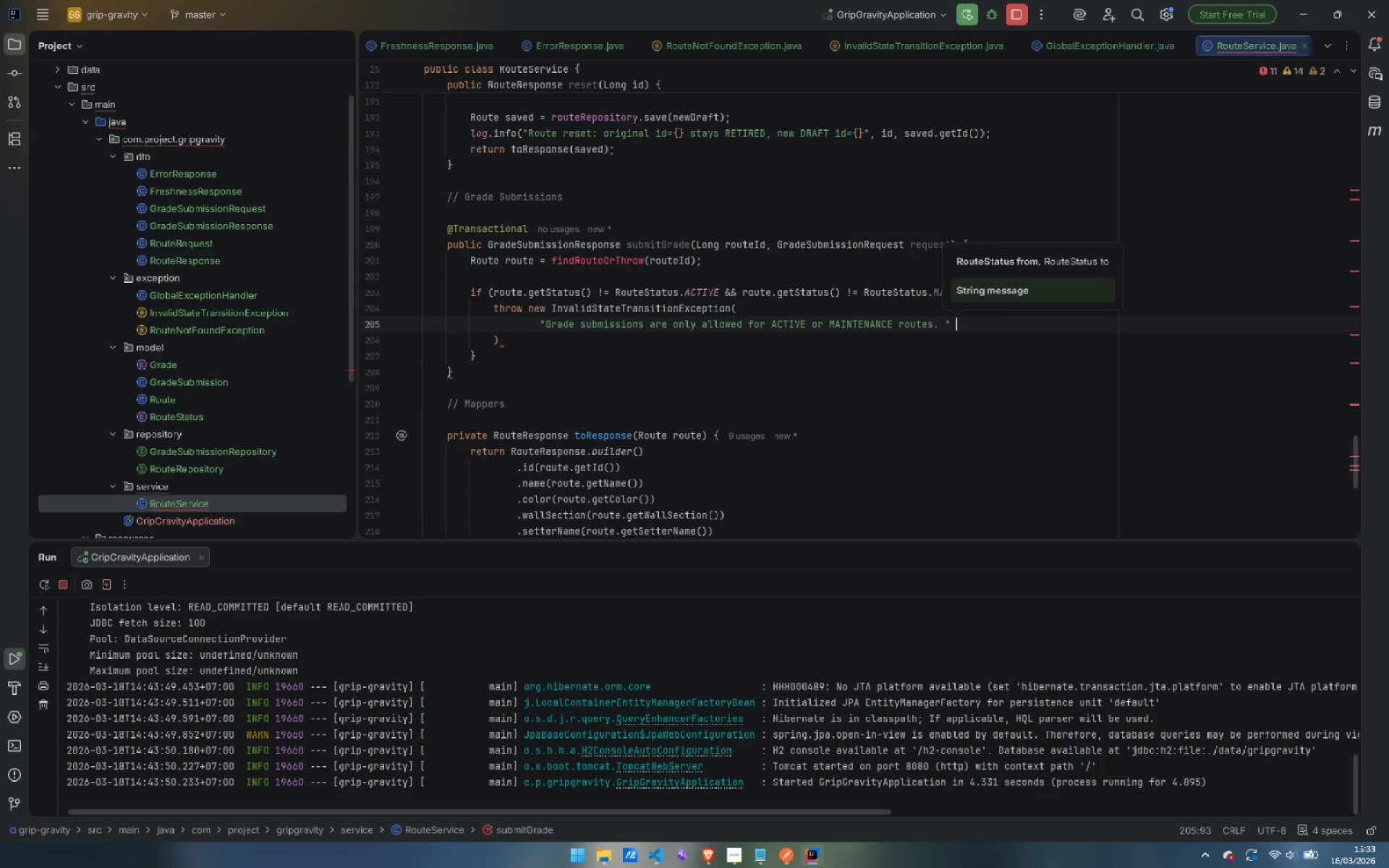 
key(Shift+Equal)
 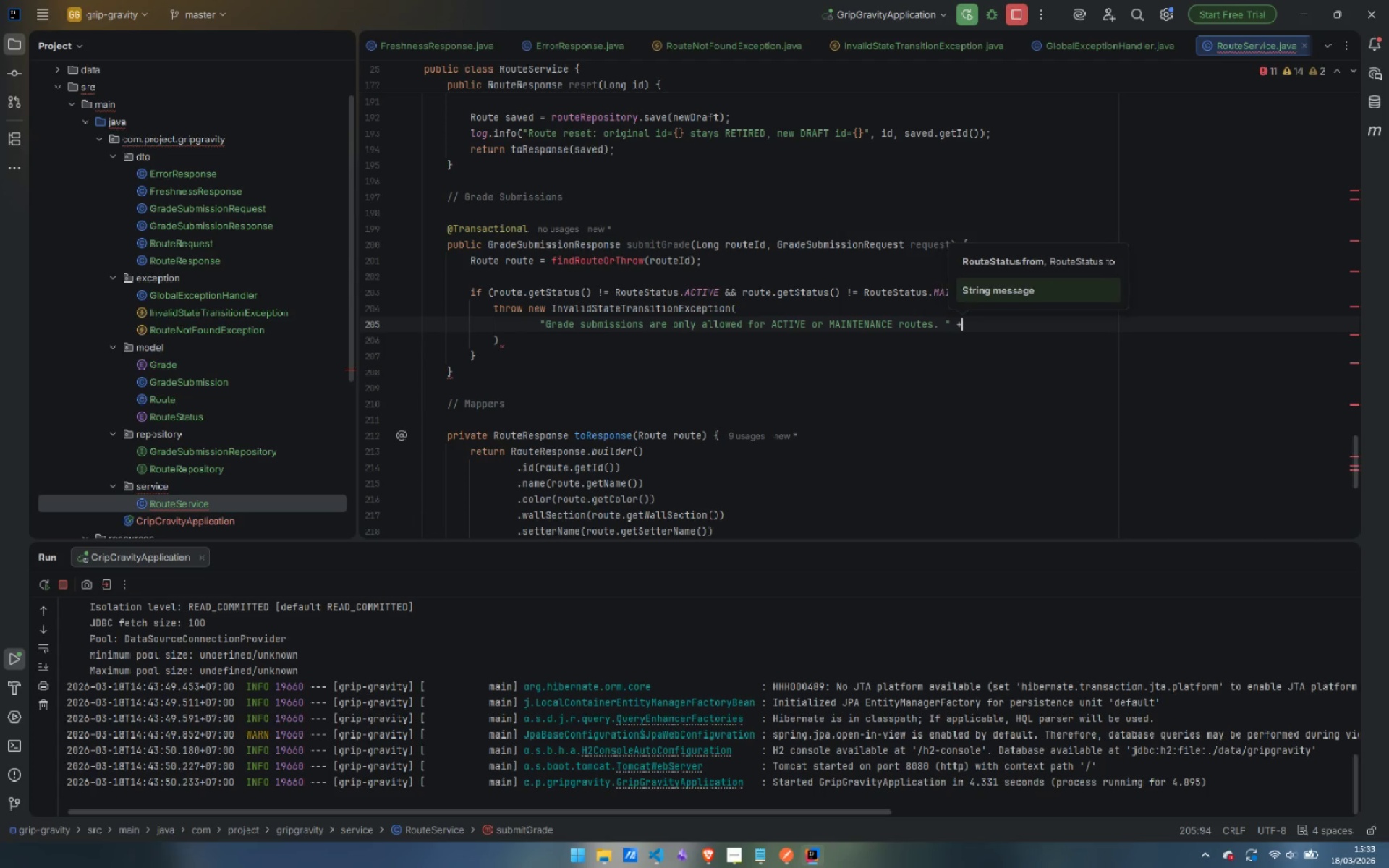 
key(Enter)
 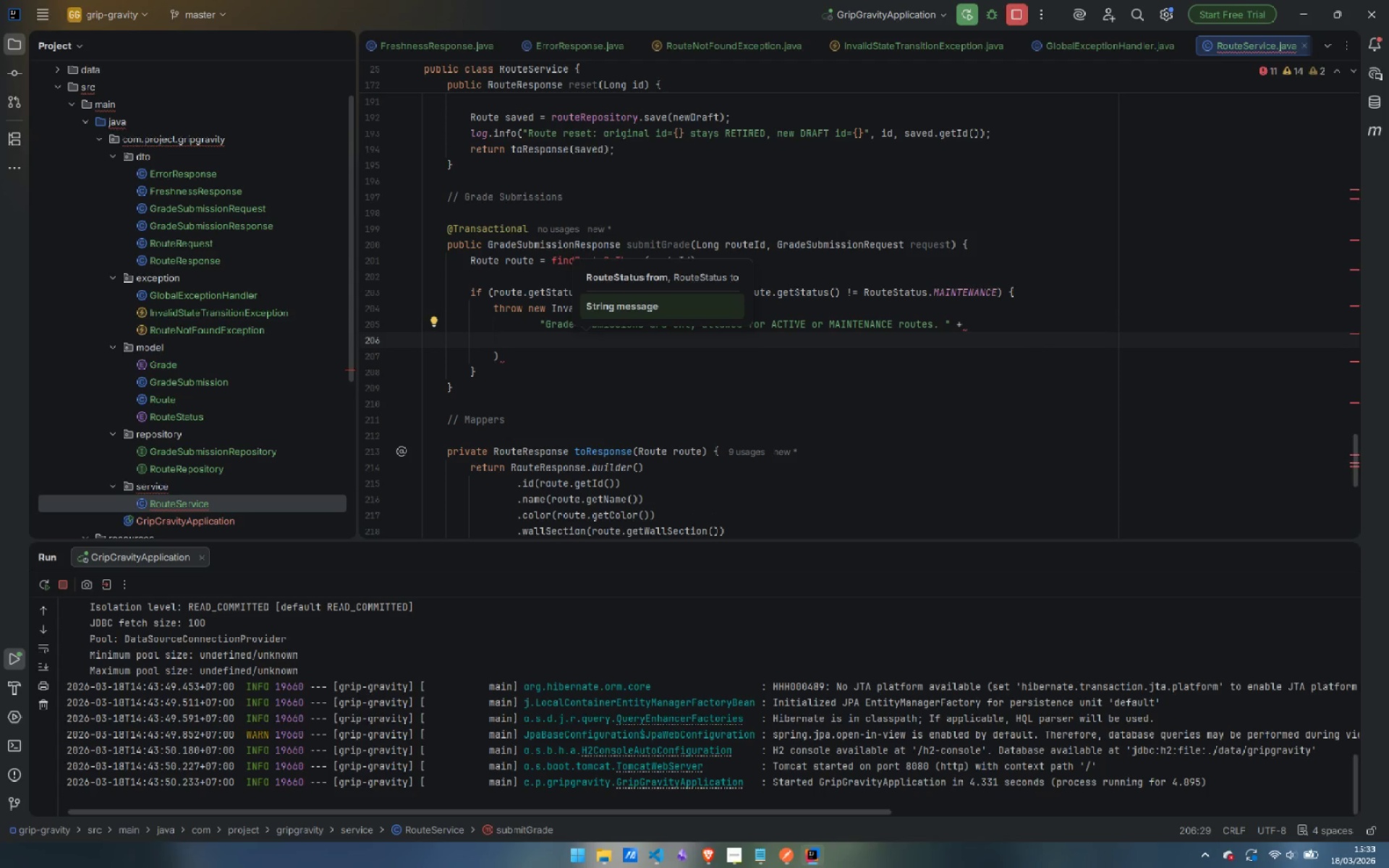 
type("Current status)
 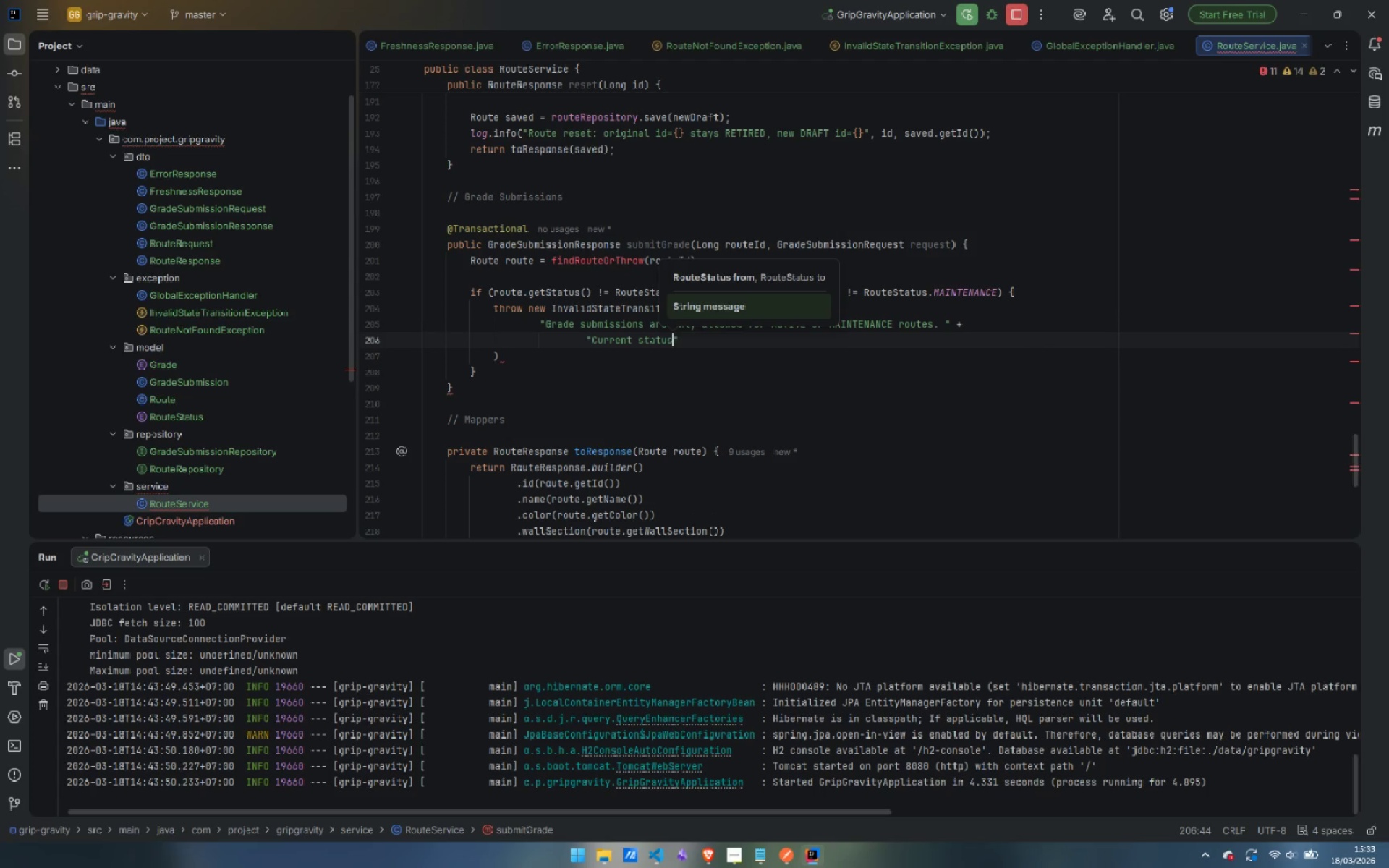 
key(ArrowRight)
 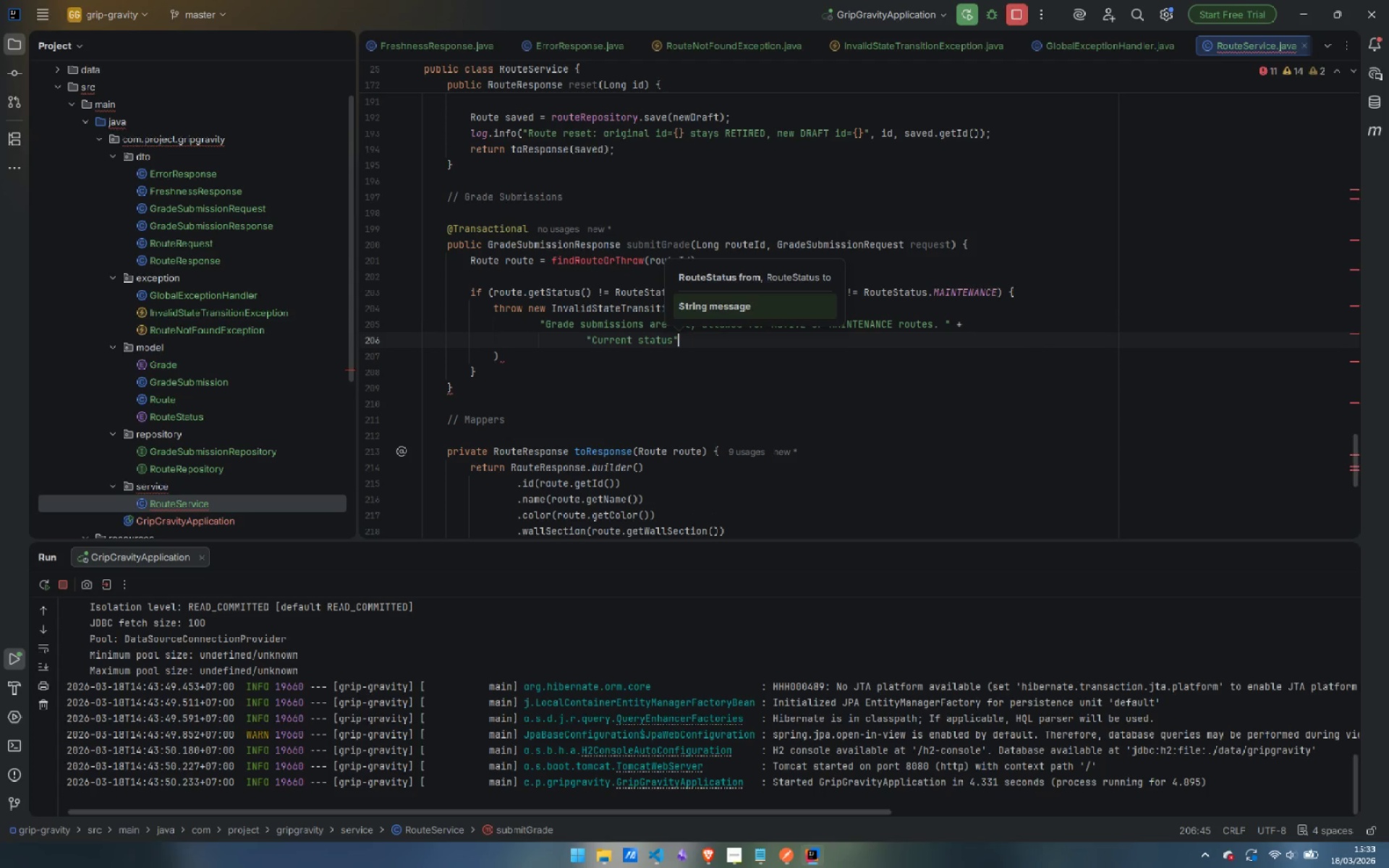 
key(Shift+ShiftLeft)
 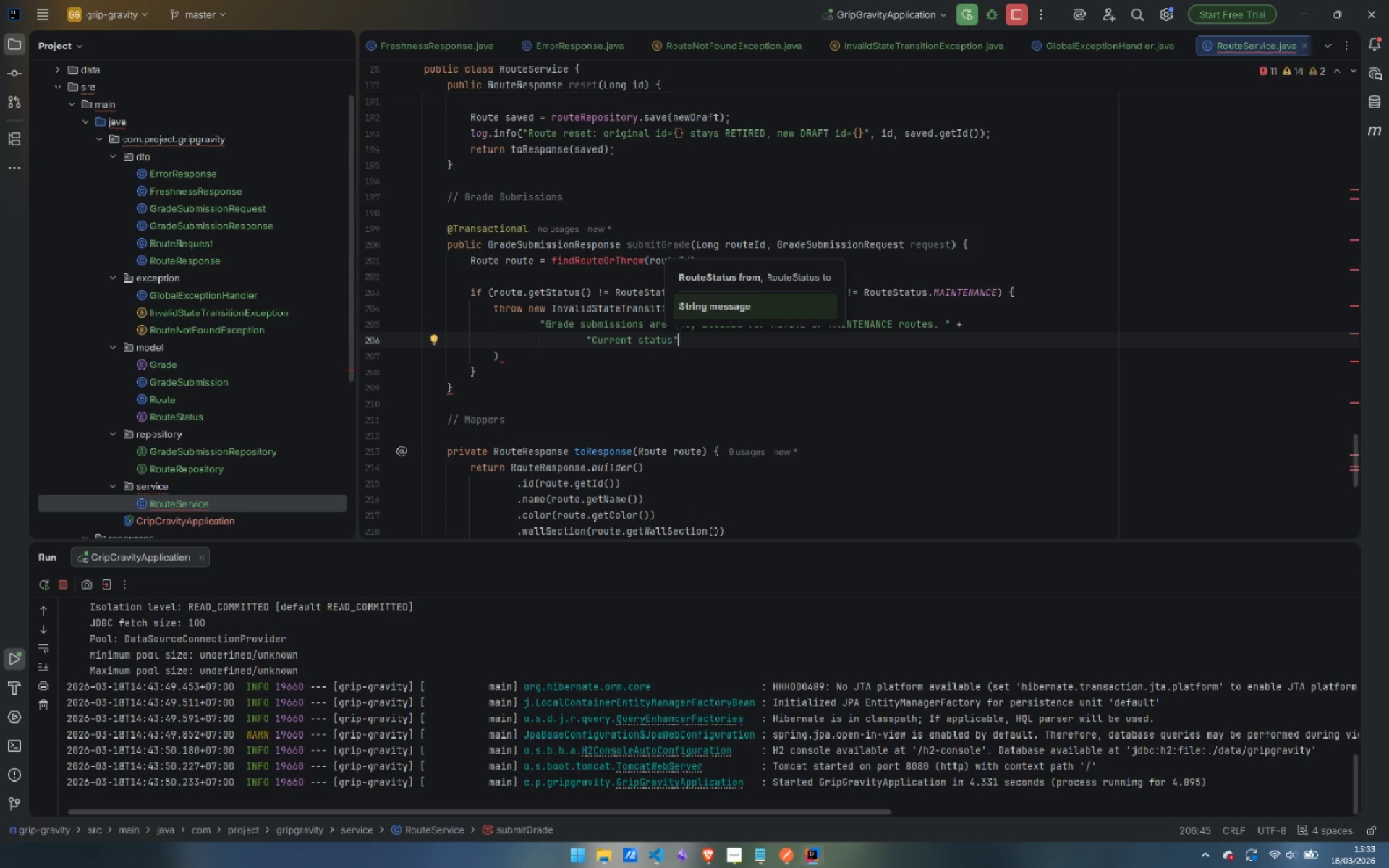 
key(ArrowLeft)
 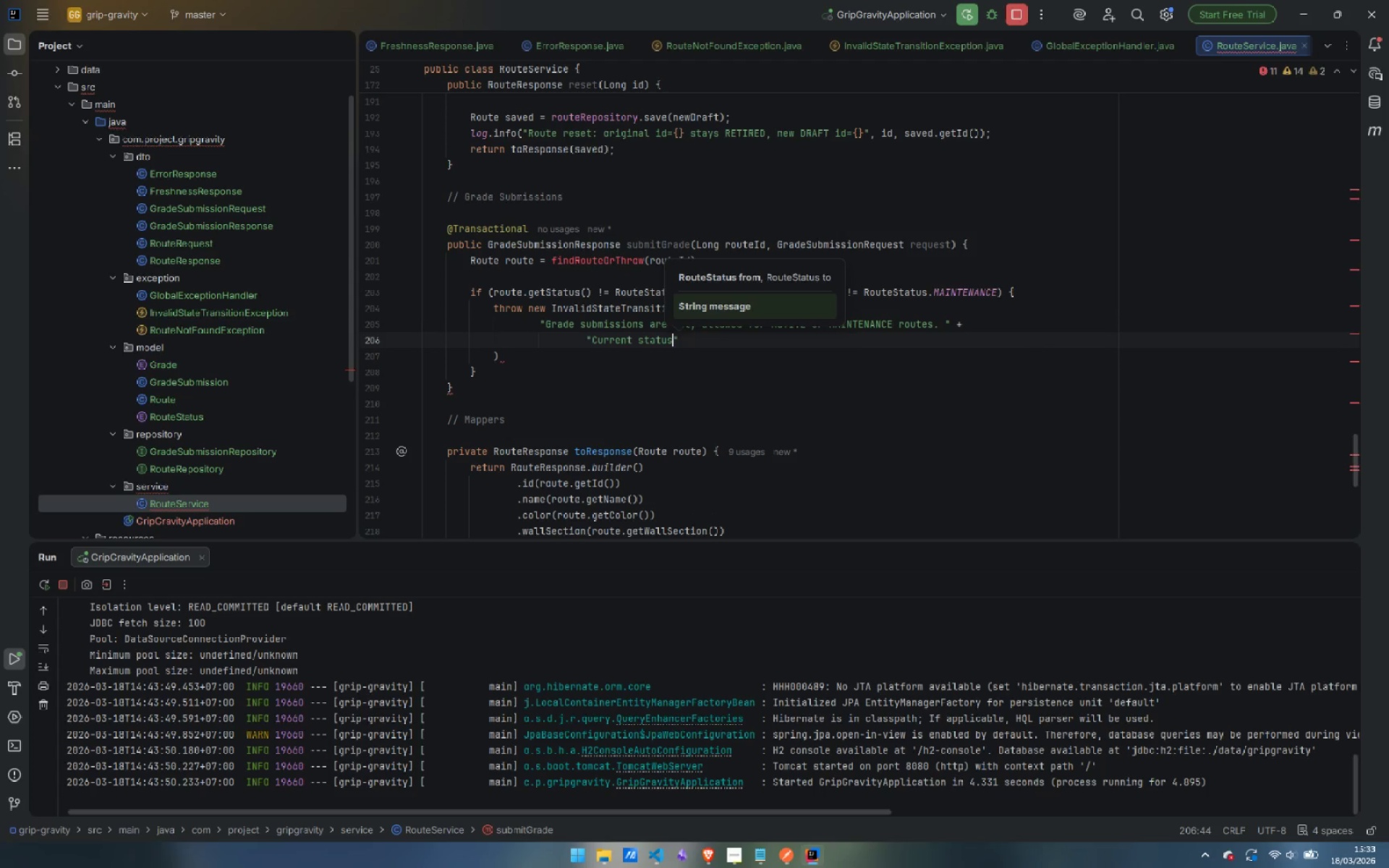 
key(Shift+Semicolon)
 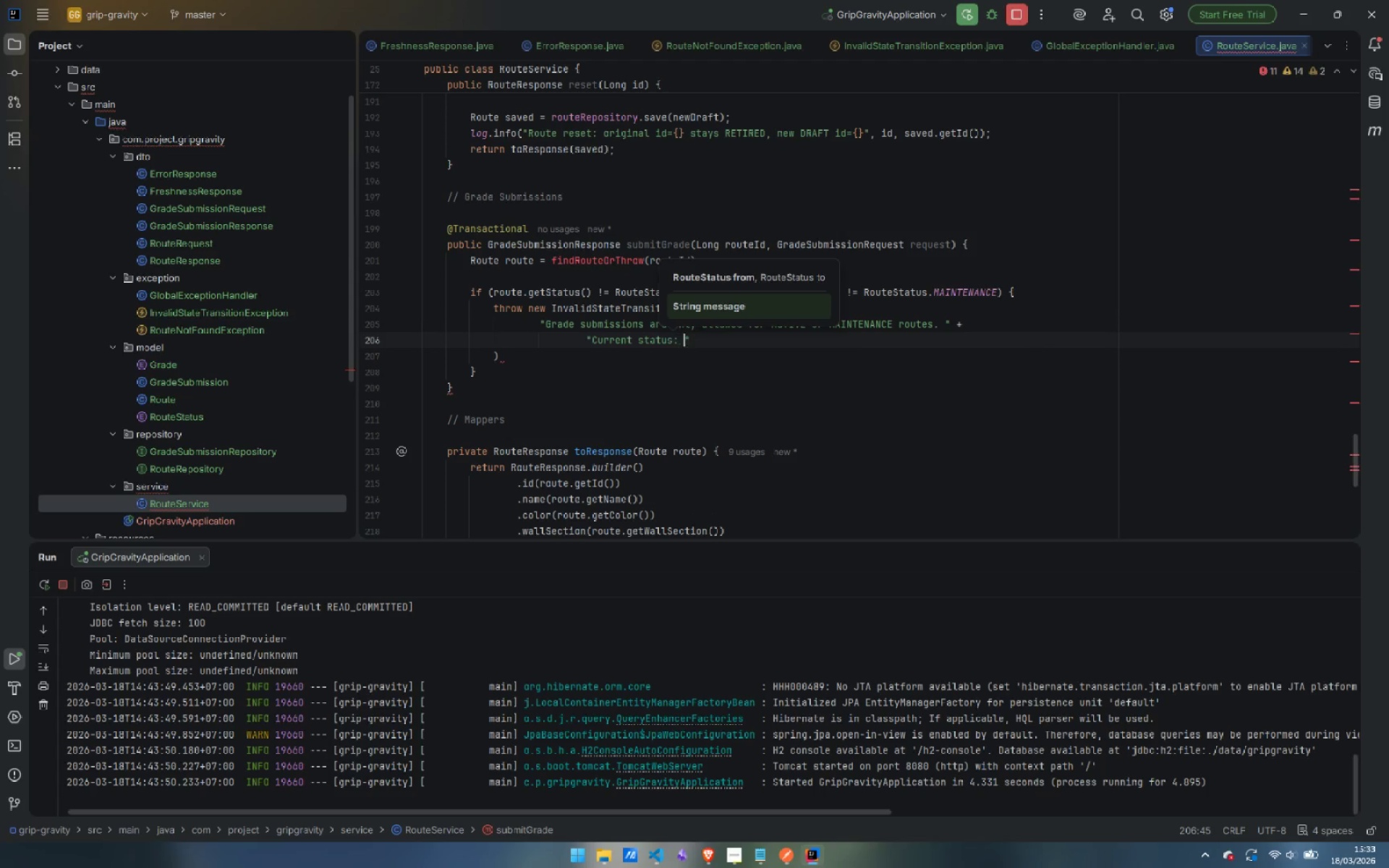 
key(Shift+Space)
 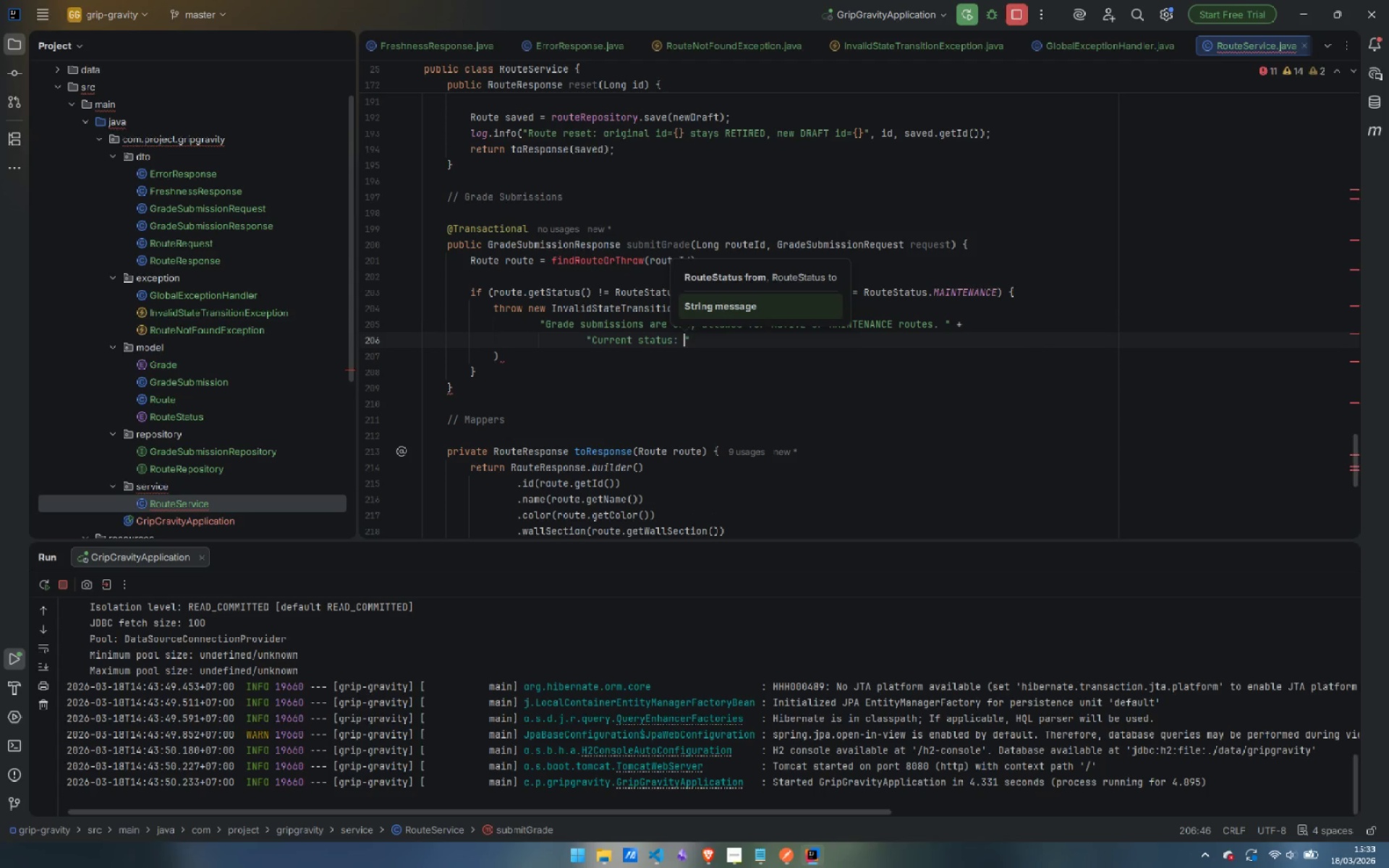 
key(ArrowRight)
 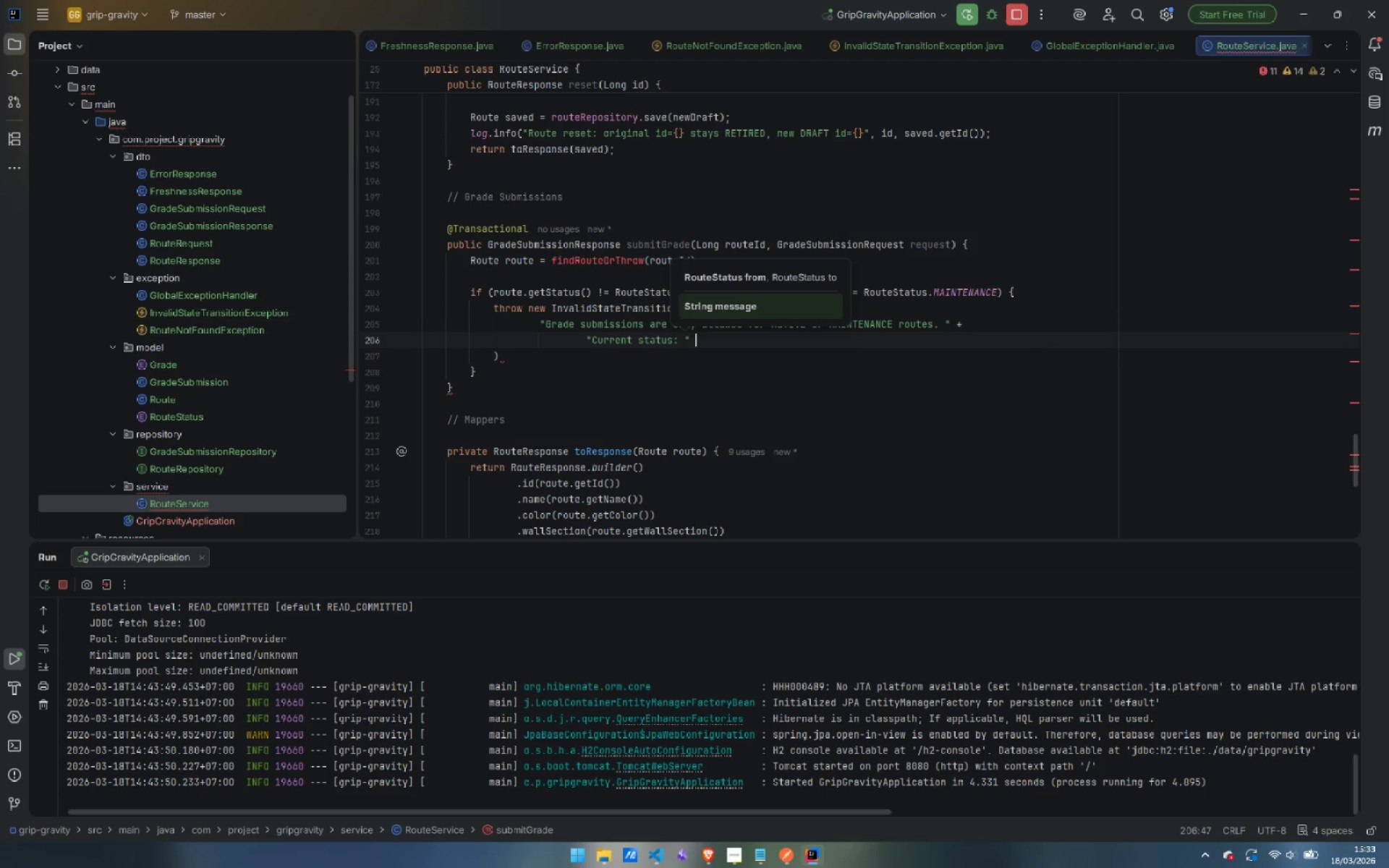 
type( + route.getS)
 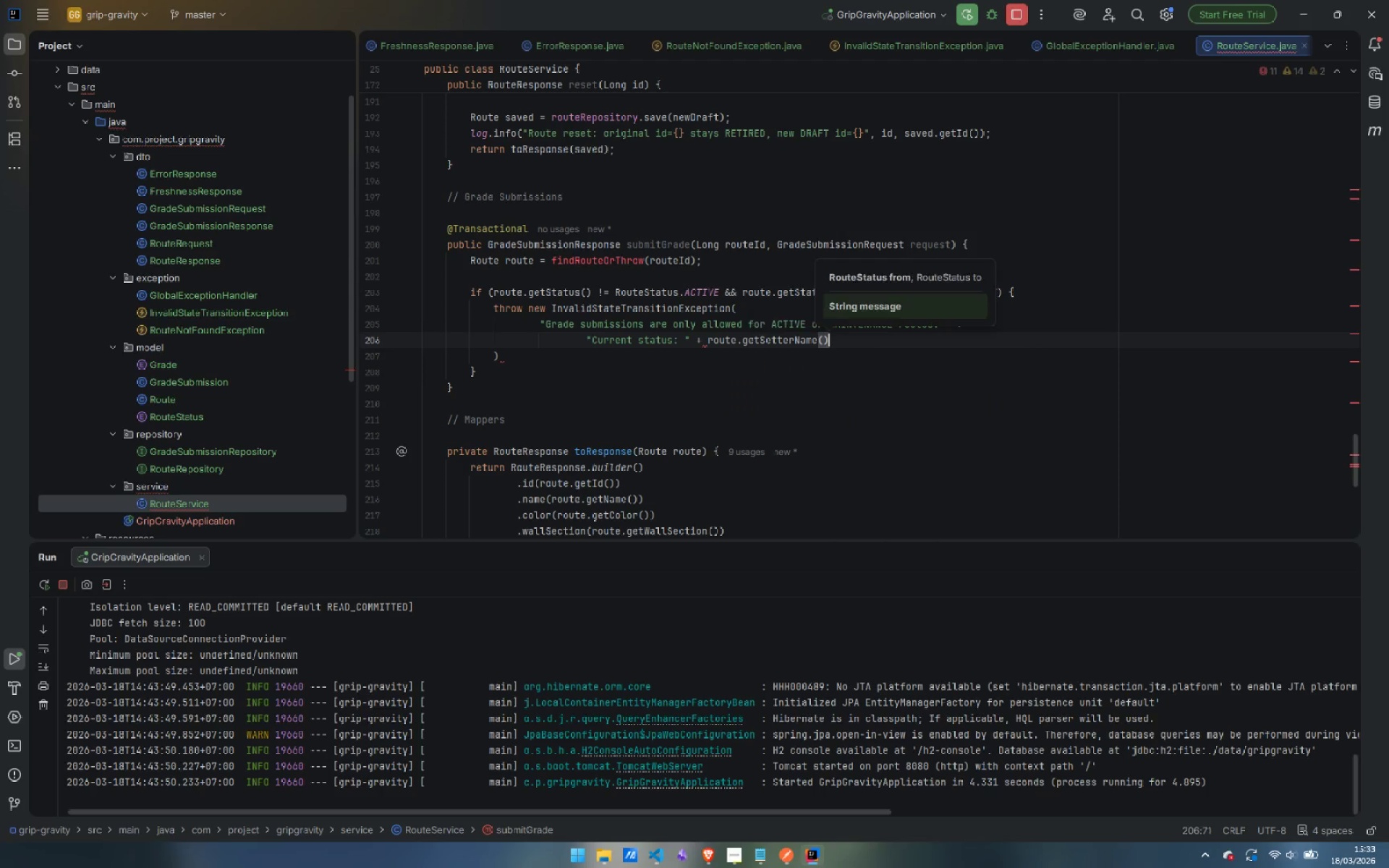 
 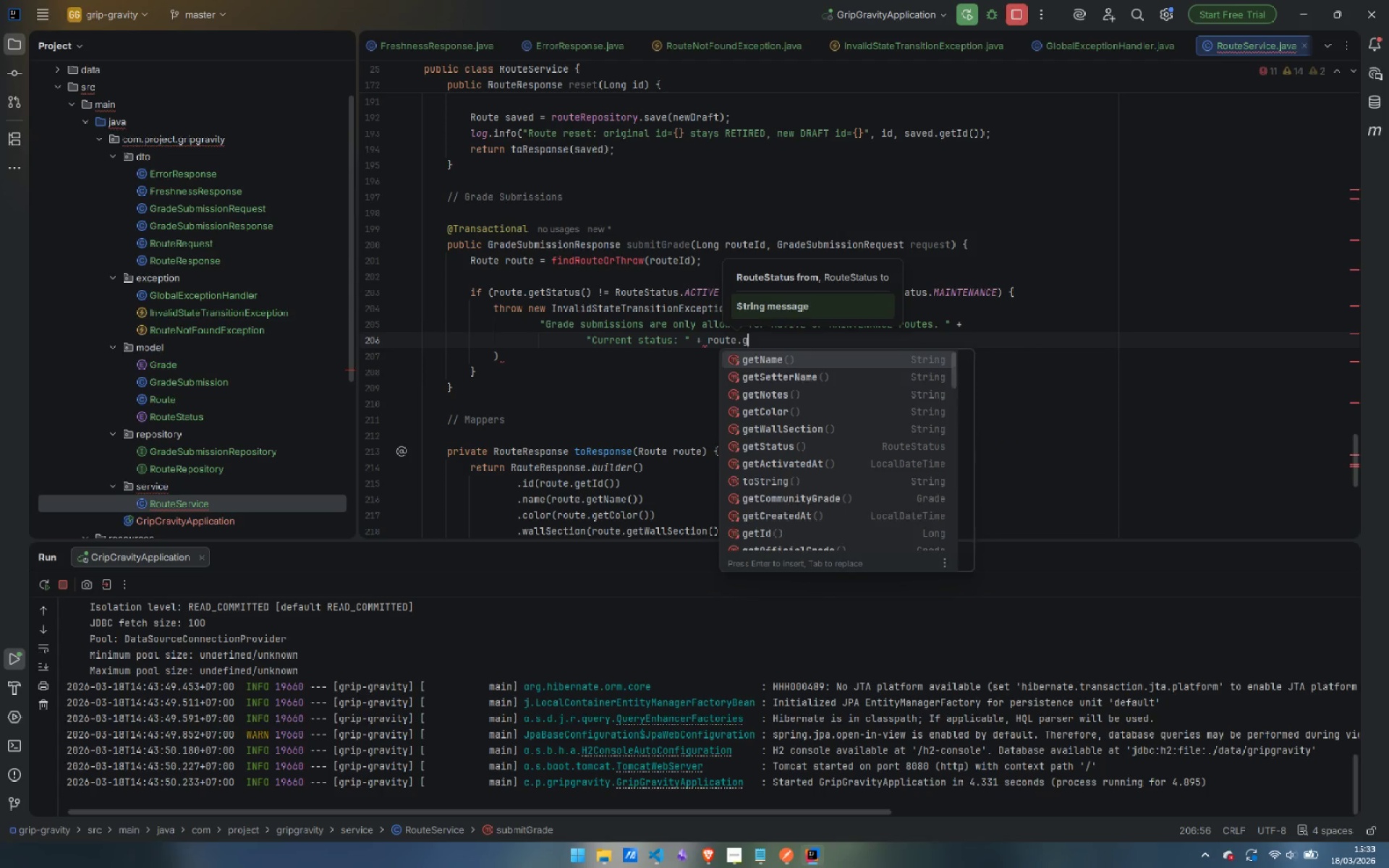 
key(Enter)
 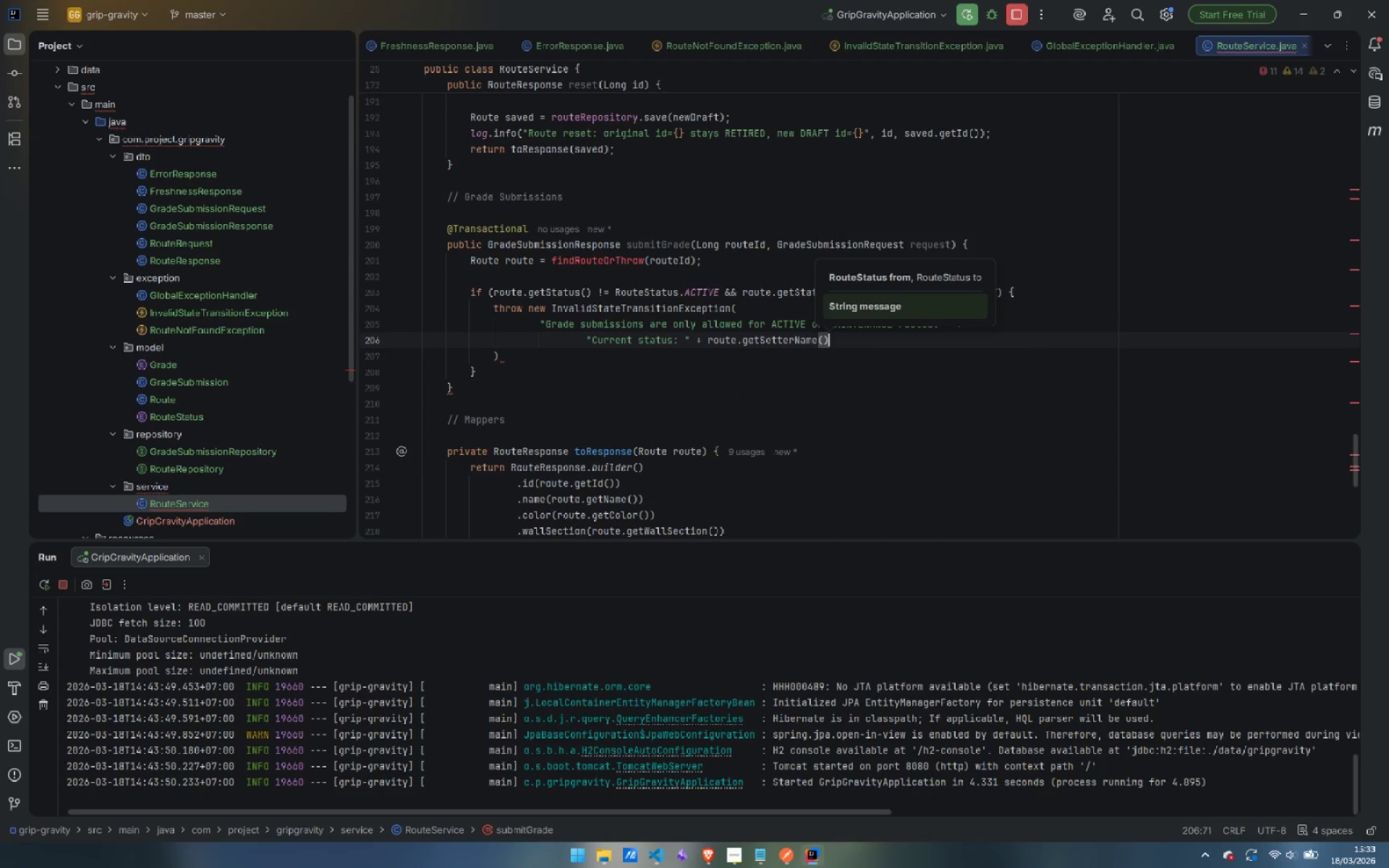 
key(Control+Backspace)
 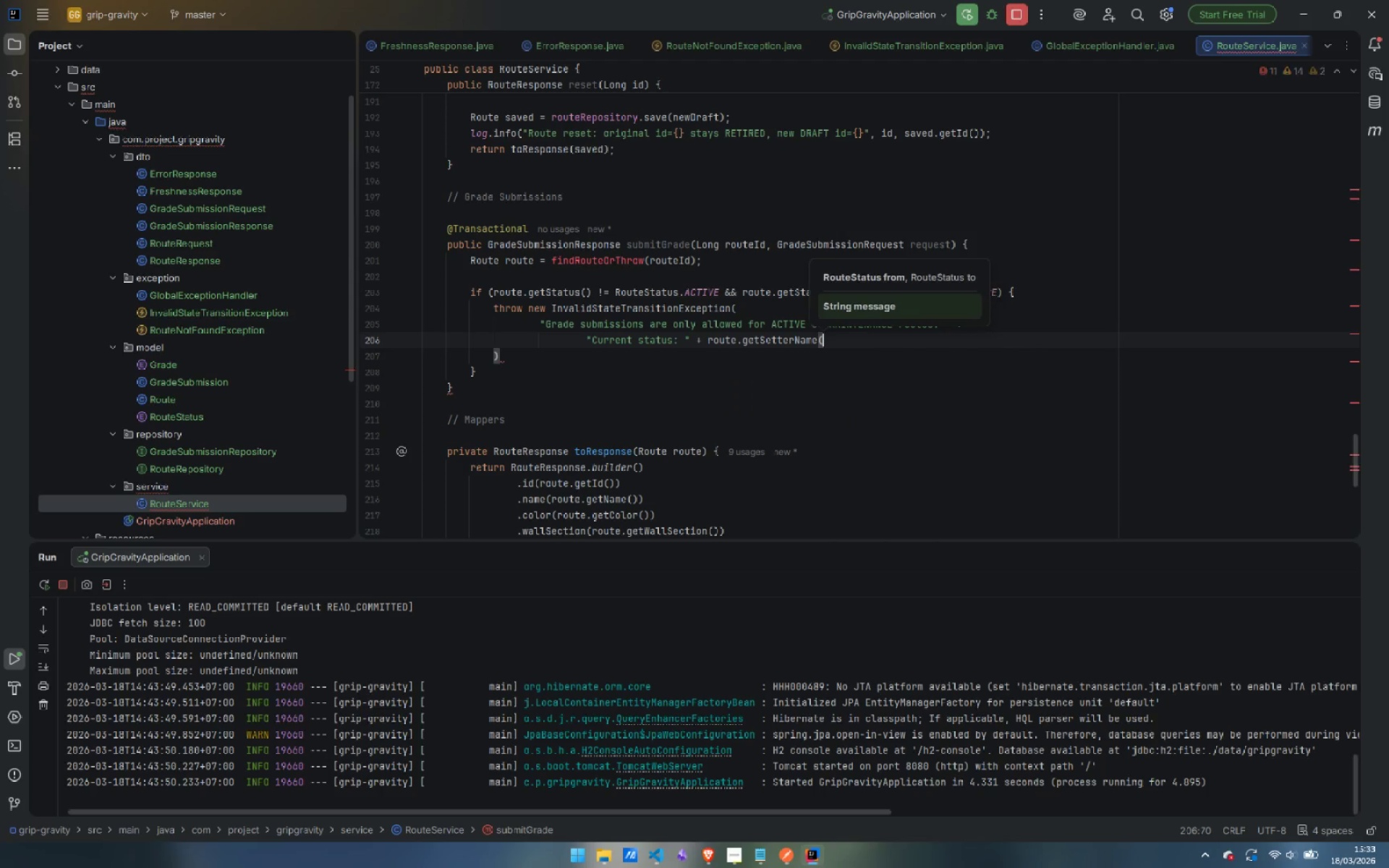 
key(Control+Backspace)
 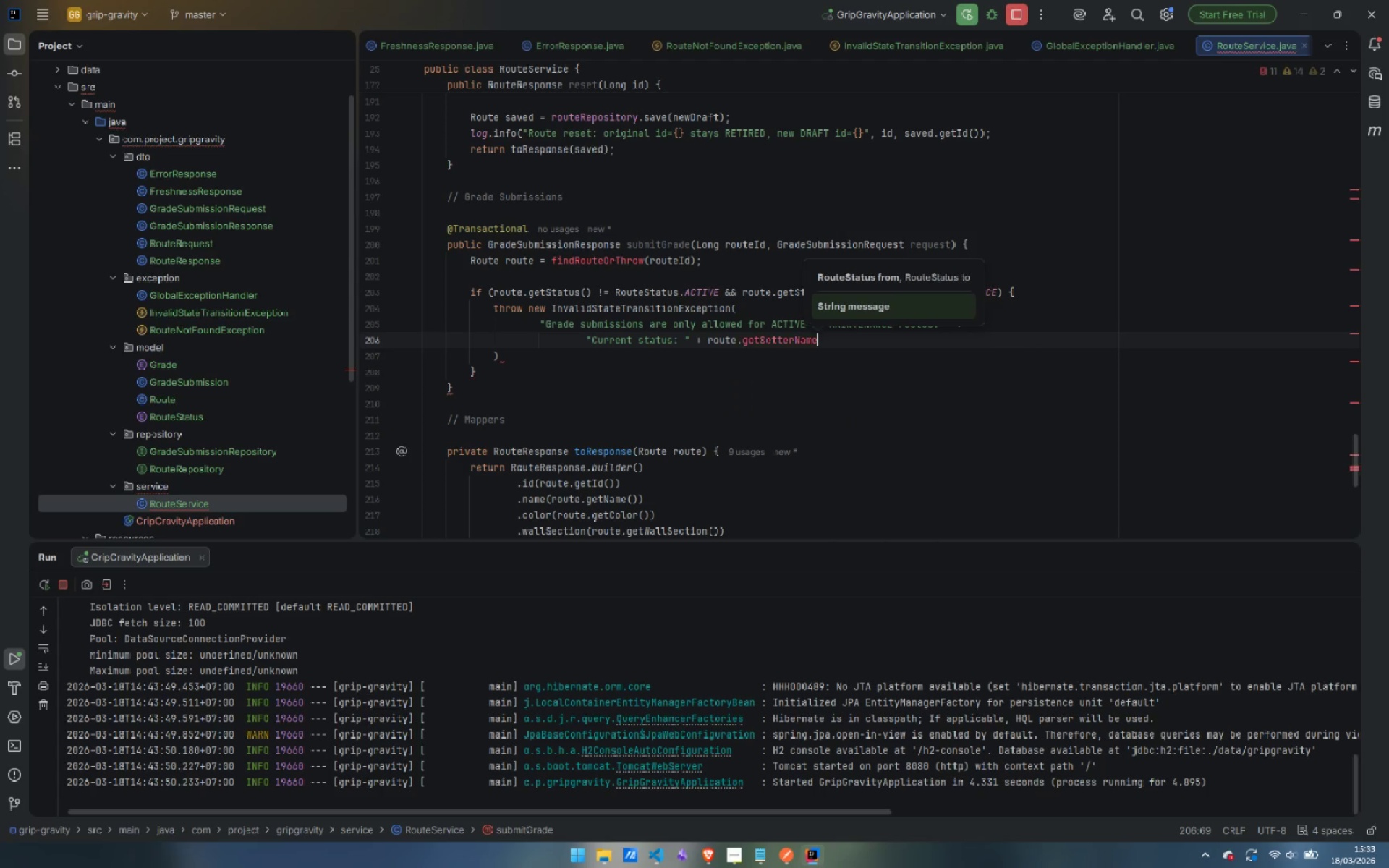 
key(Control+Backspace)
 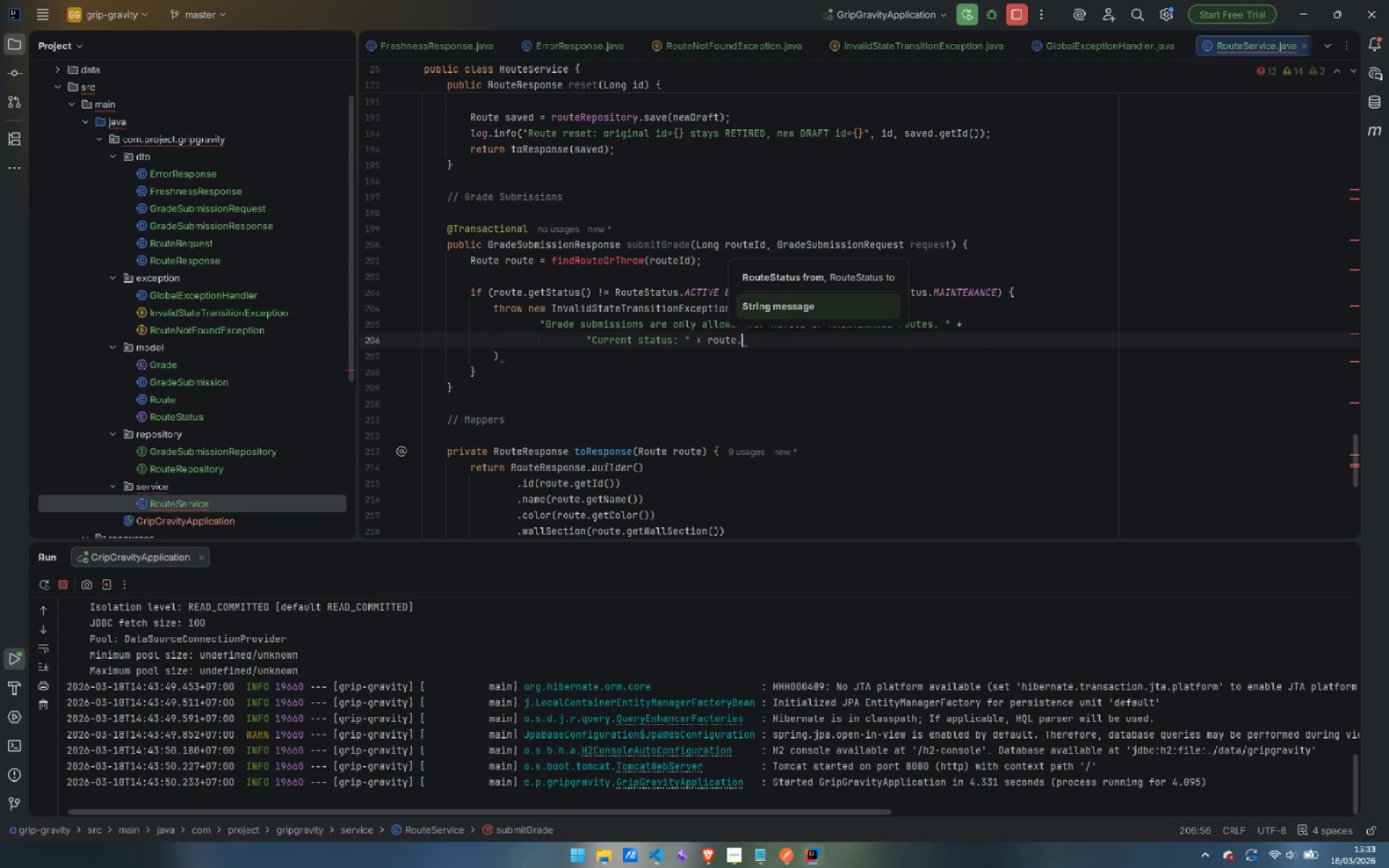 
type(getS)
 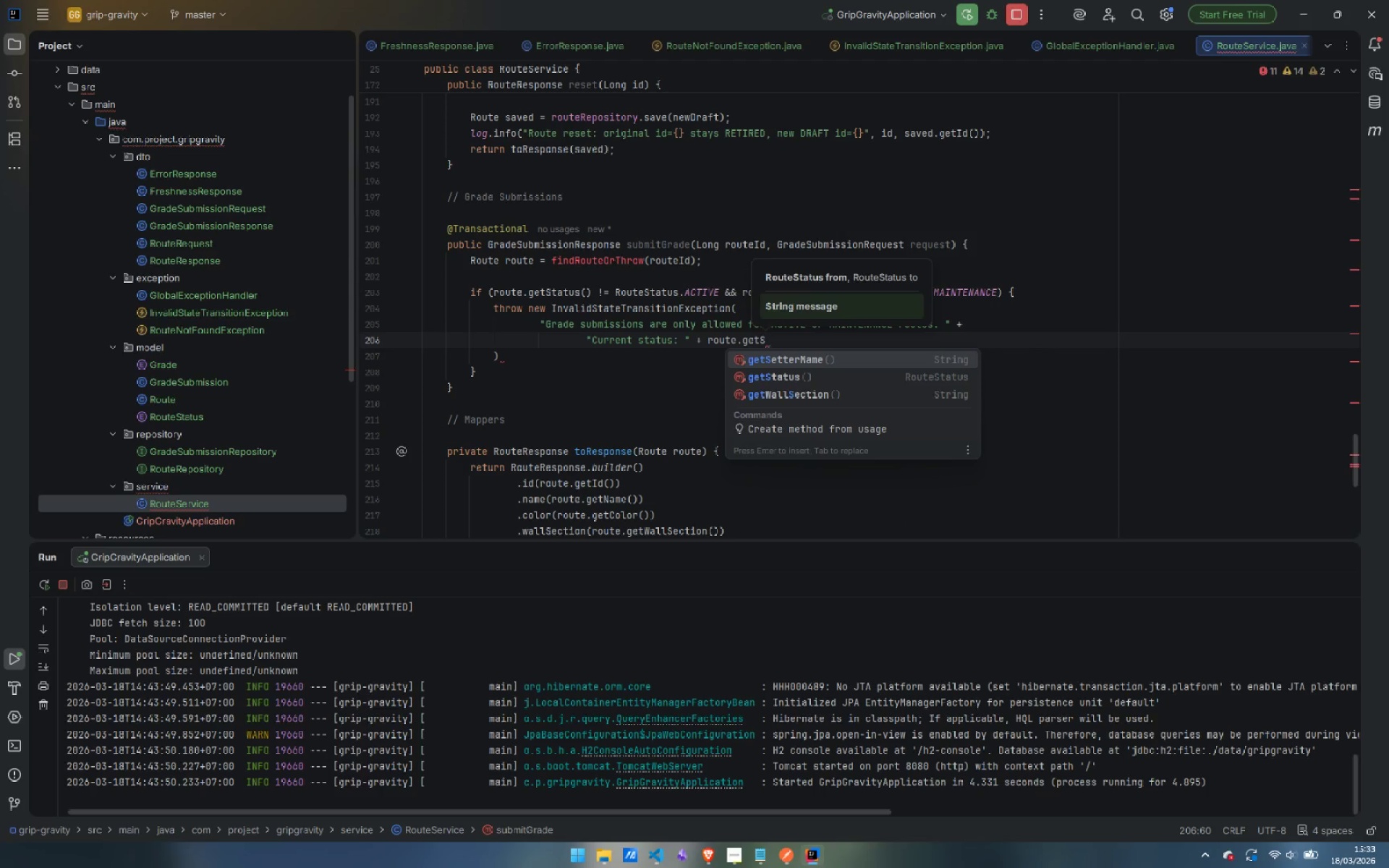 
key(ArrowDown)
 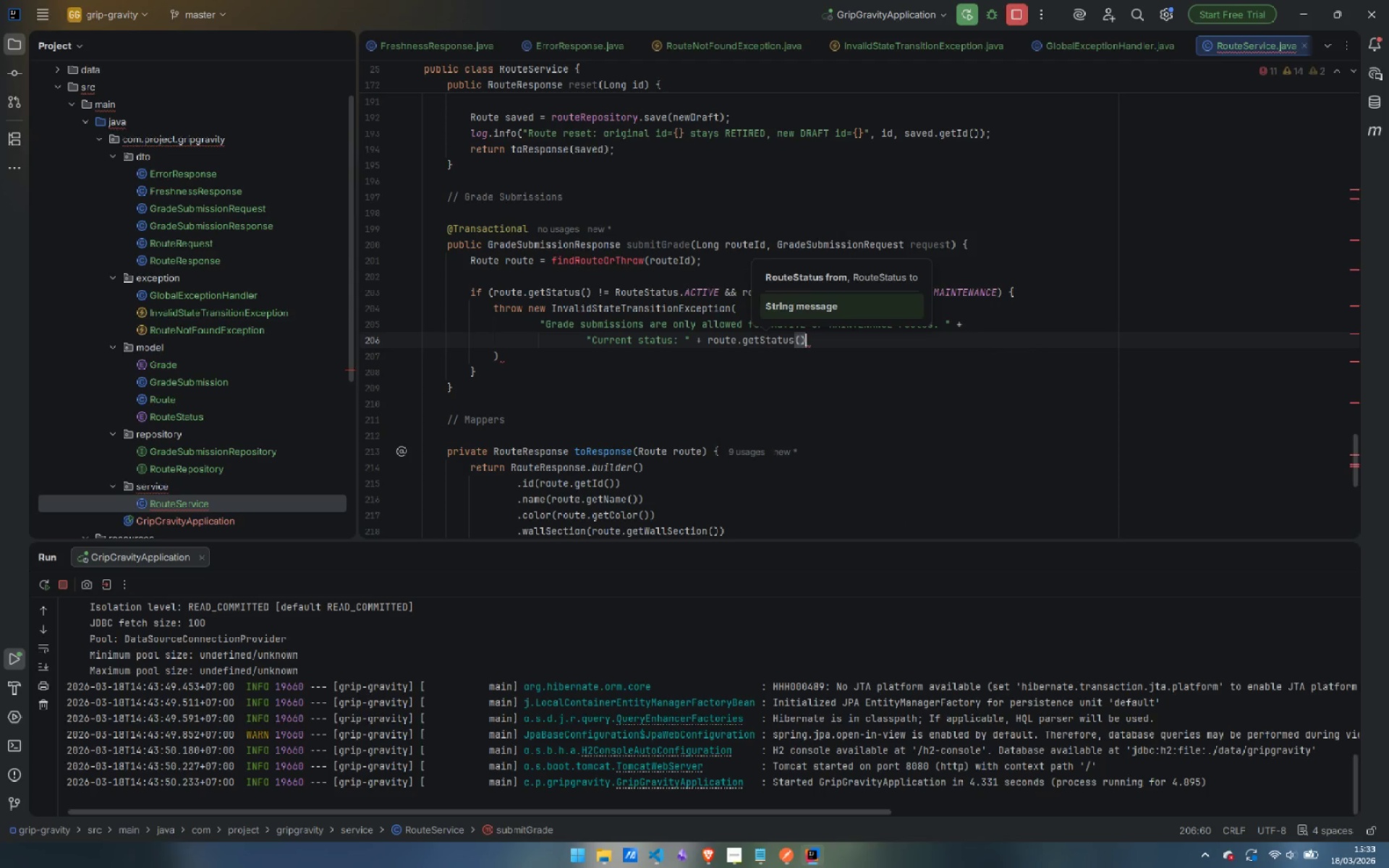 
key(Enter)
 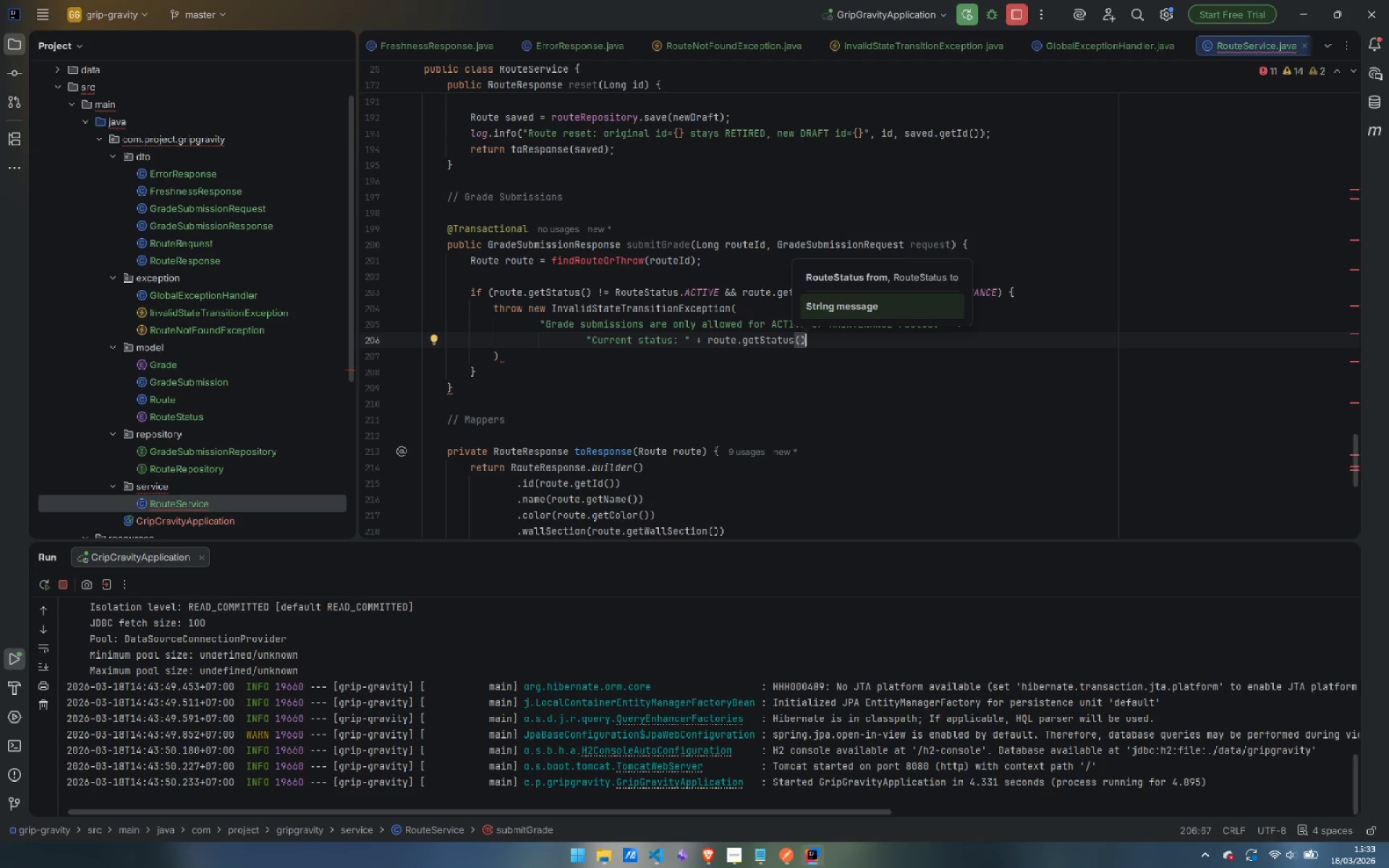 
key(ArrowDown)
 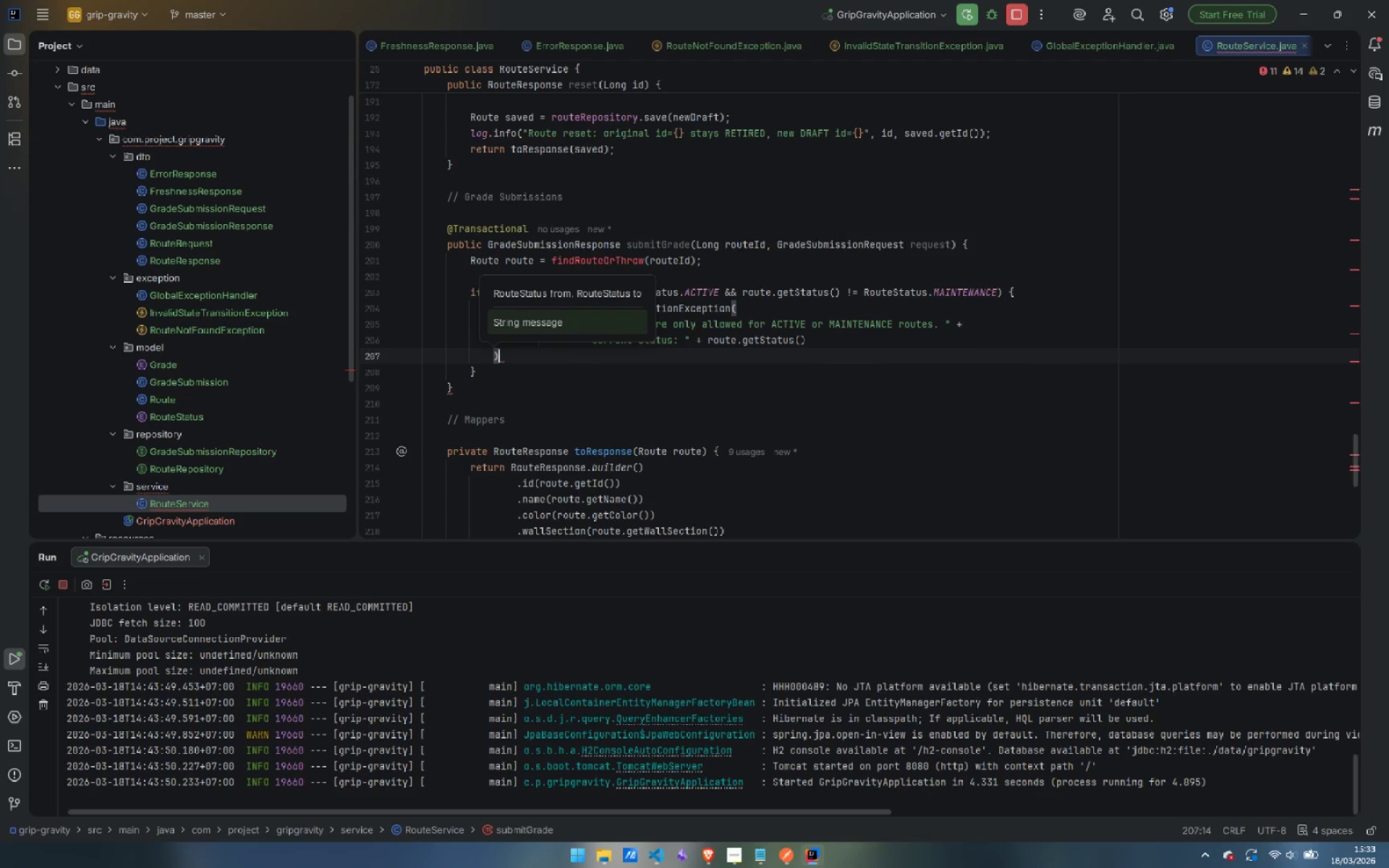 
key(Semicolon)
 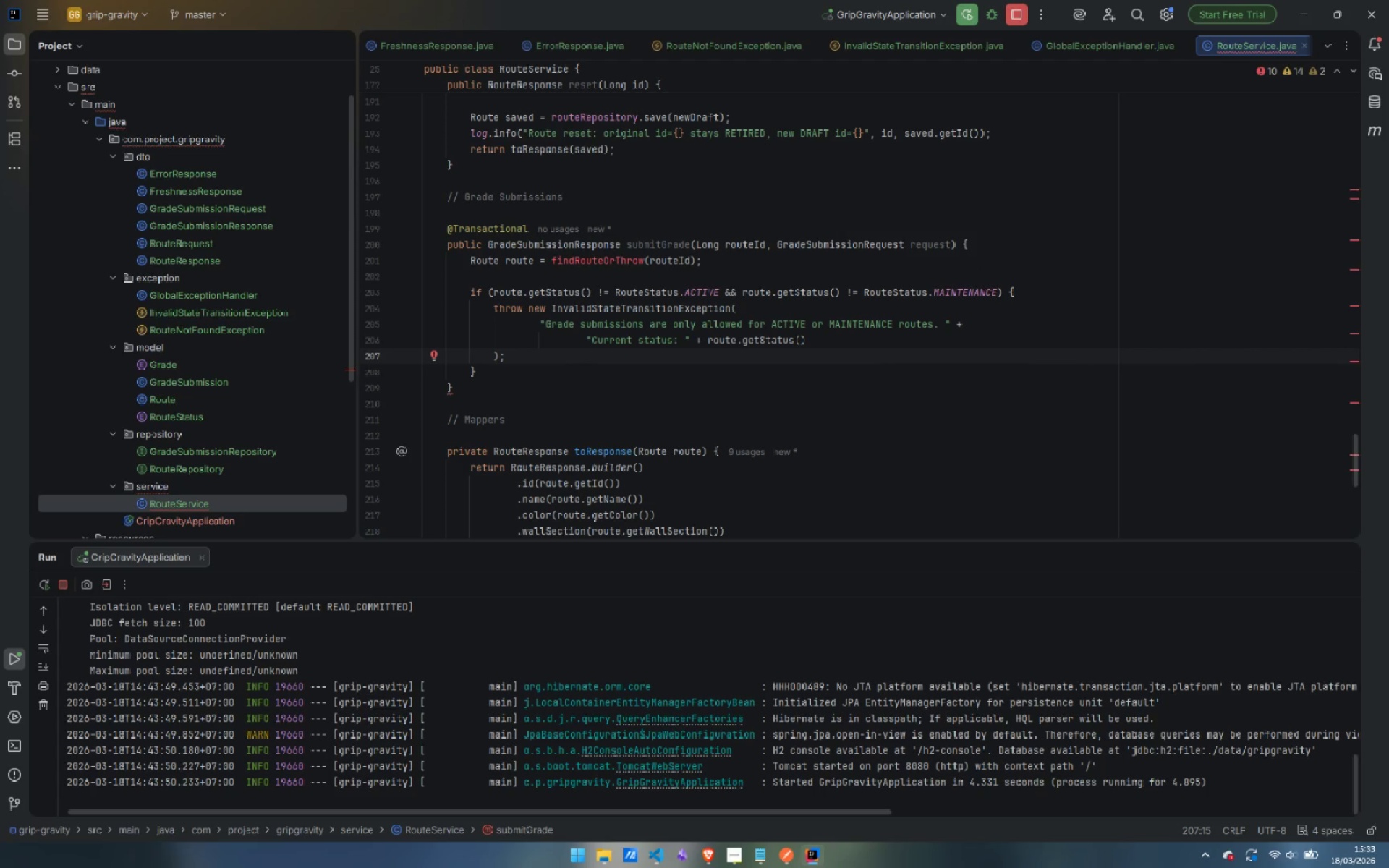 
key(ArrowDown)
 